 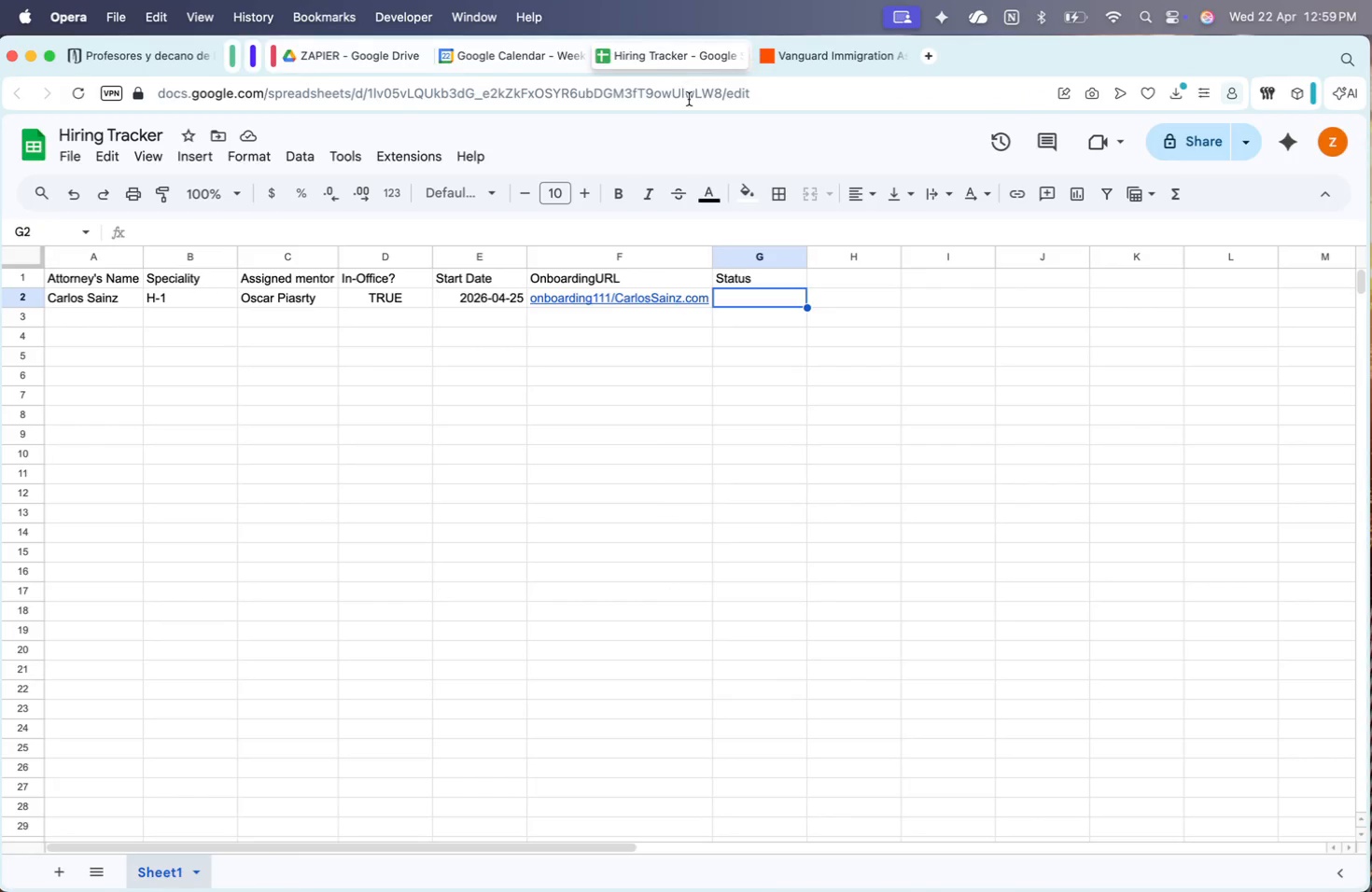 
key(Meta+CommandLeft)
 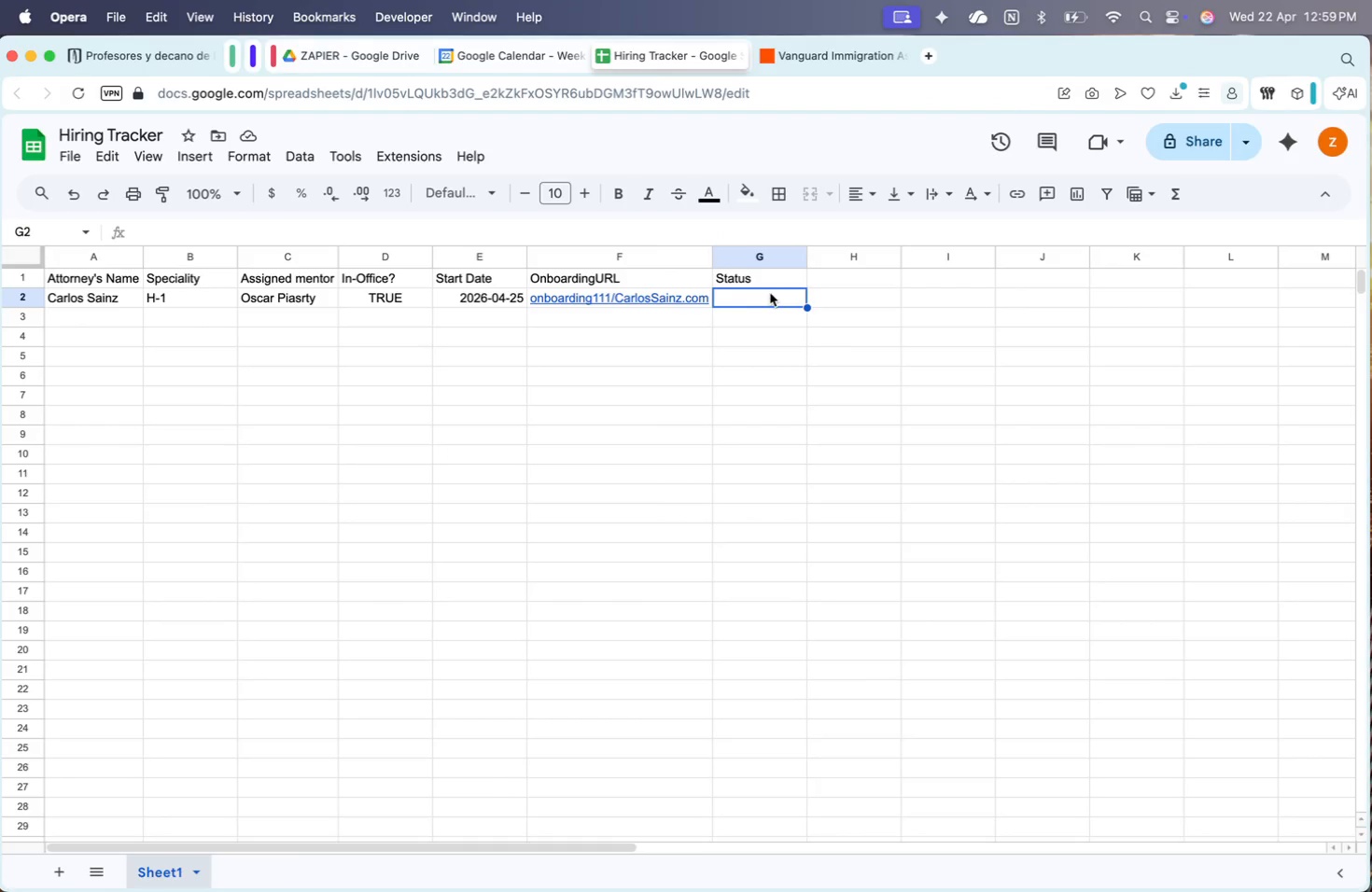 
key(Meta+V)
 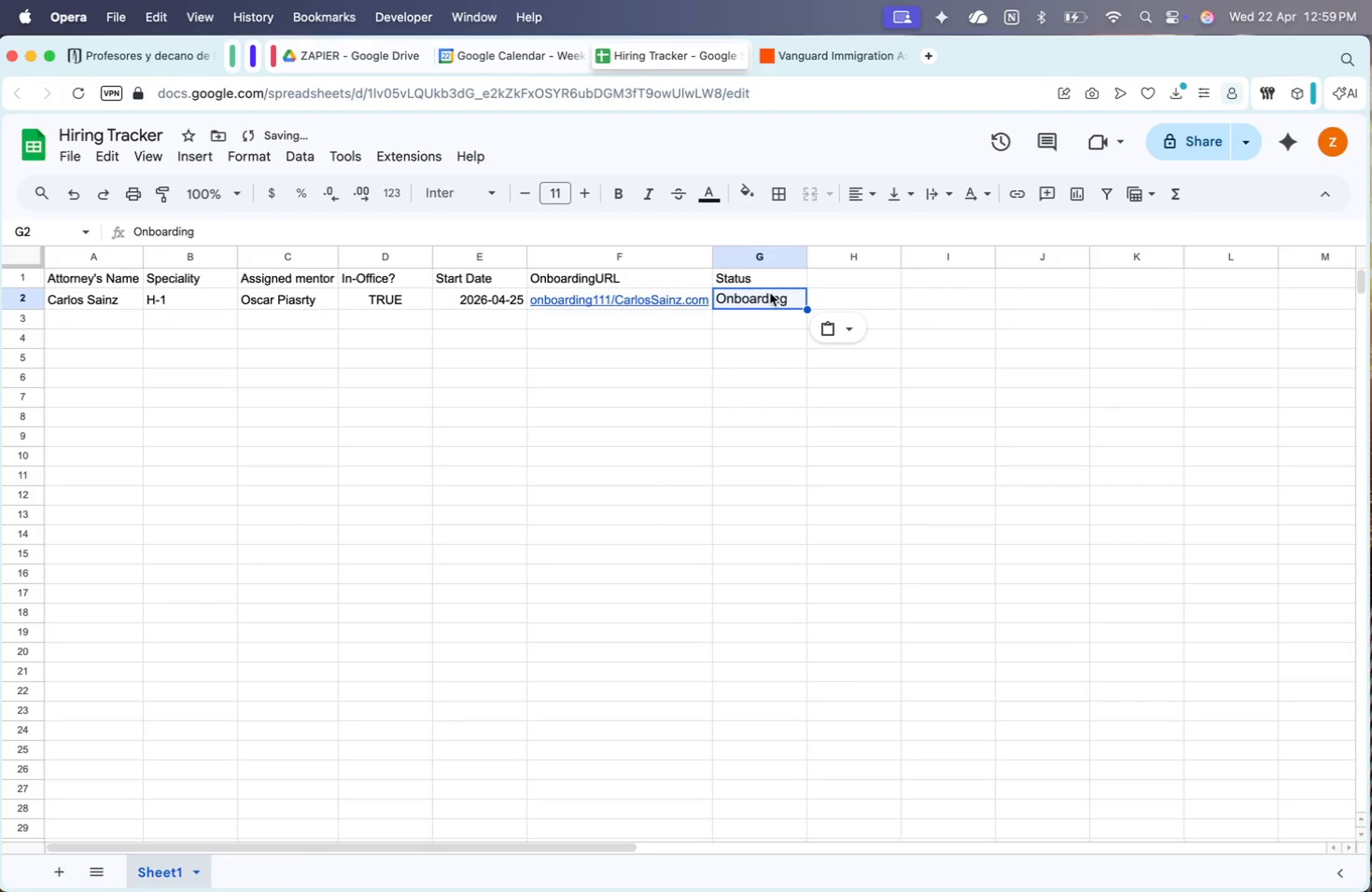 
key(Shift+ShiftRight)
 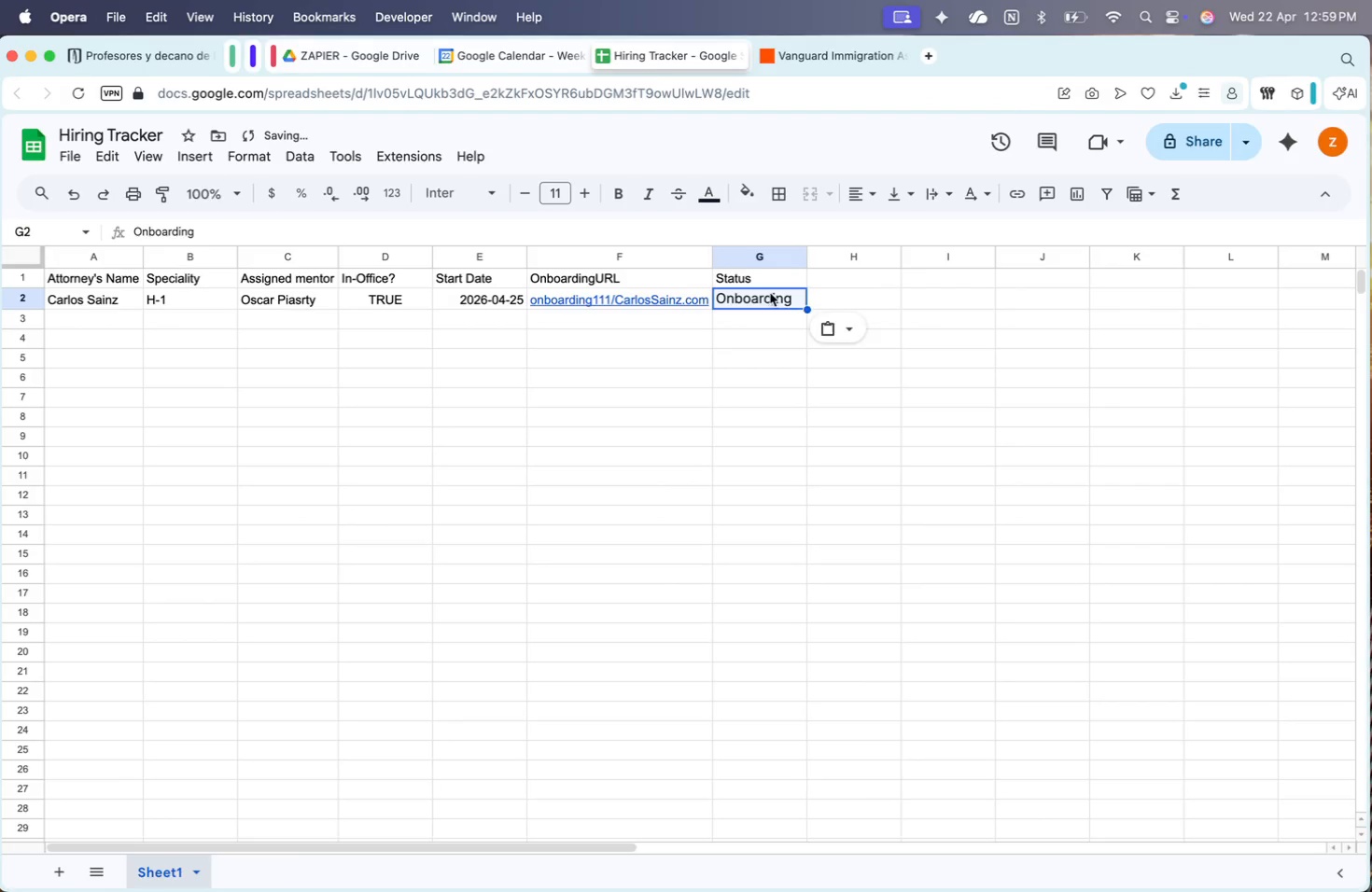 
key(Enter)
 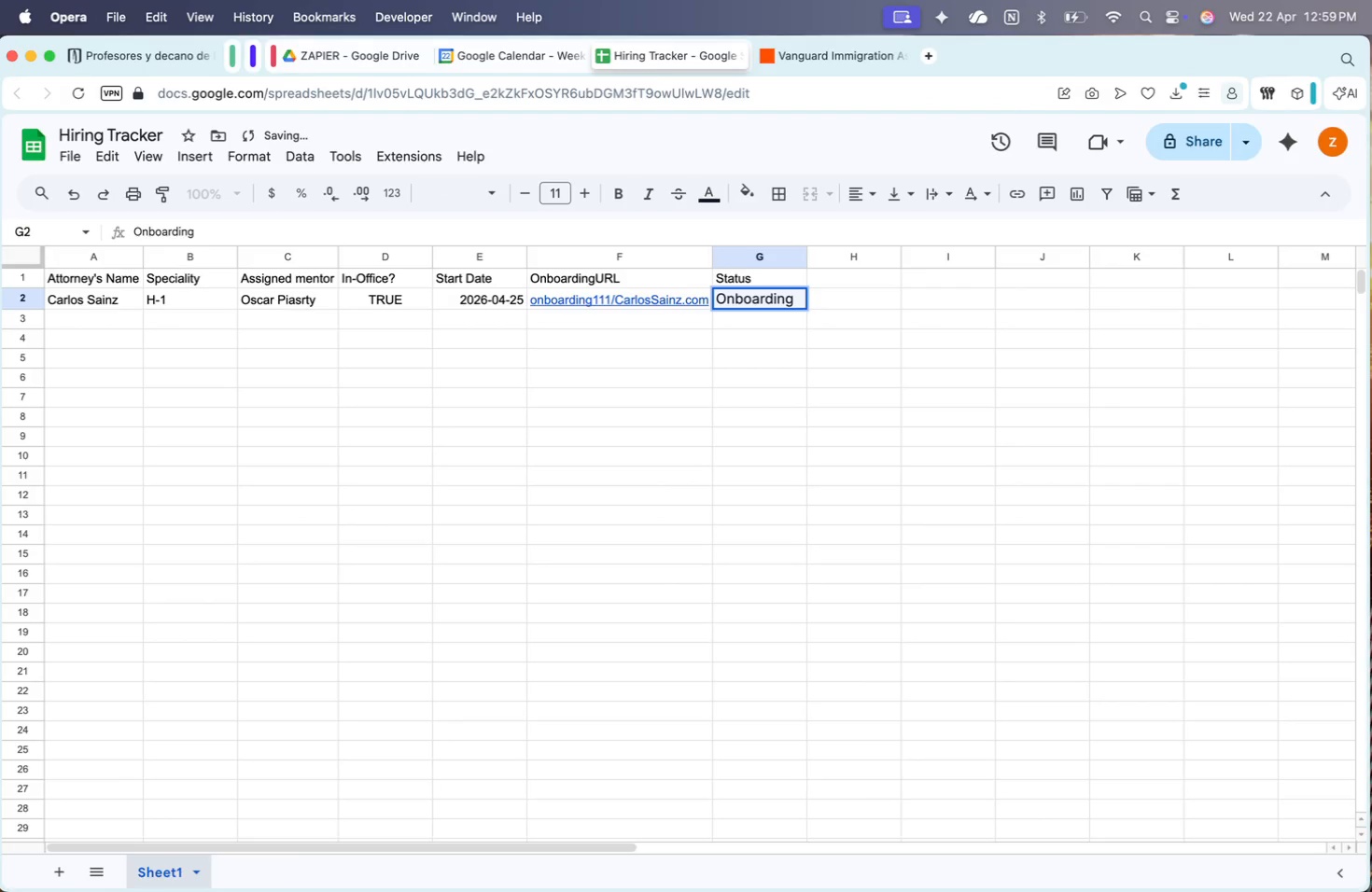 
key(Meta+Z)
 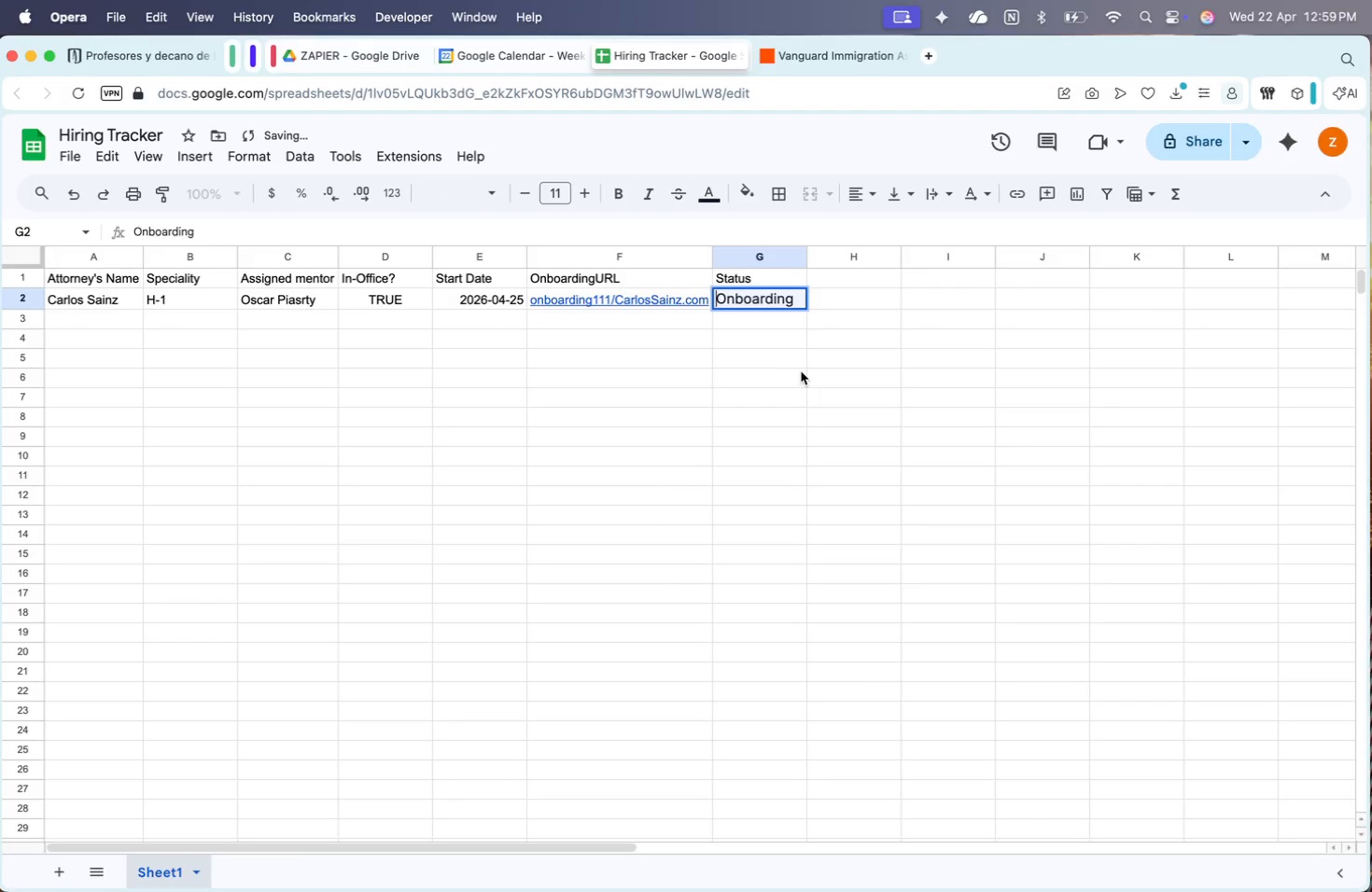 
left_click([805, 376])
 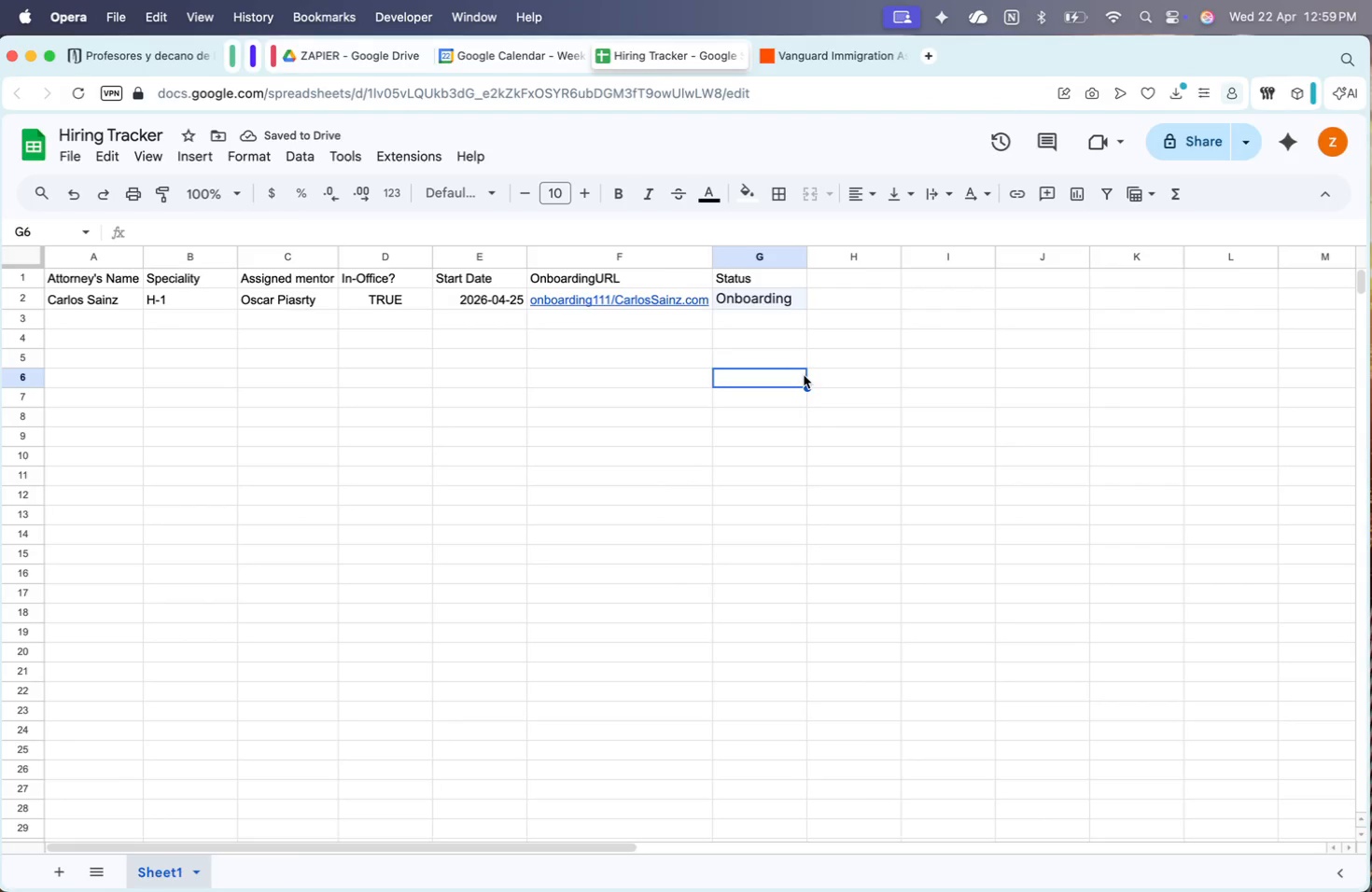 
key(Meta+Z)
 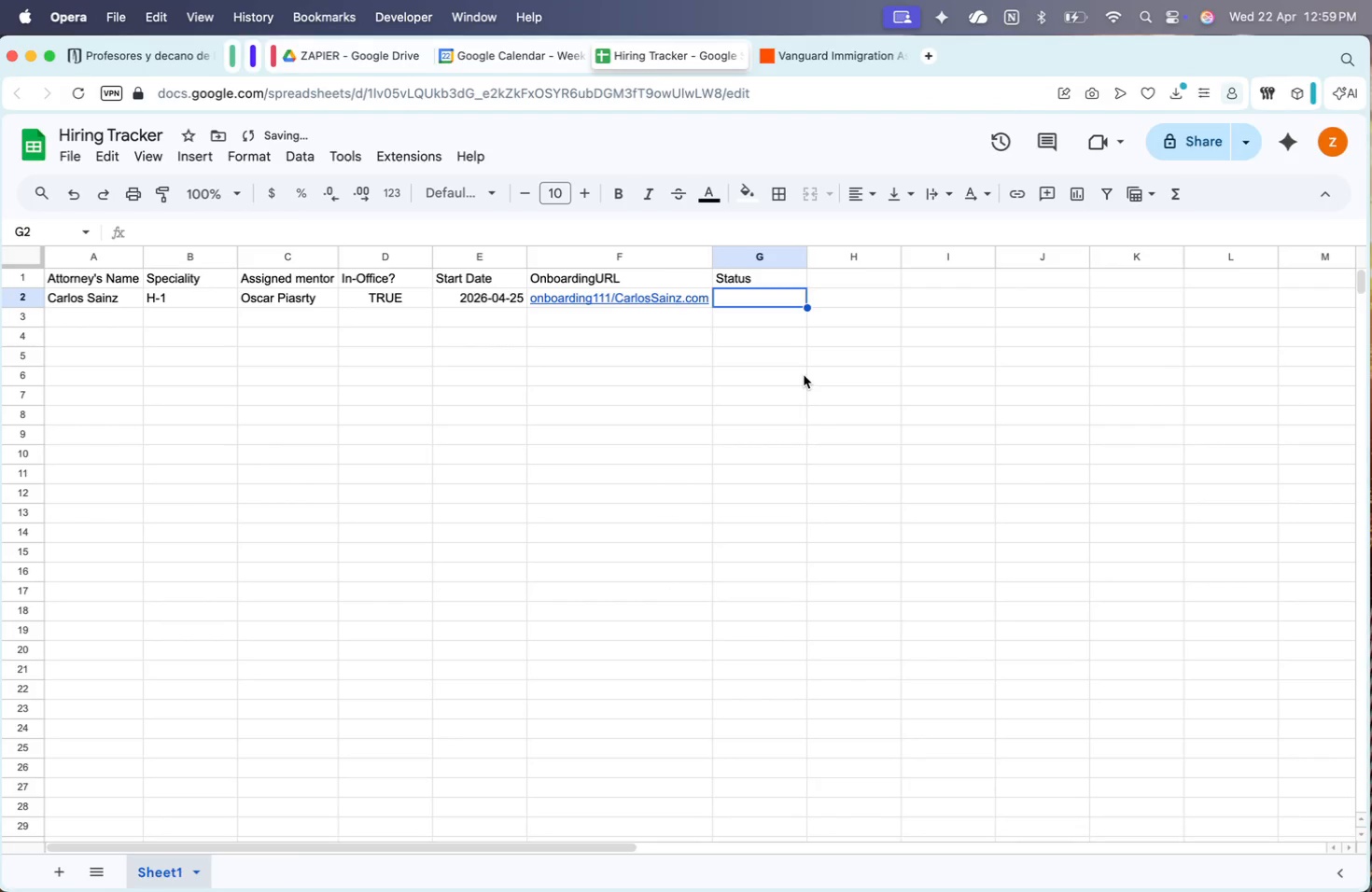 
key(Meta+Shift+V)
 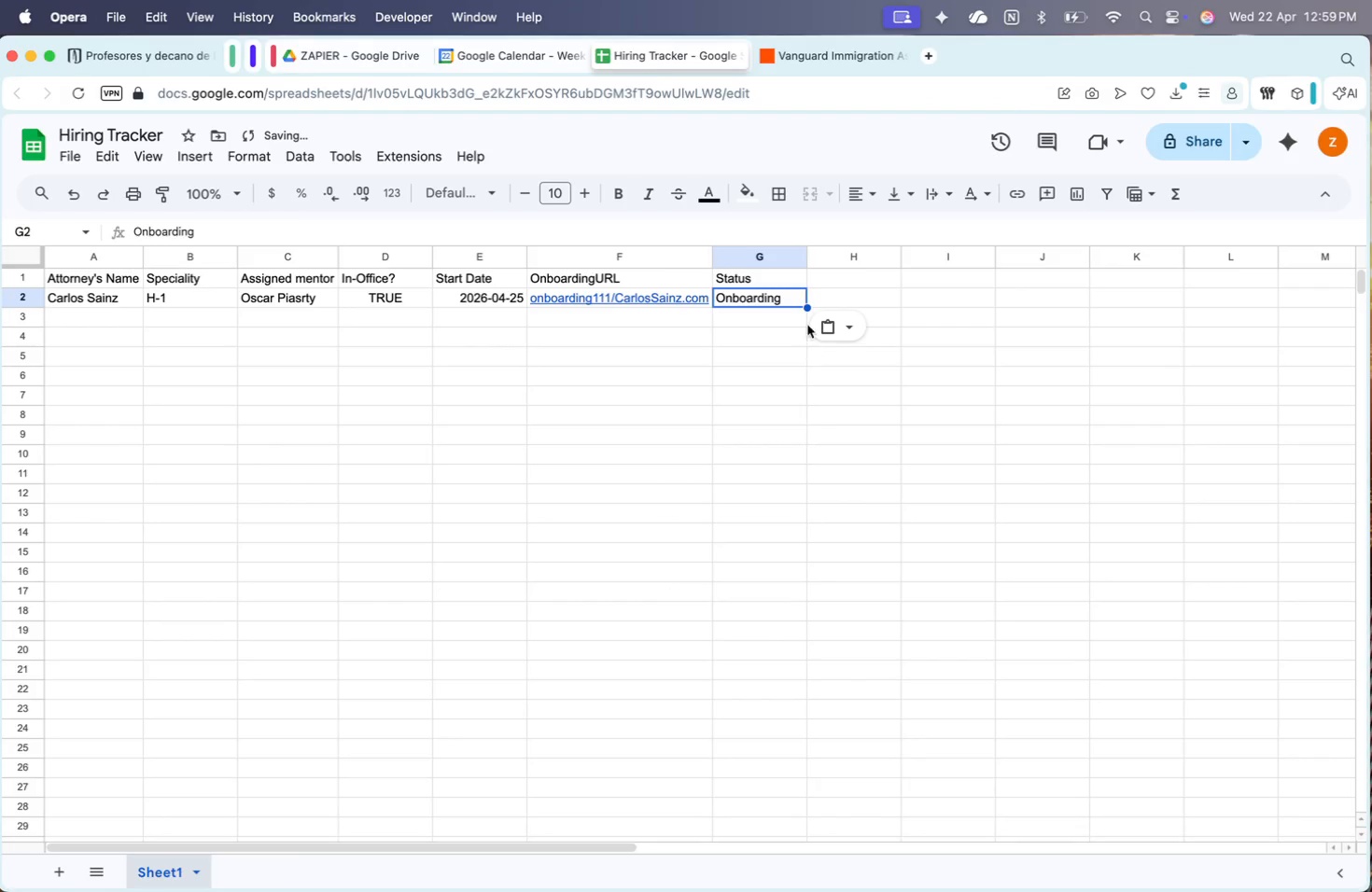 
key(Enter)
 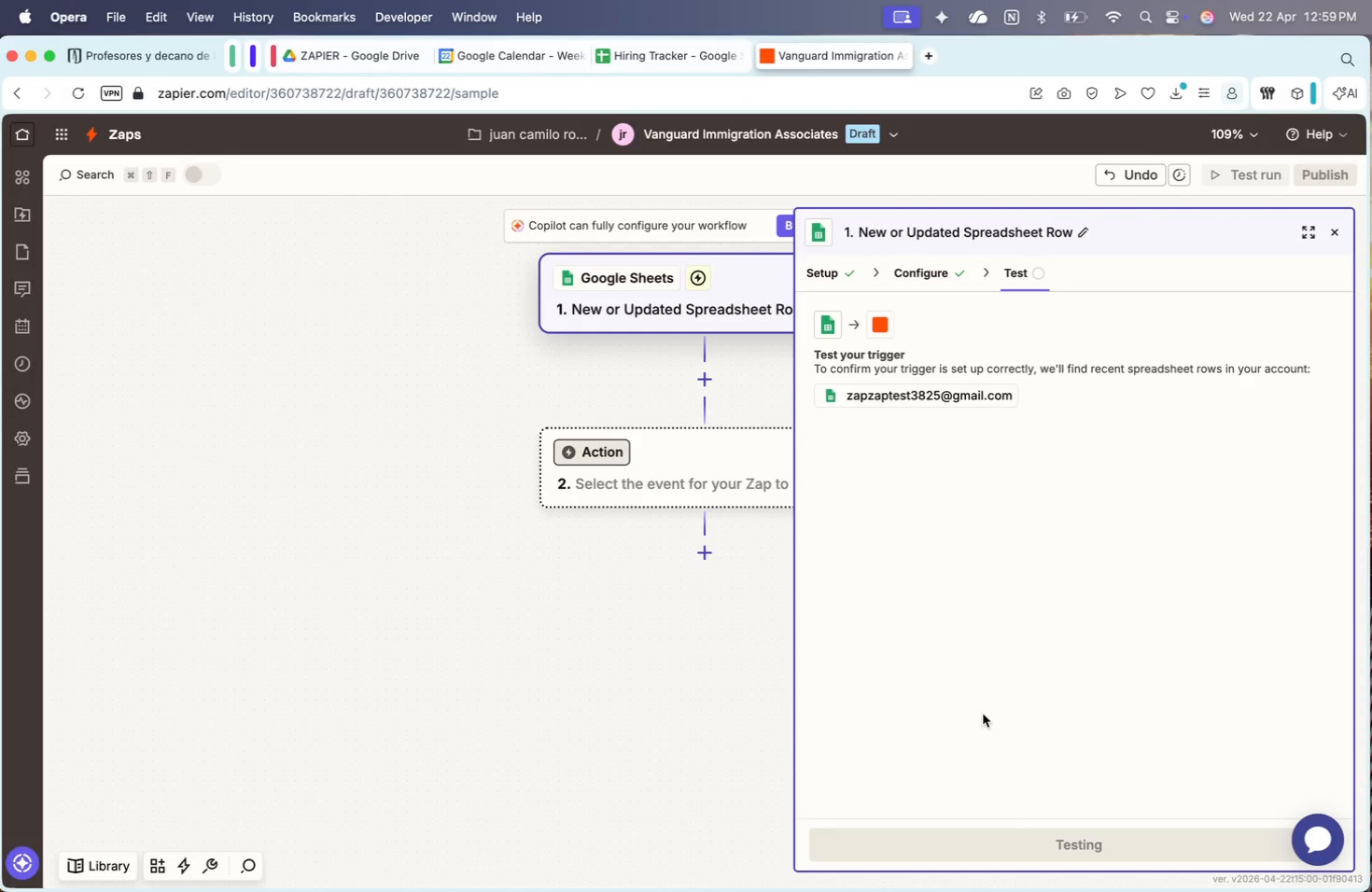 
wait(12.27)
 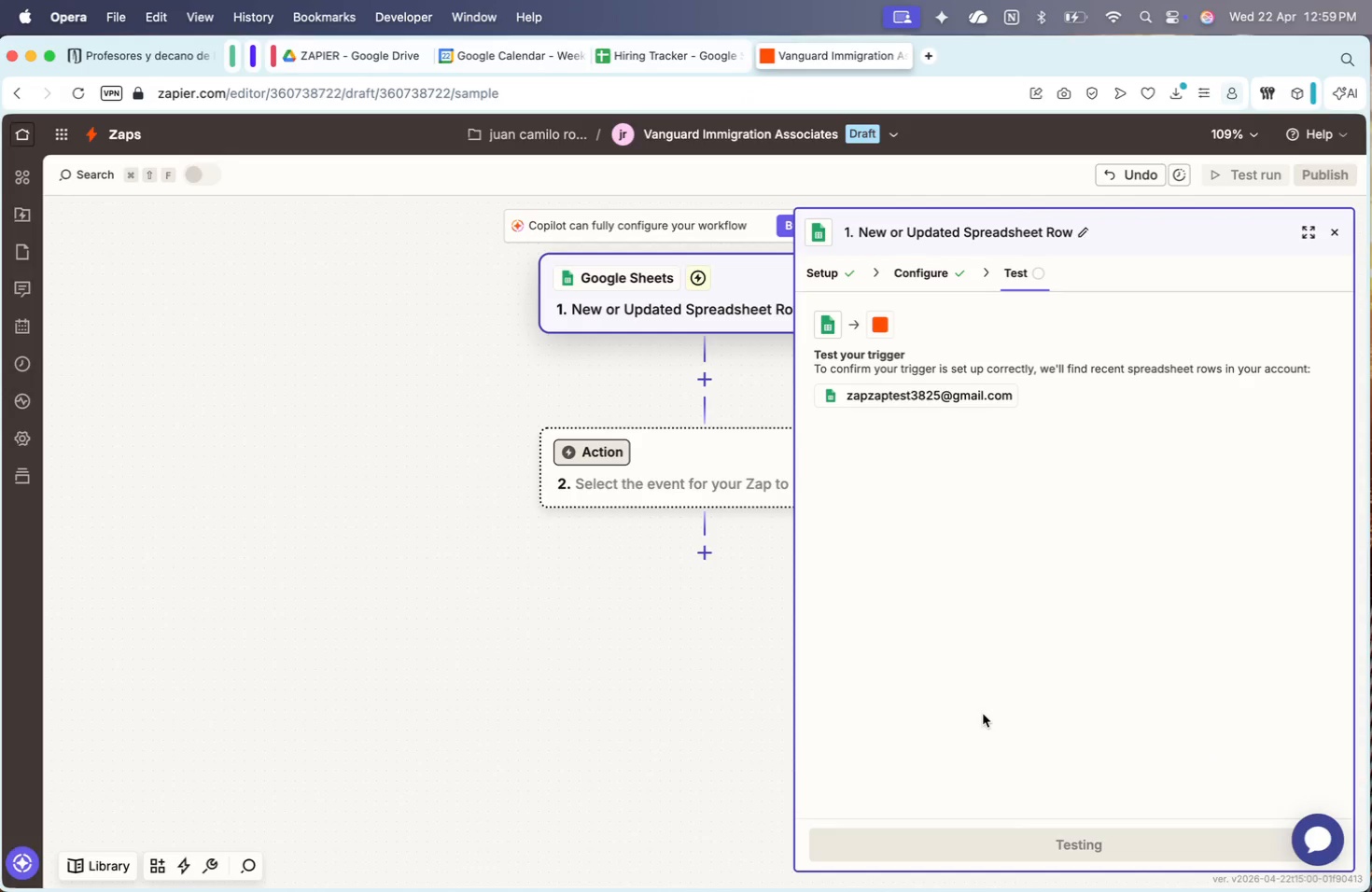 
left_click([1001, 488])
 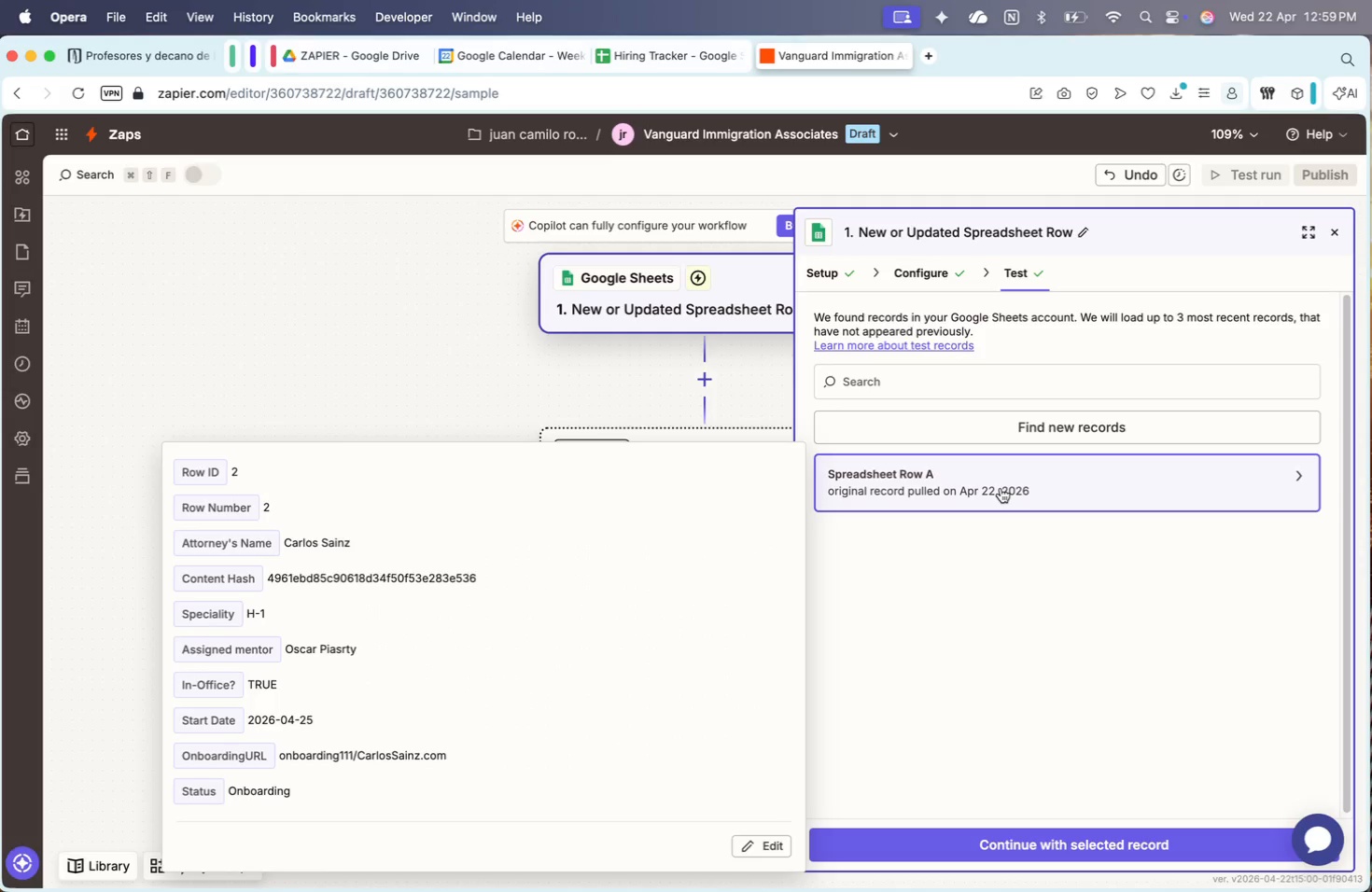 
wait(9.77)
 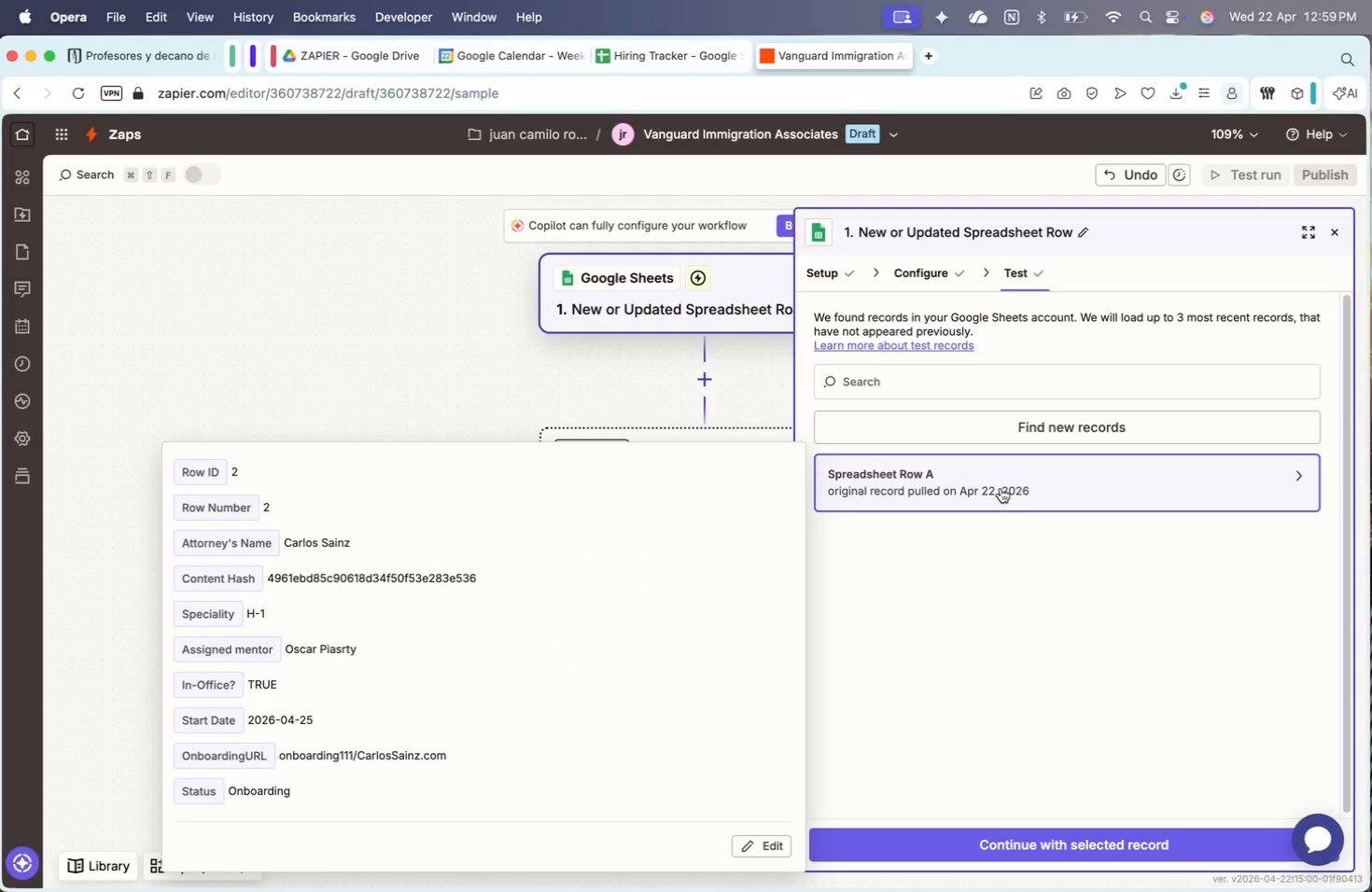 
left_click([1136, 833])
 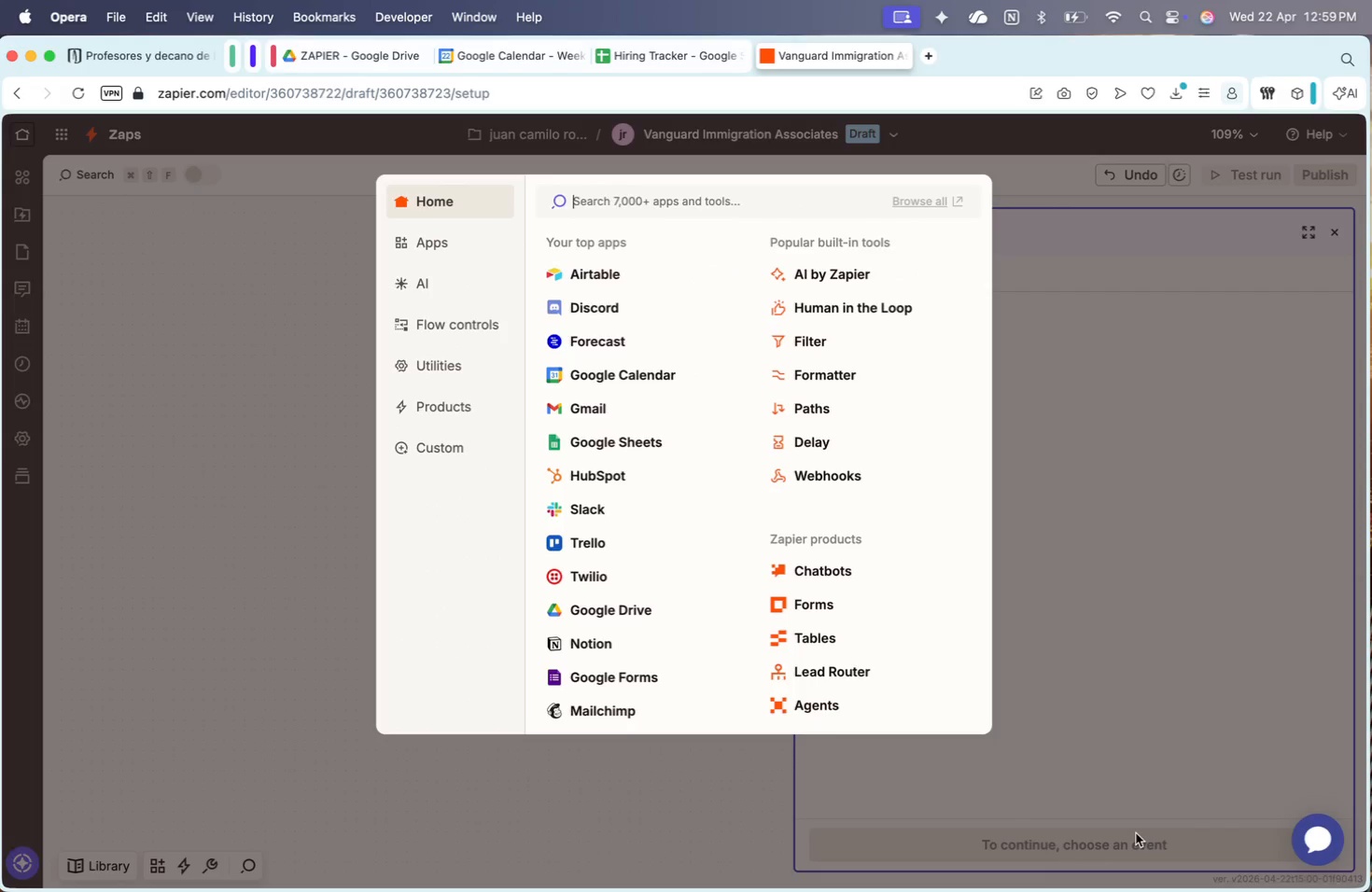 
wait(7.27)
 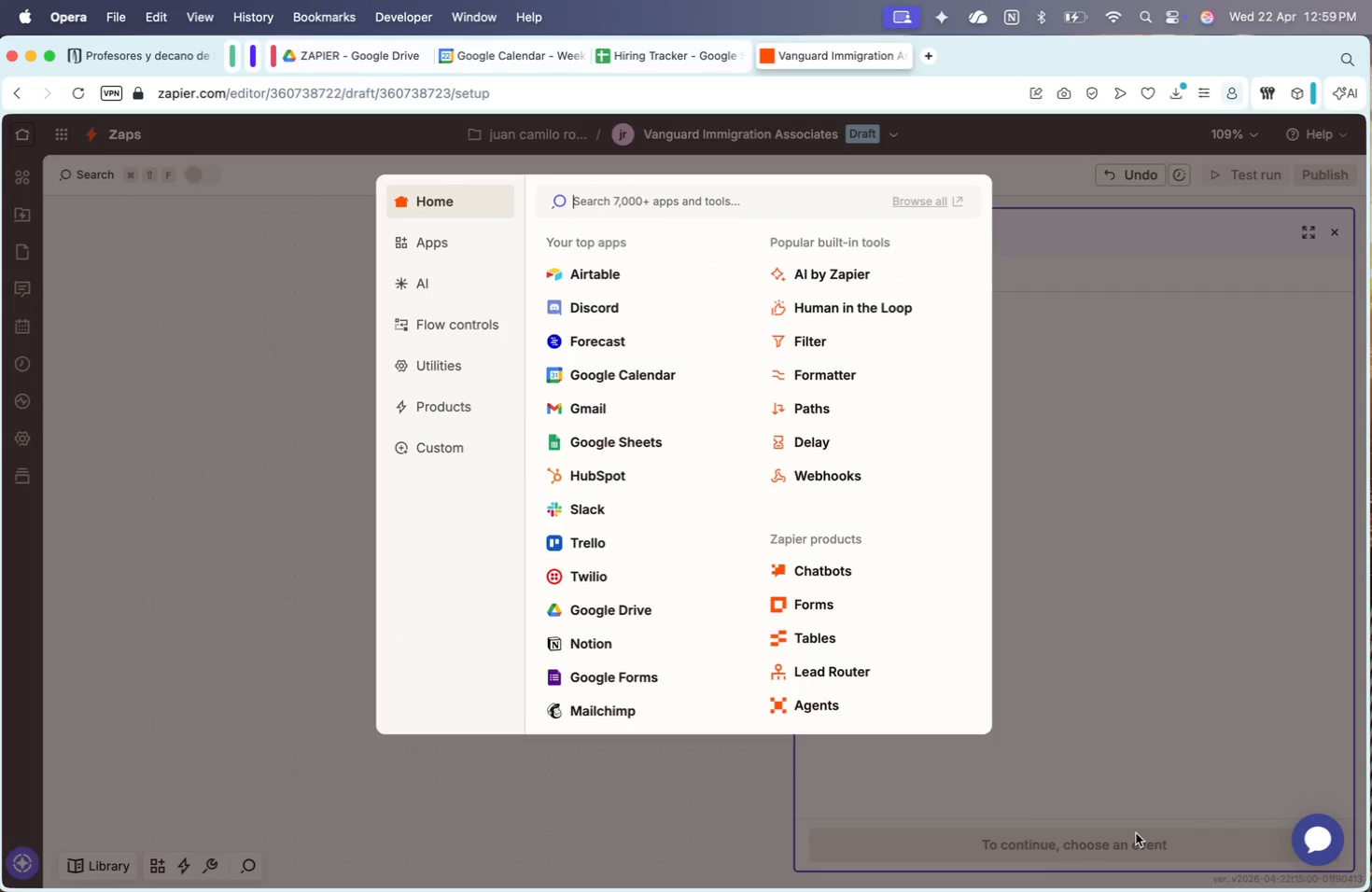 
left_click([835, 347])
 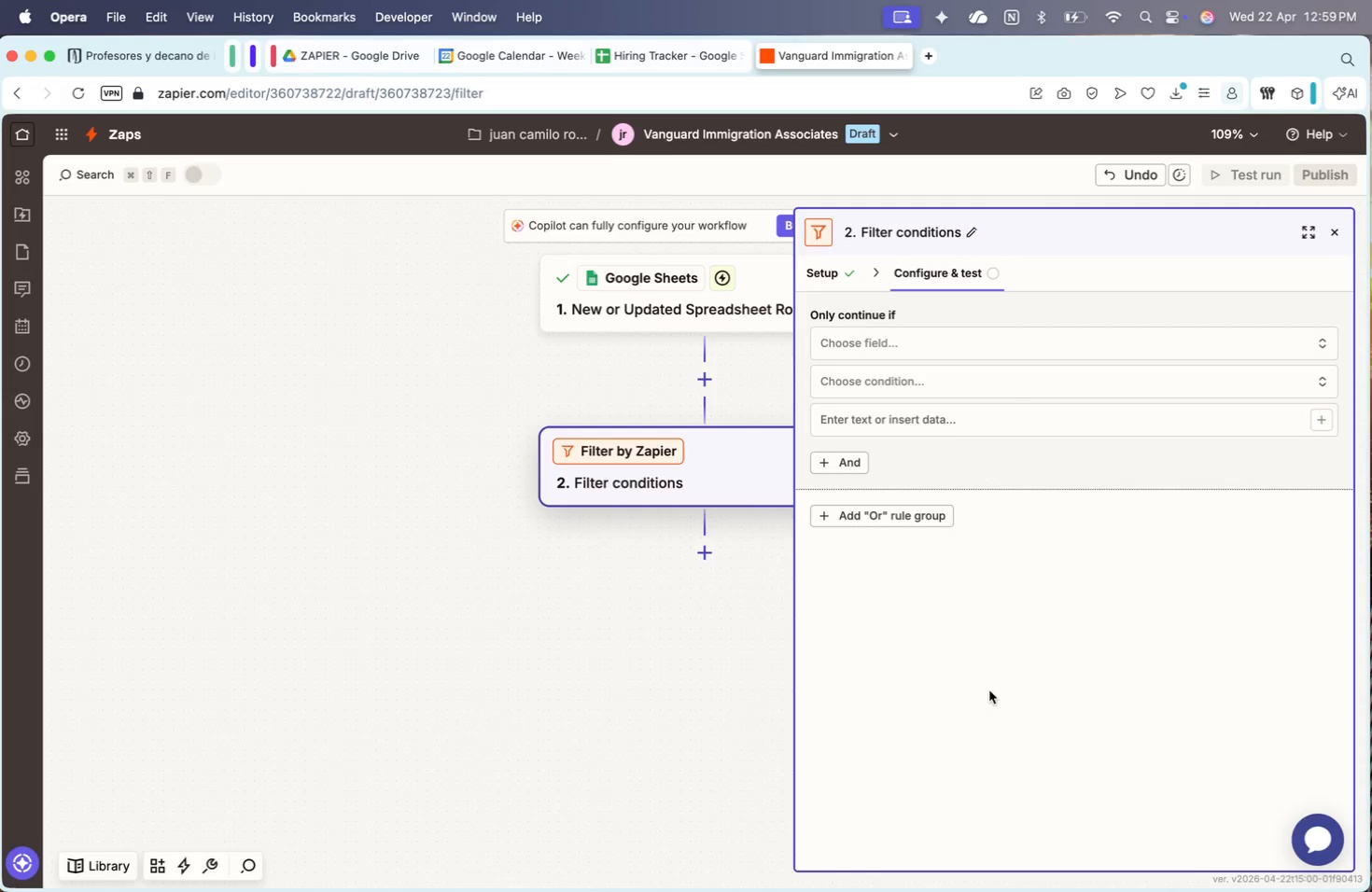 
left_click([863, 351])
 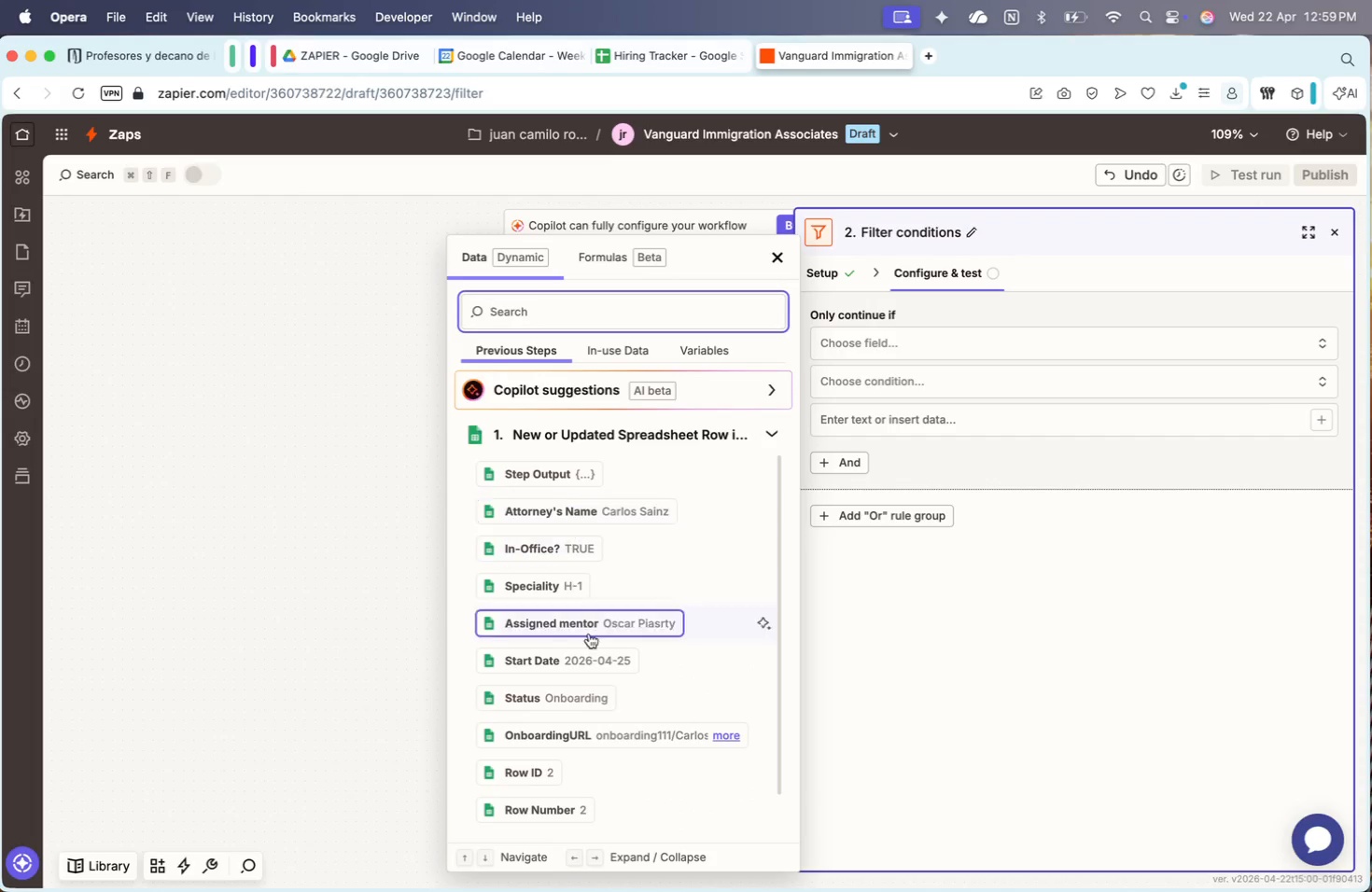 
scroll: coordinate [599, 681], scroll_direction: down, amount: 67.0
 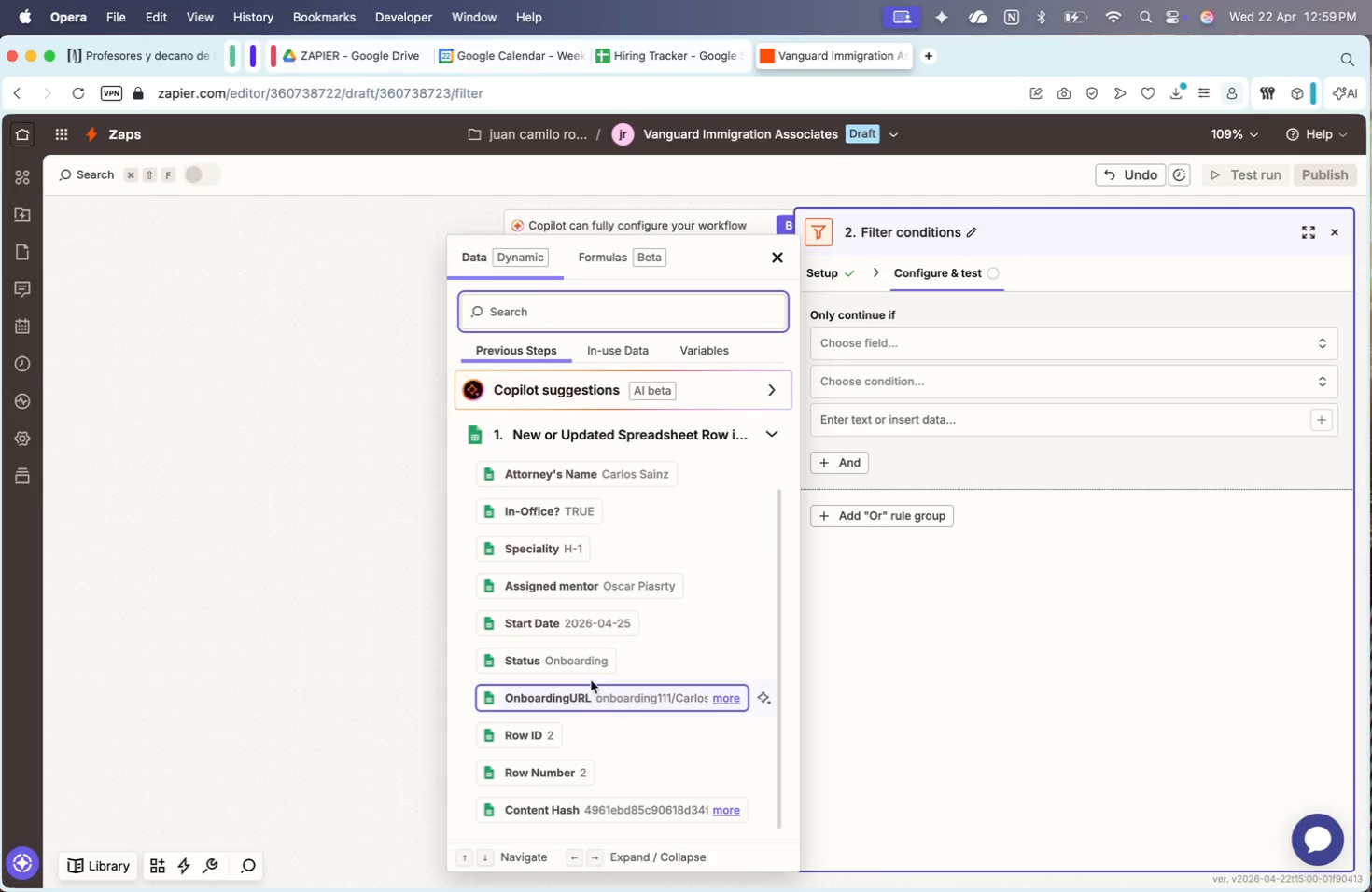 
left_click([579, 667])
 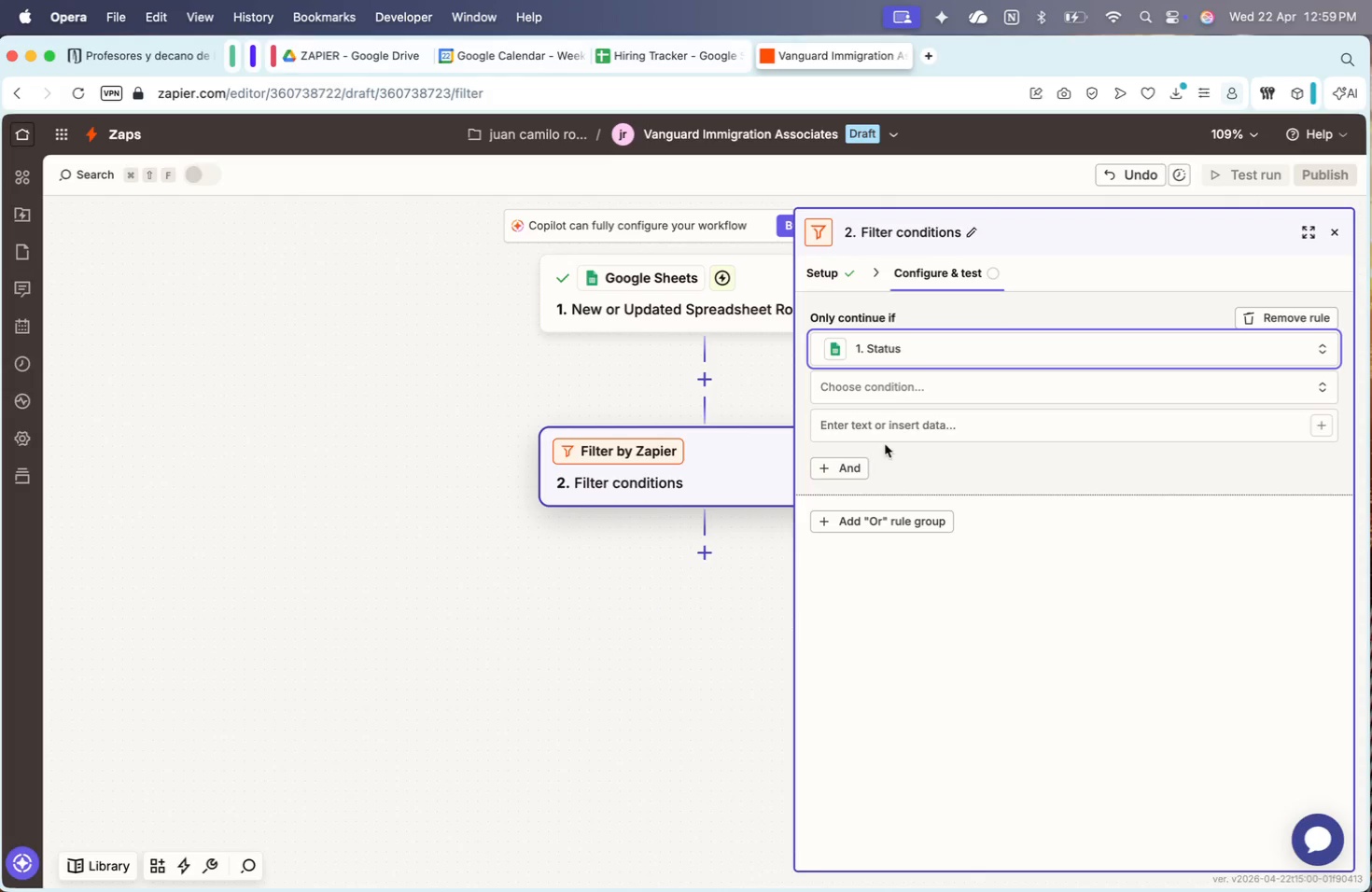 
left_click([892, 425])
 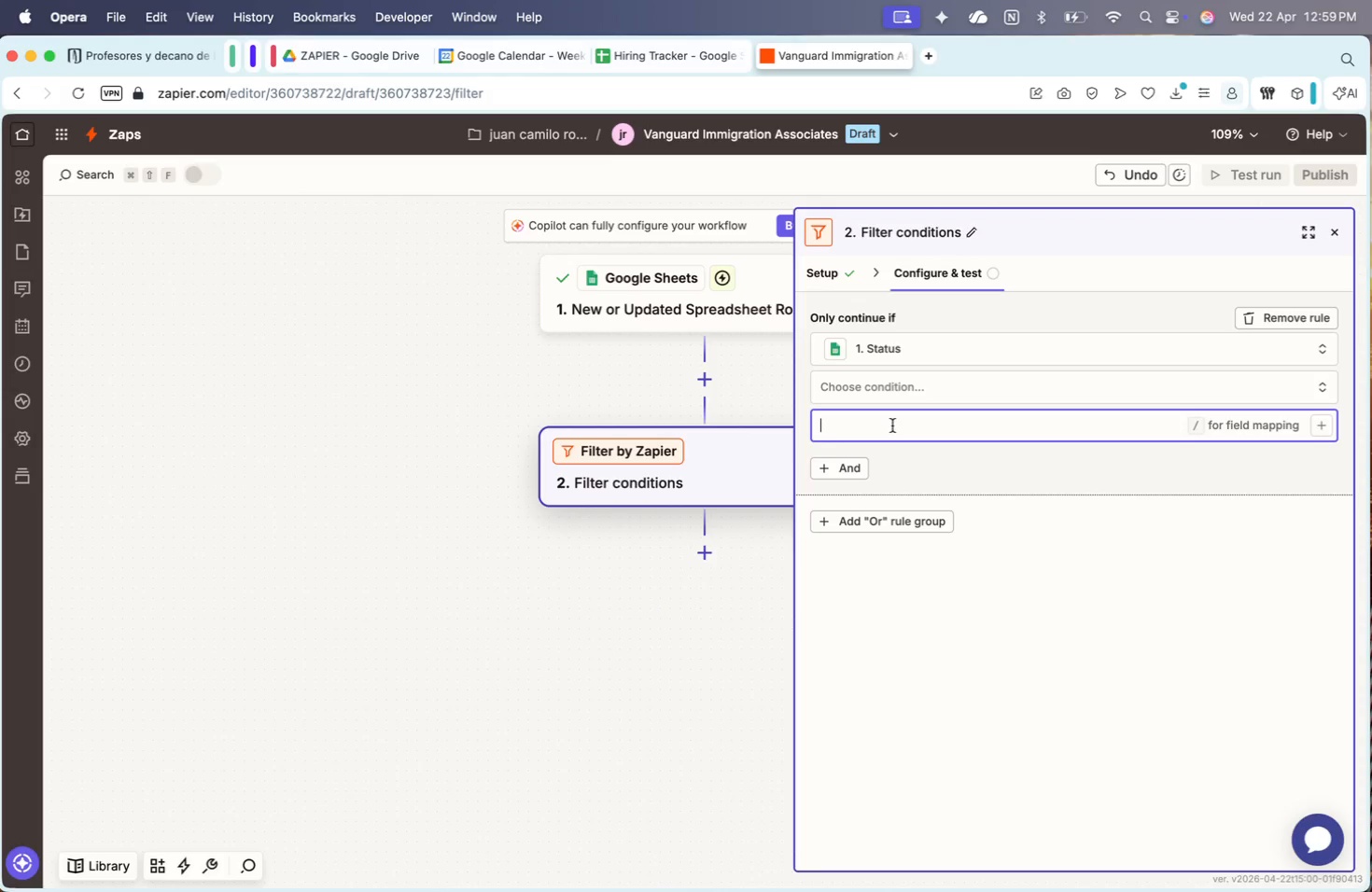 
type(Onboarding)
 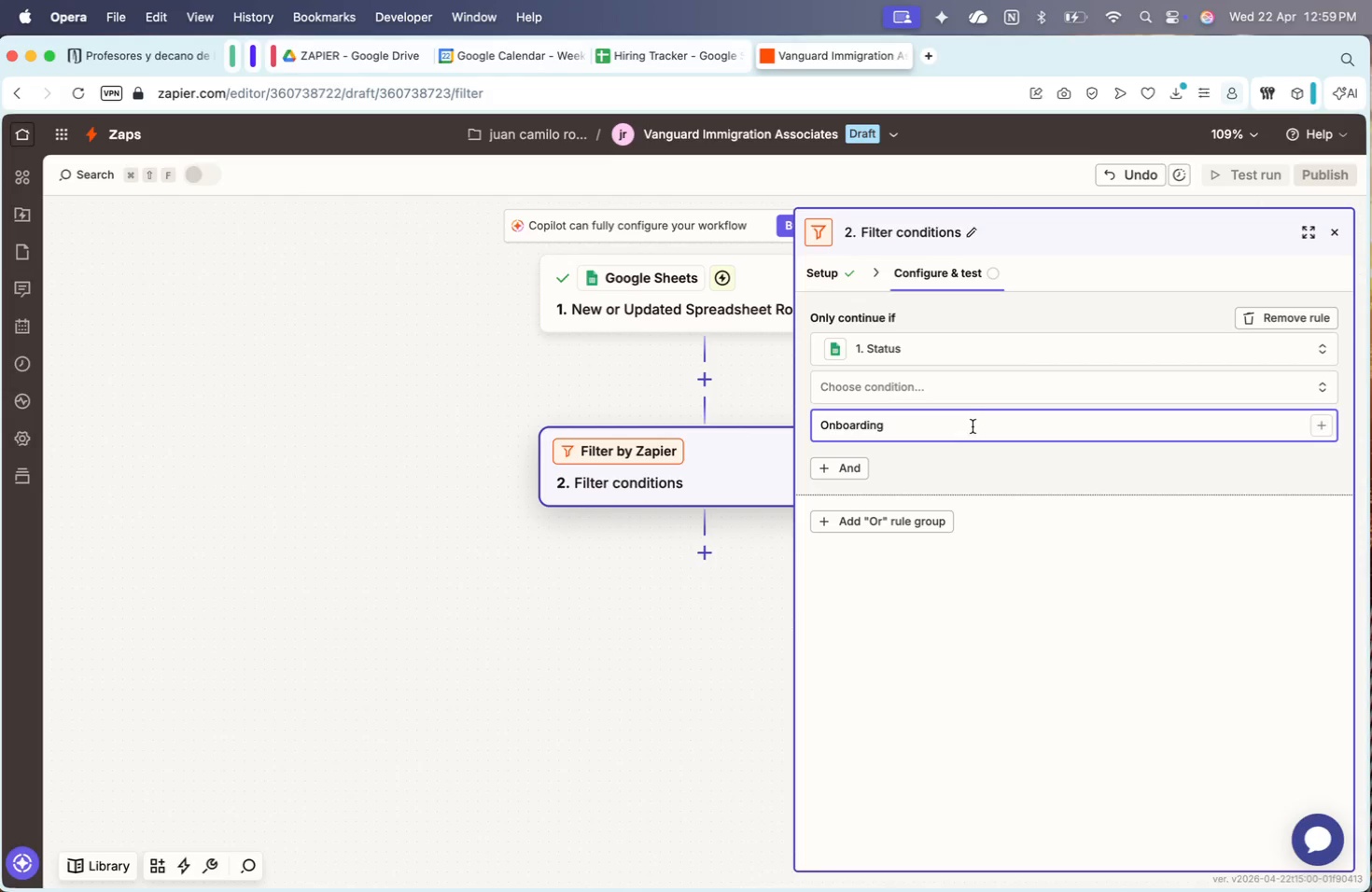 
left_click([960, 398])
 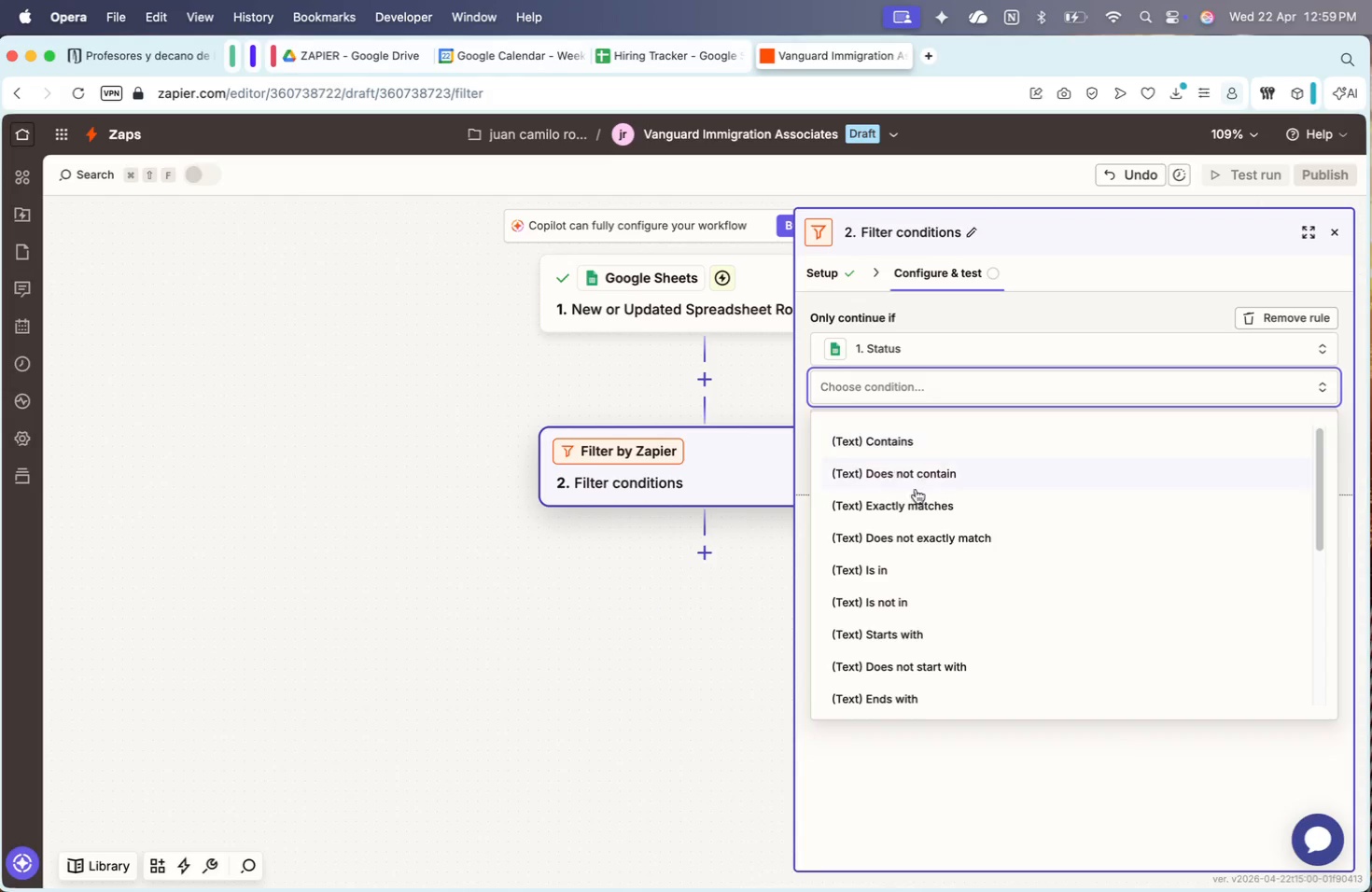 
left_click([979, 513])
 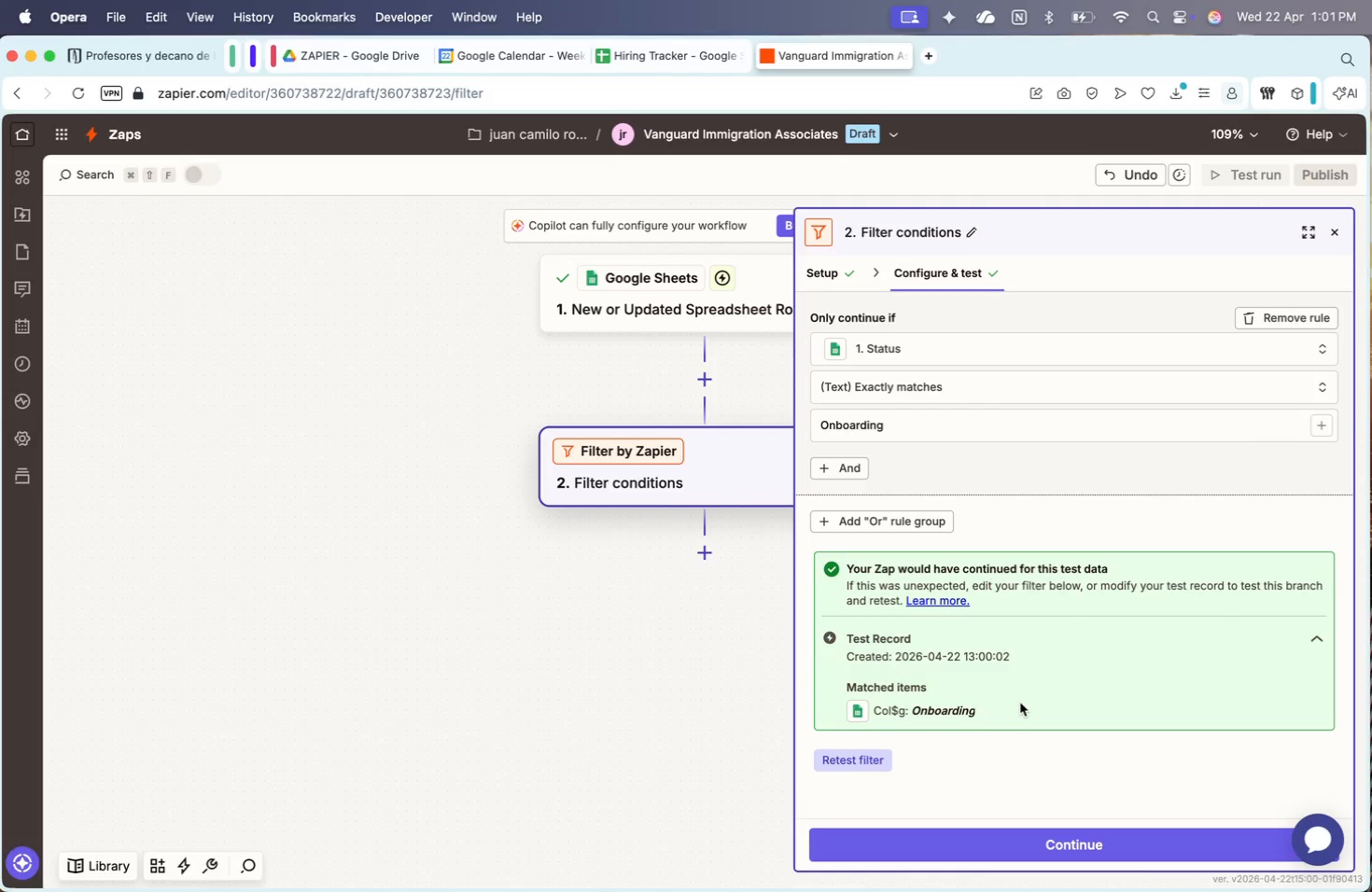 
scroll: coordinate [948, 513], scroll_direction: up, amount: 112.0
 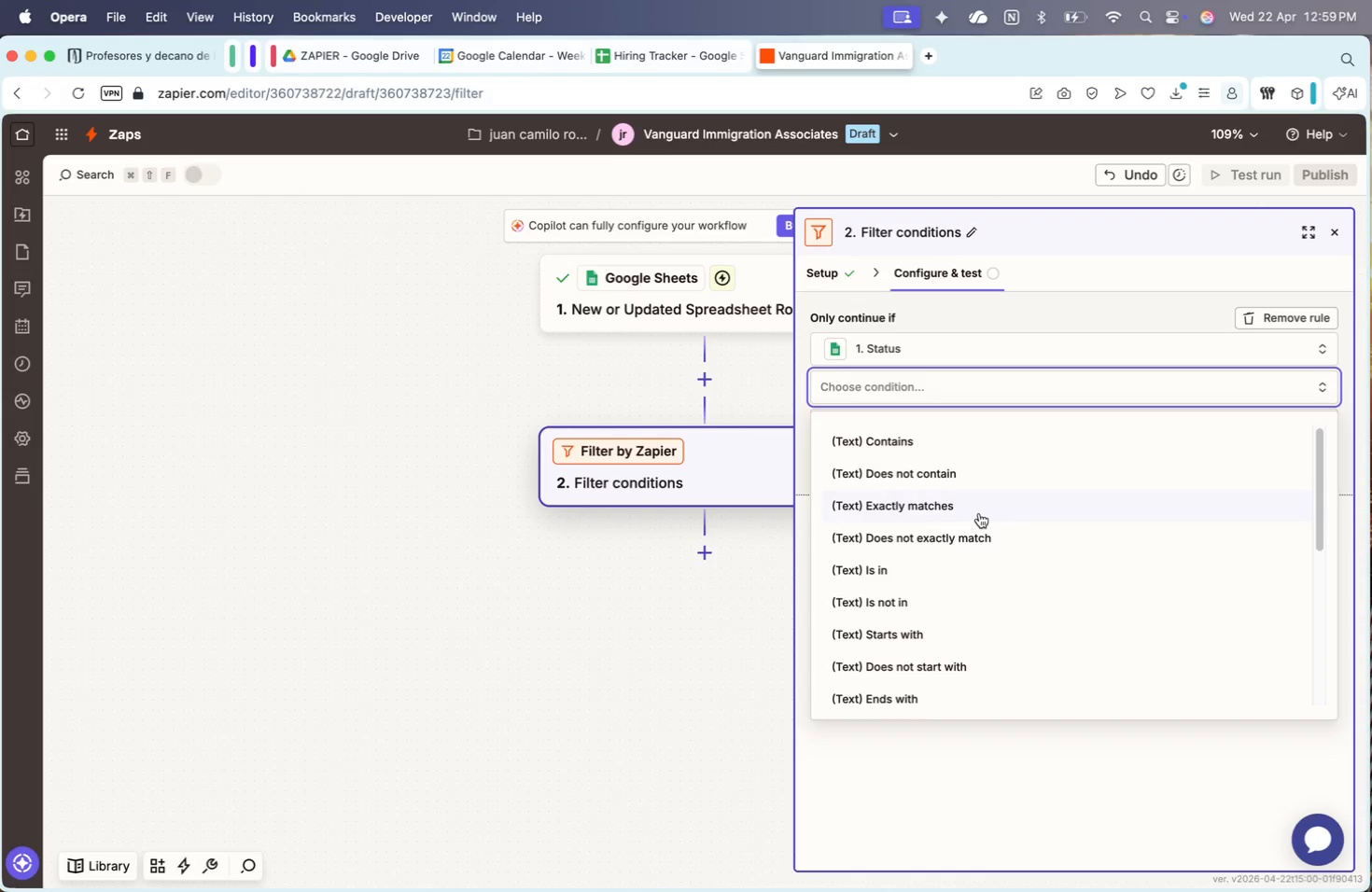 
wait(93.99)
 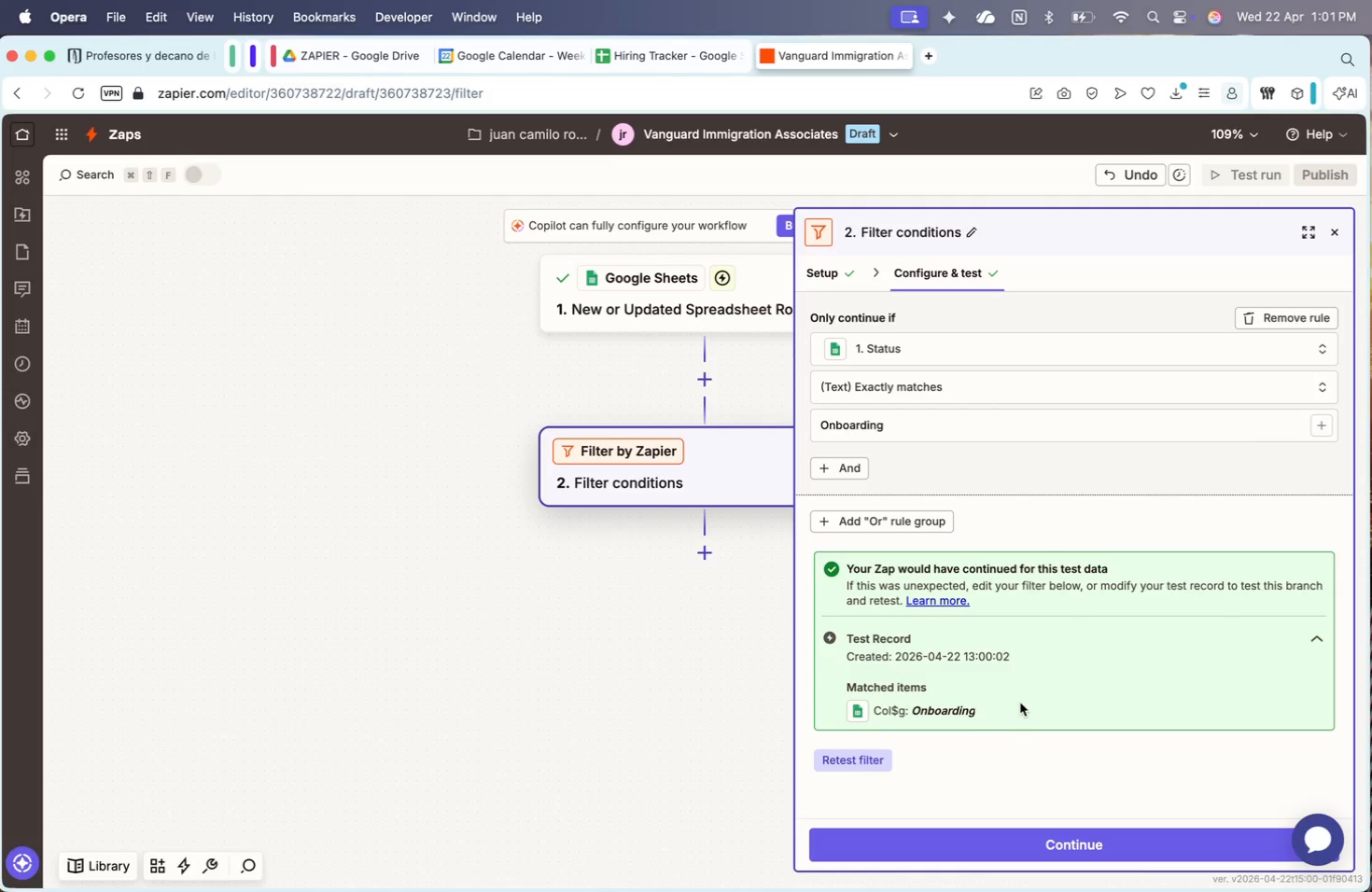 
left_click([704, 537])
 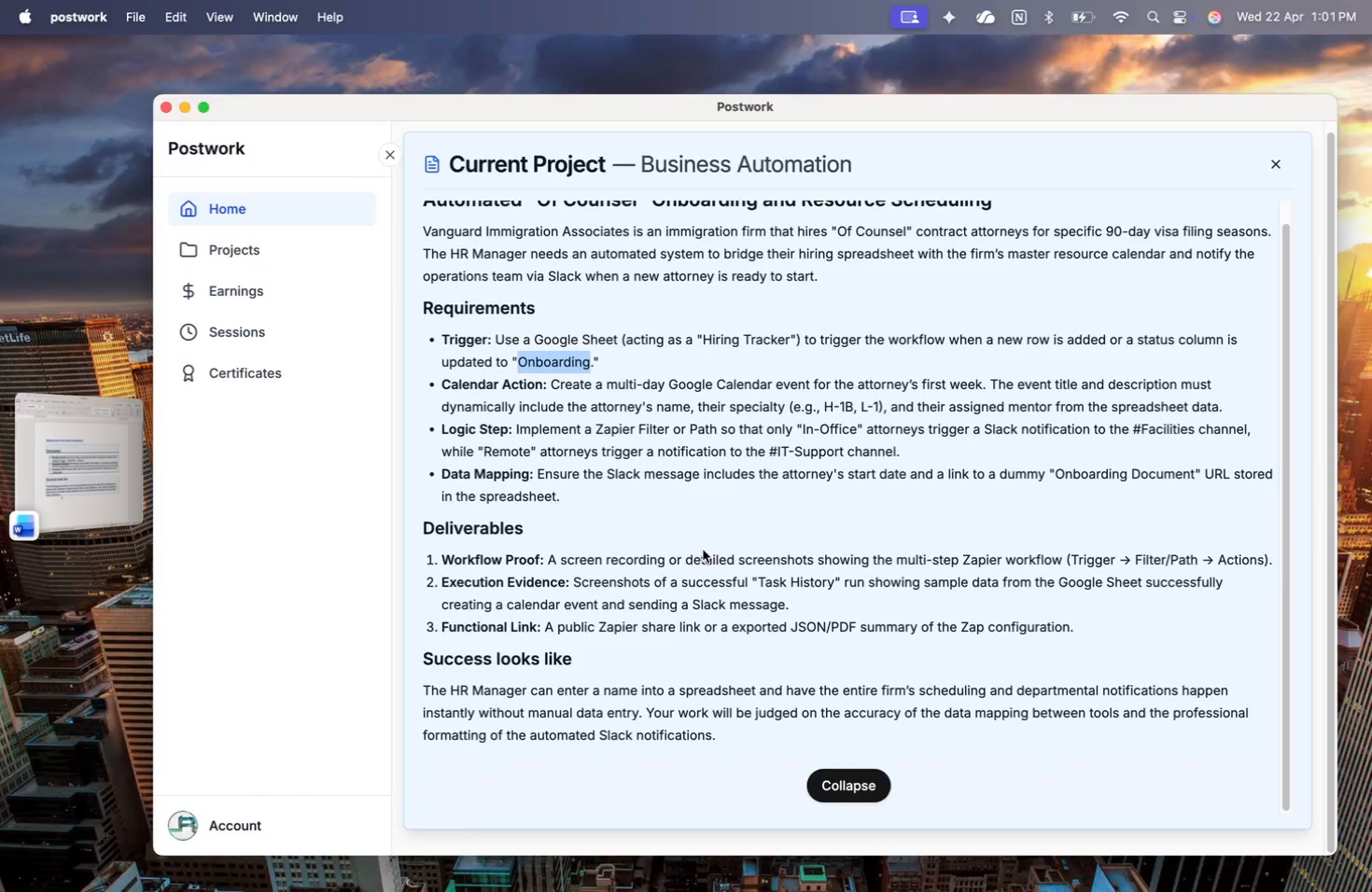 
wait(5.4)
 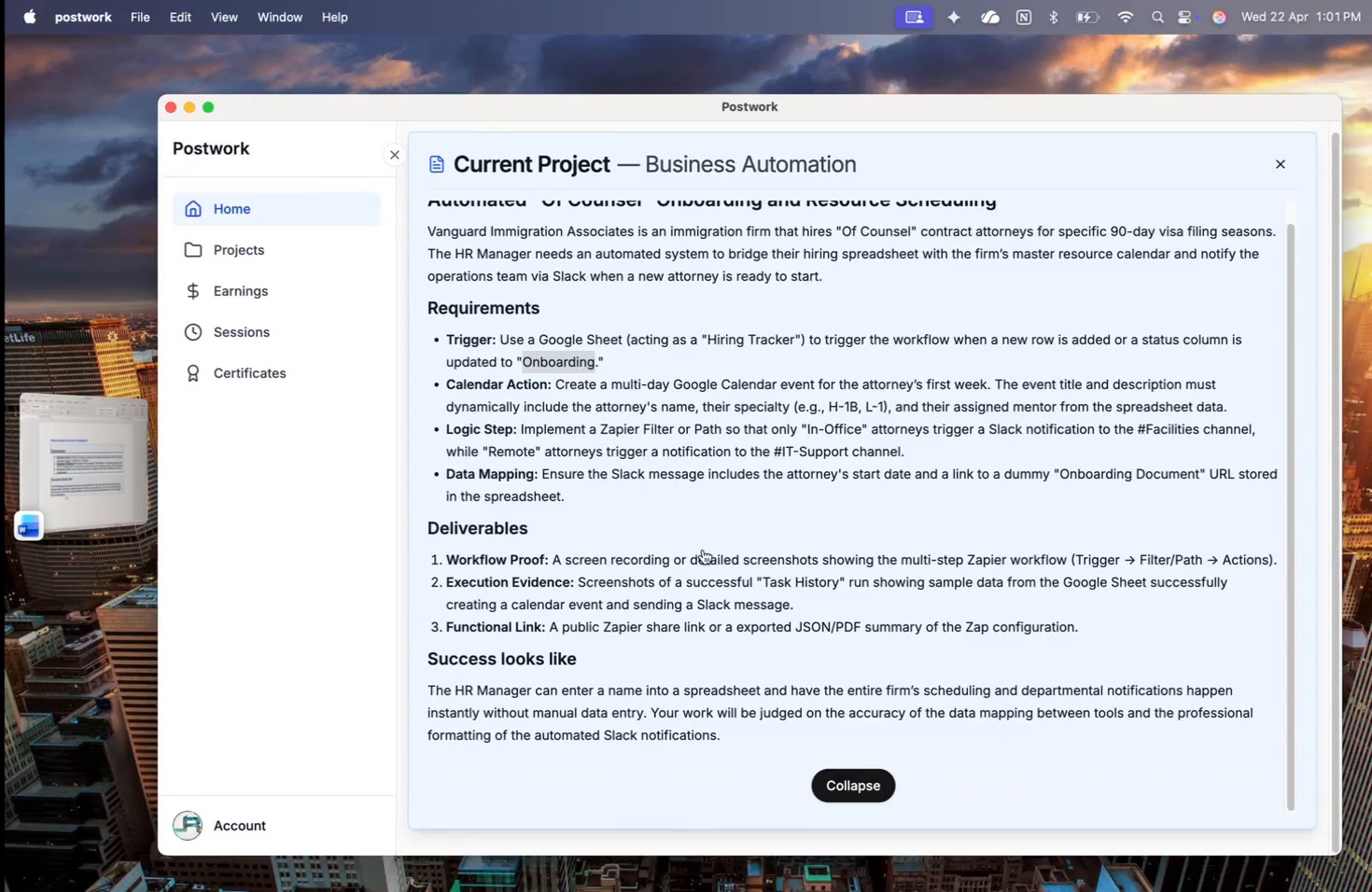 
left_click([651, 368])
 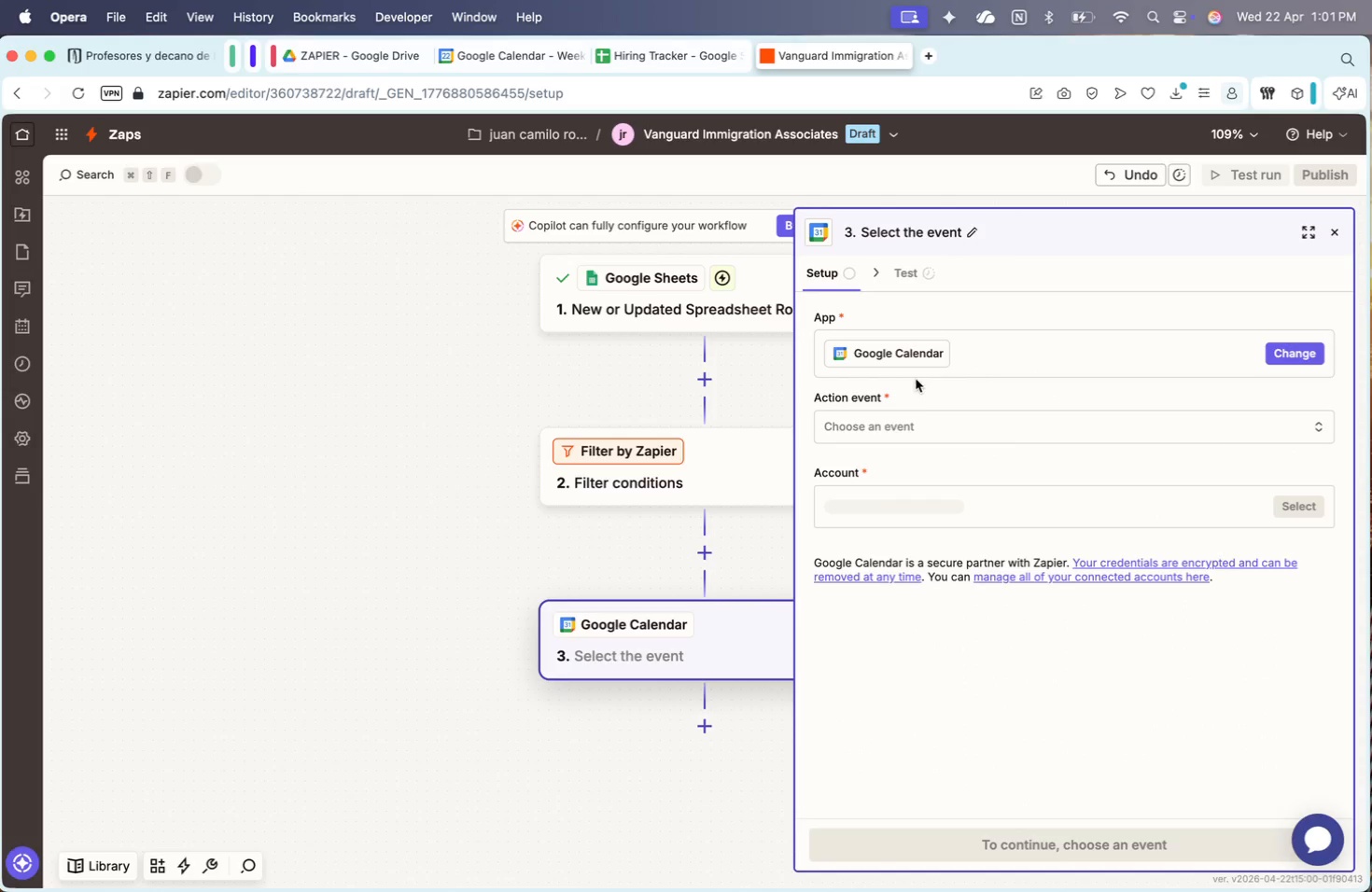 
left_click([912, 427])
 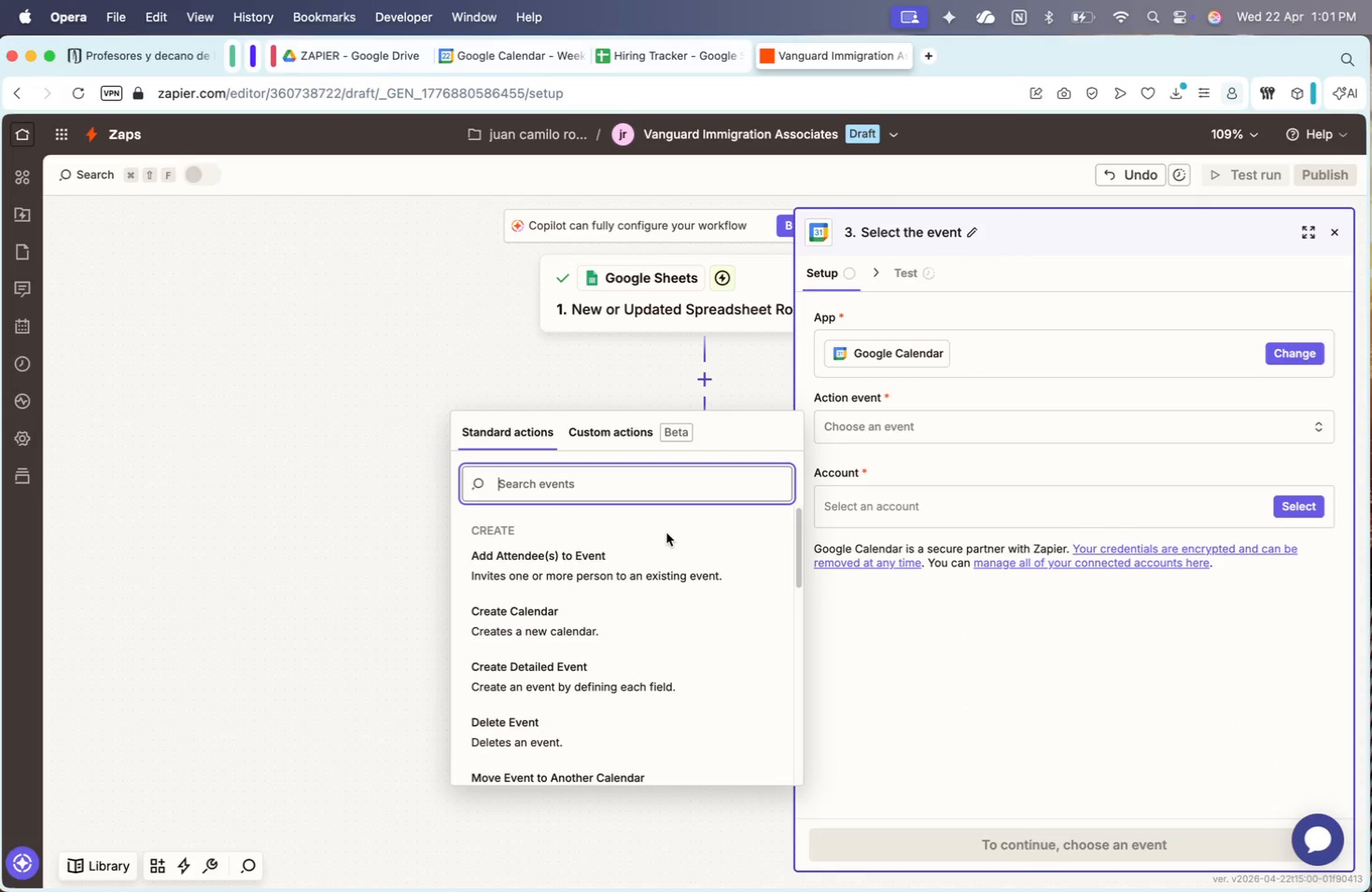 
type(cal)
 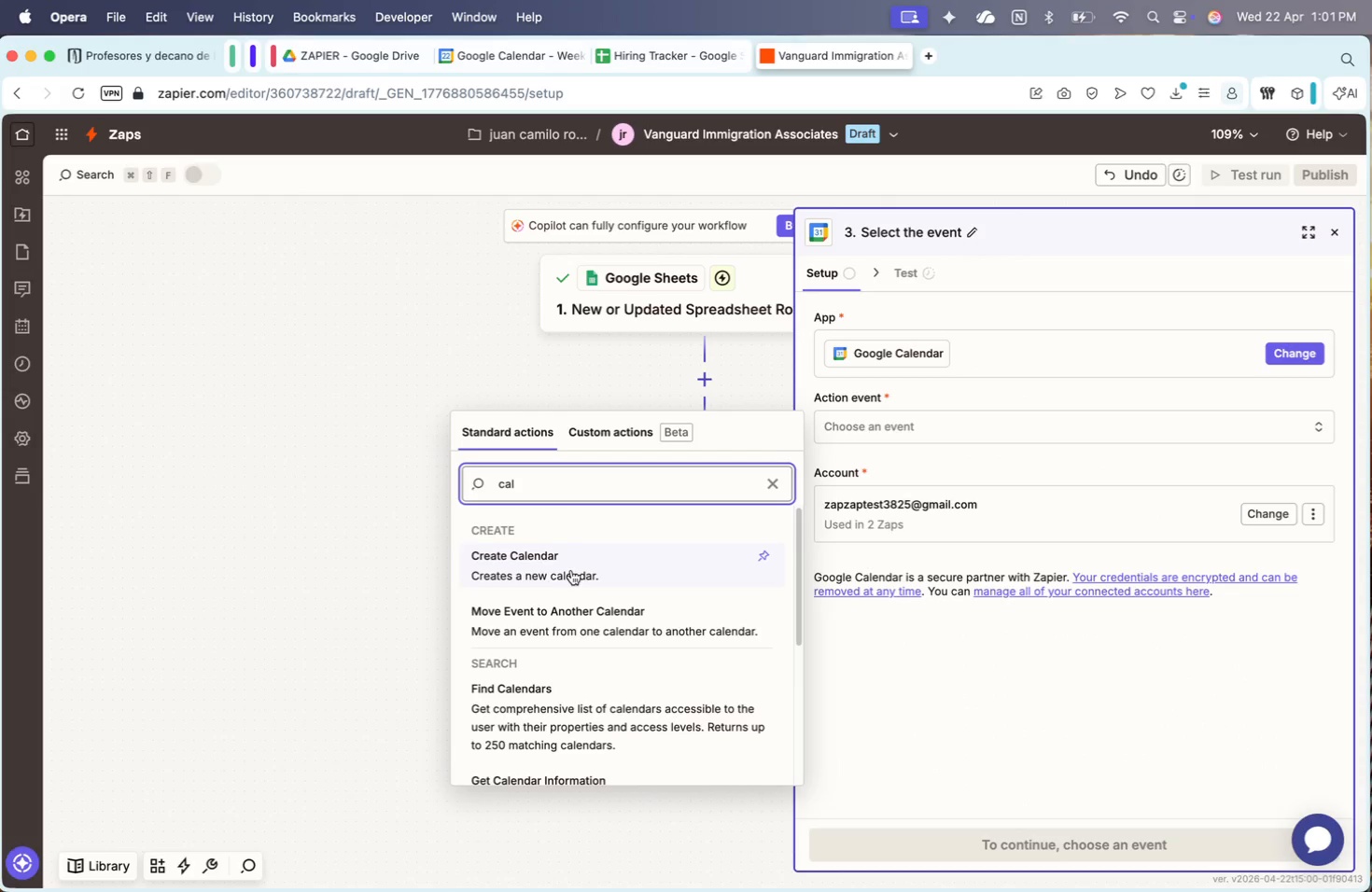 
scroll: coordinate [599, 667], scroll_direction: down, amount: 27.0
 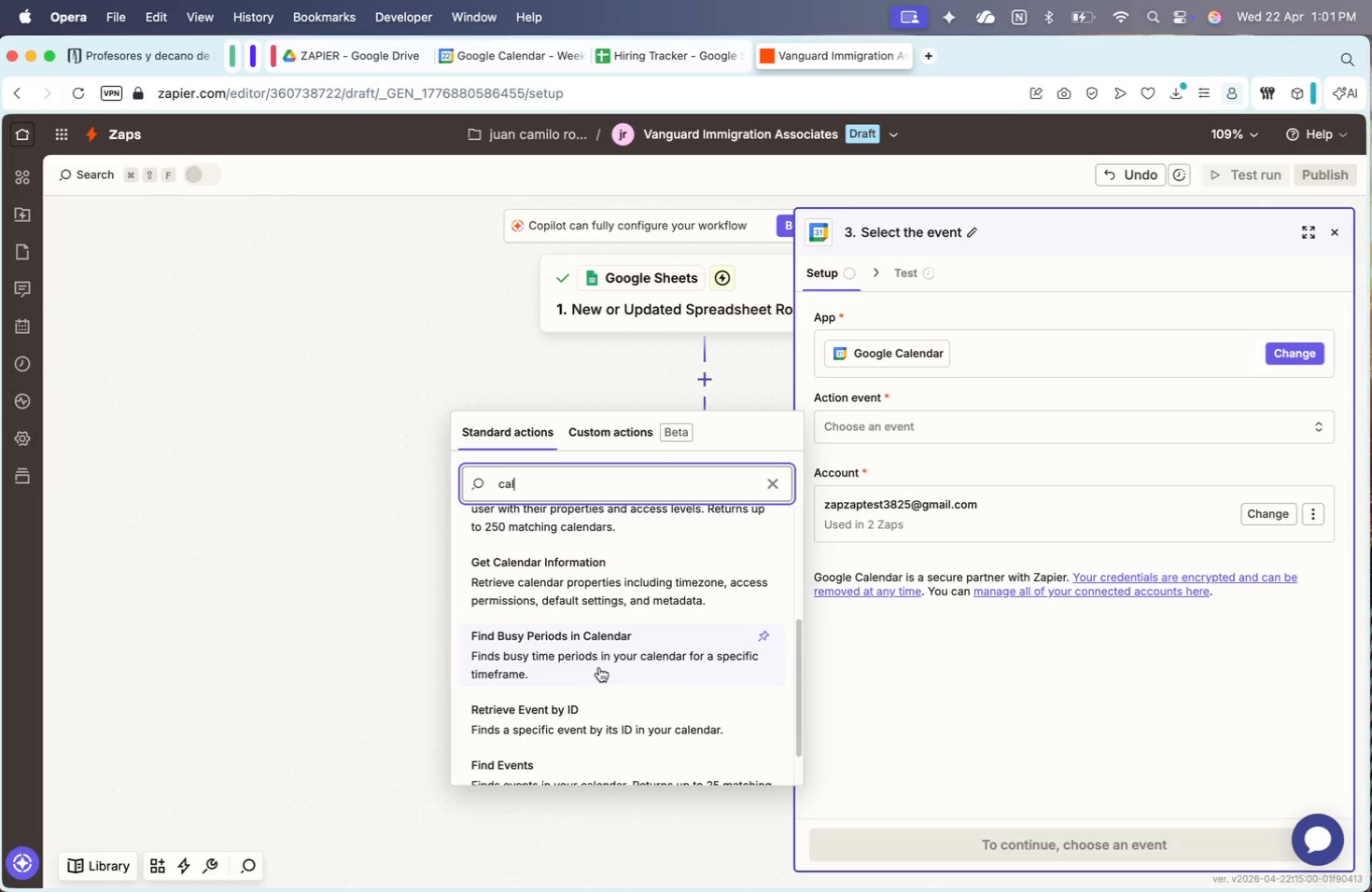 
key(Backspace)
 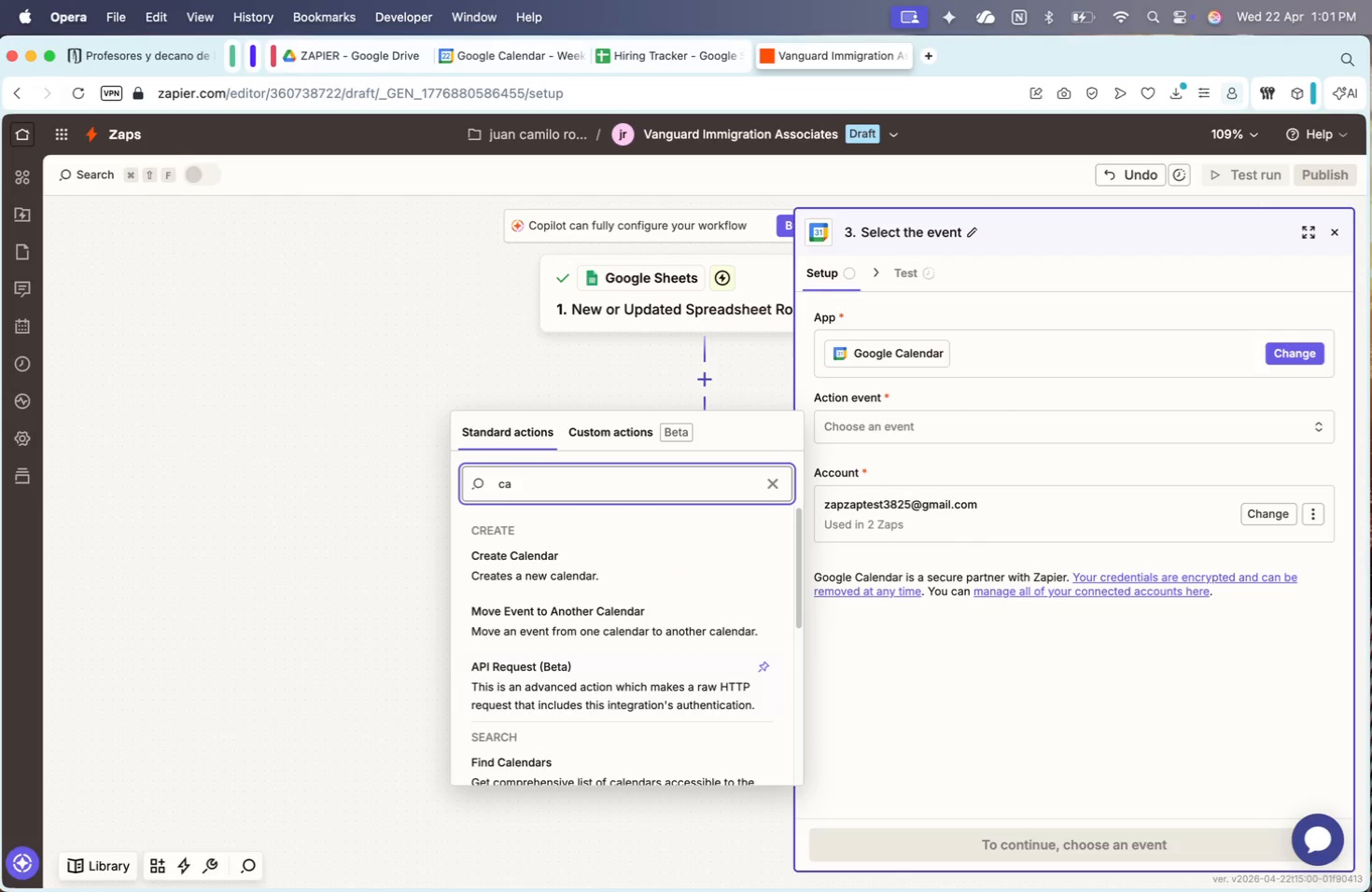 
key(Backspace)
 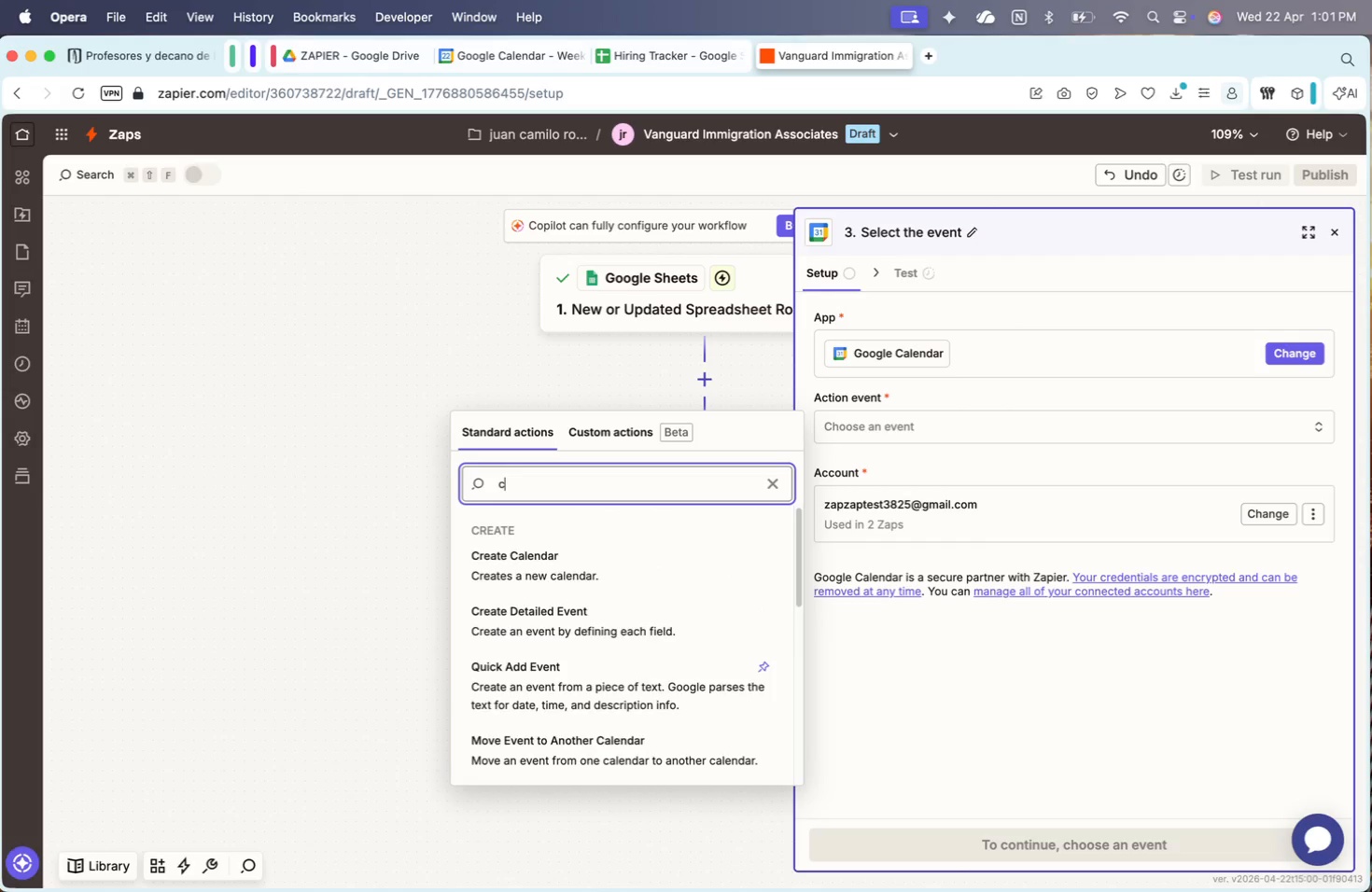 
key(Backspace)
 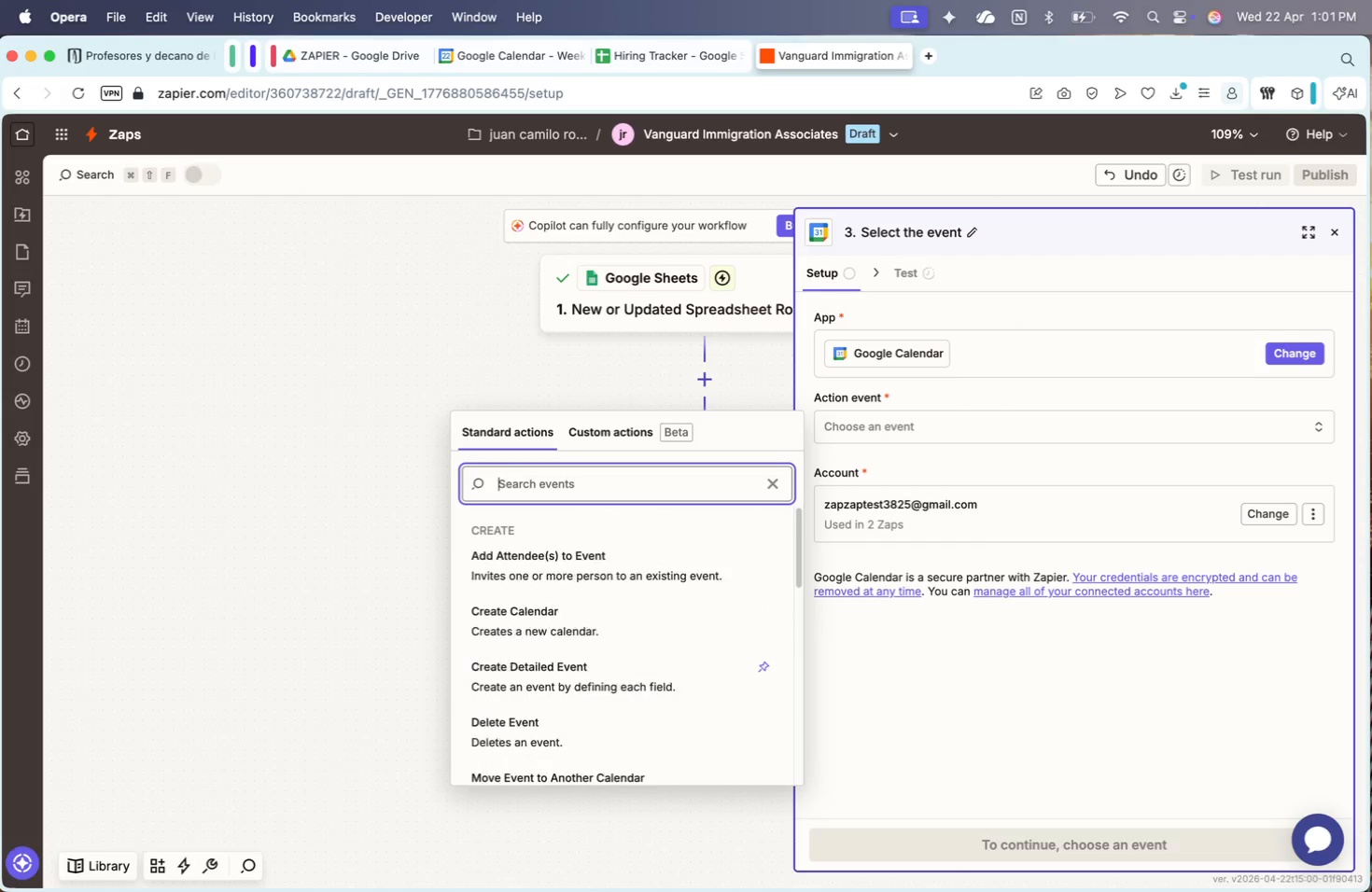 
key(Backspace)
 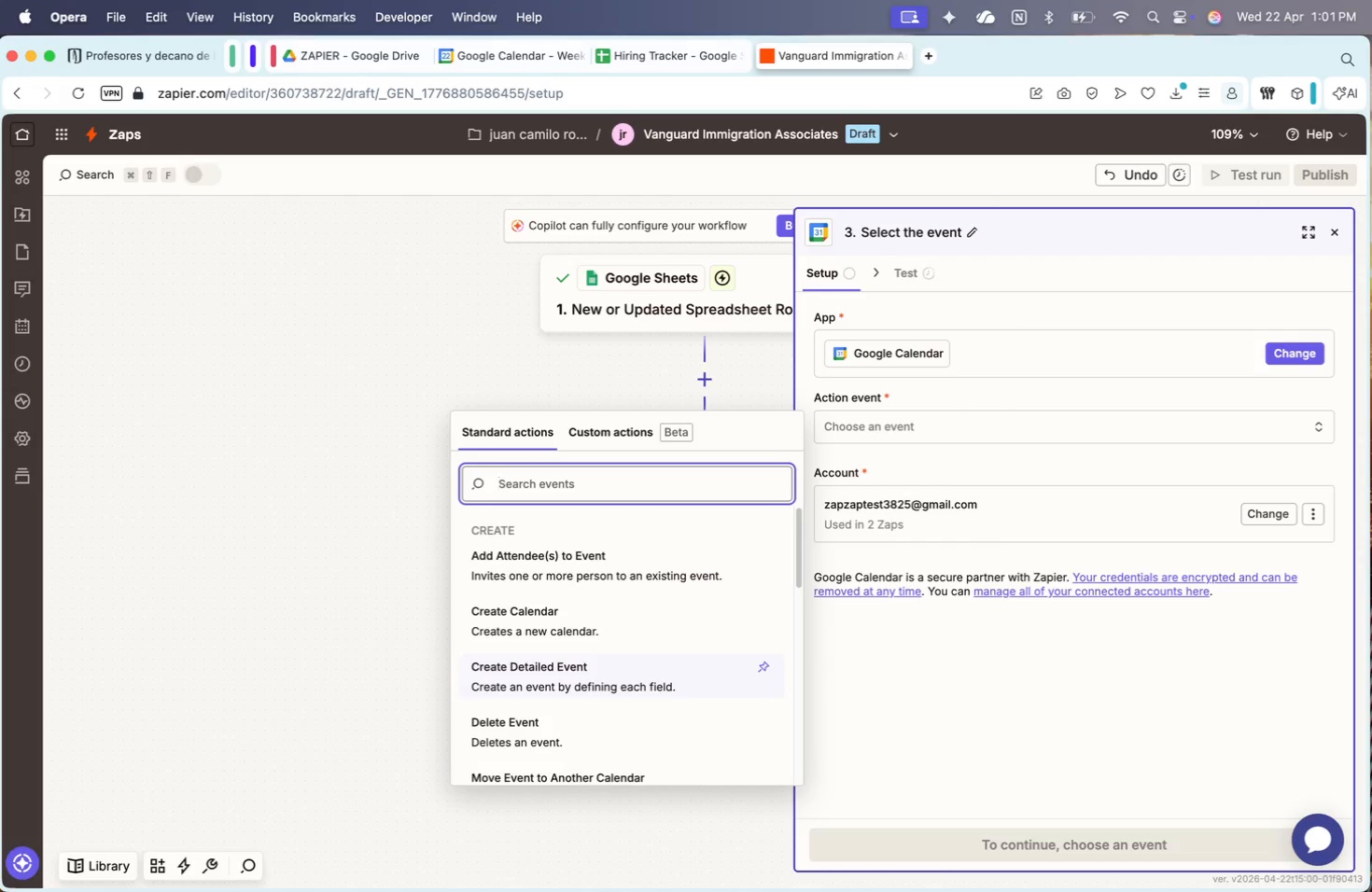 
scroll: coordinate [599, 667], scroll_direction: up, amount: 127.0
 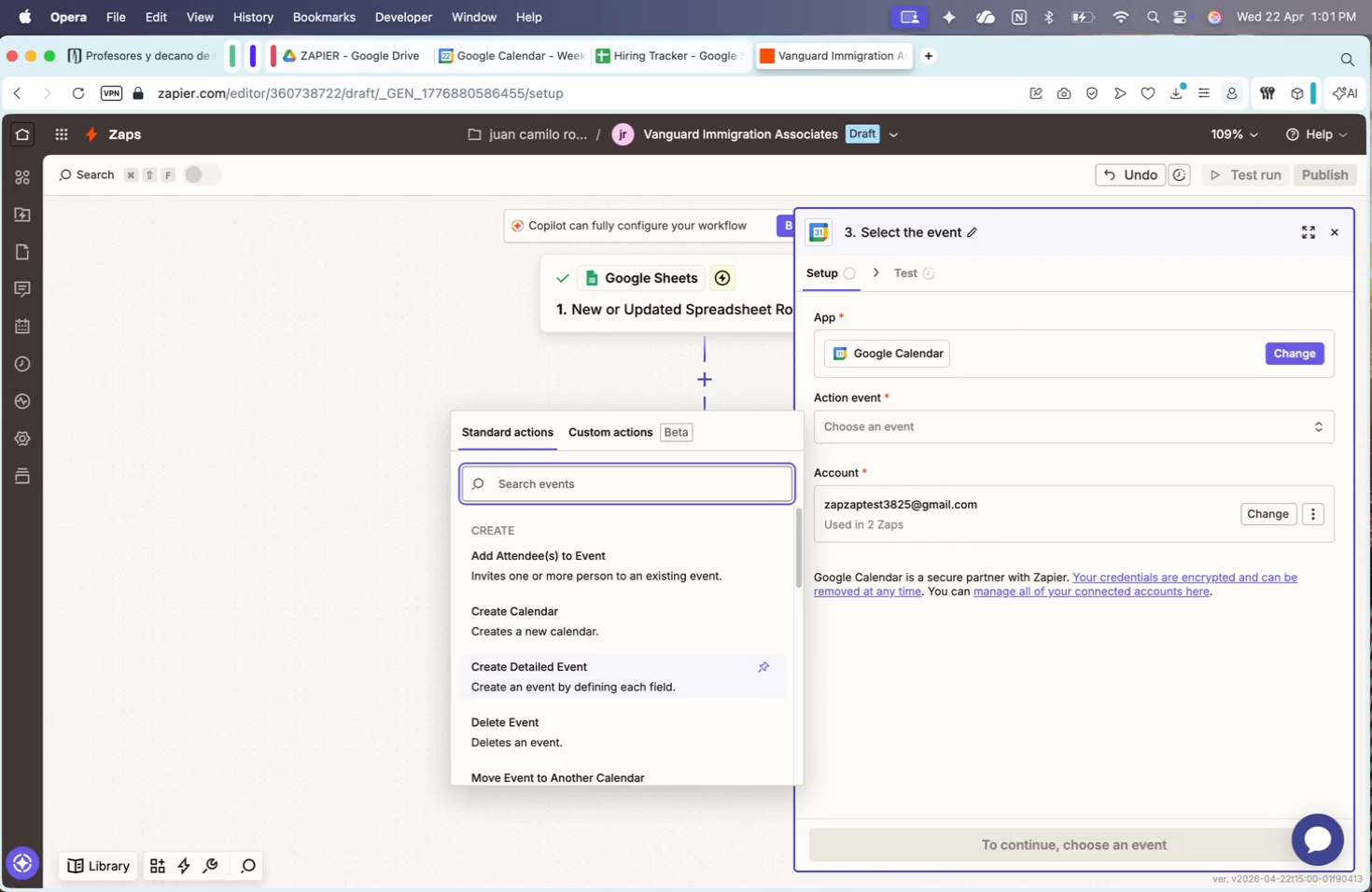 
key(Backspace)
type(a)
key(Backspace)
type(eve)
 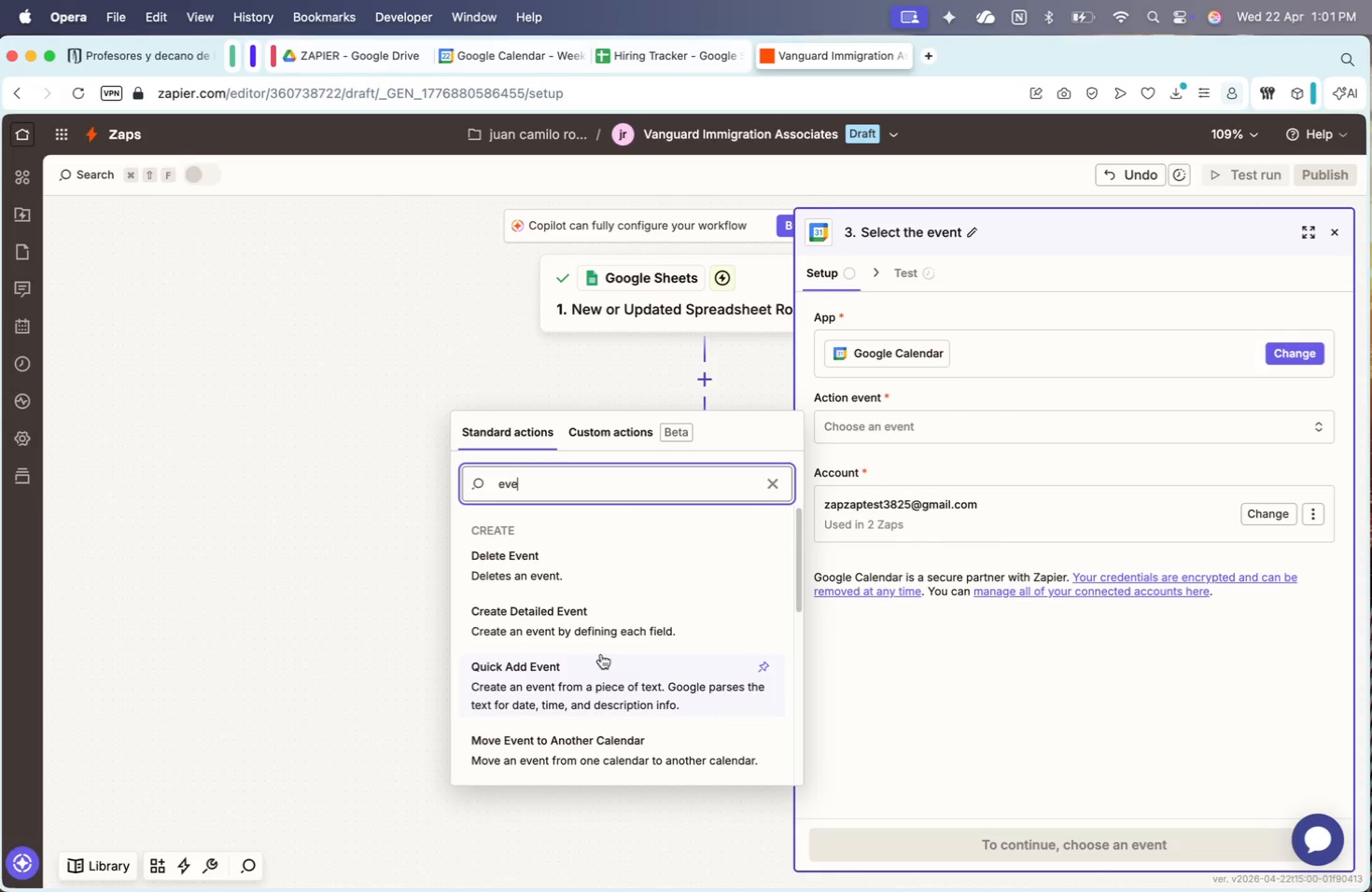 
left_click([595, 617])
 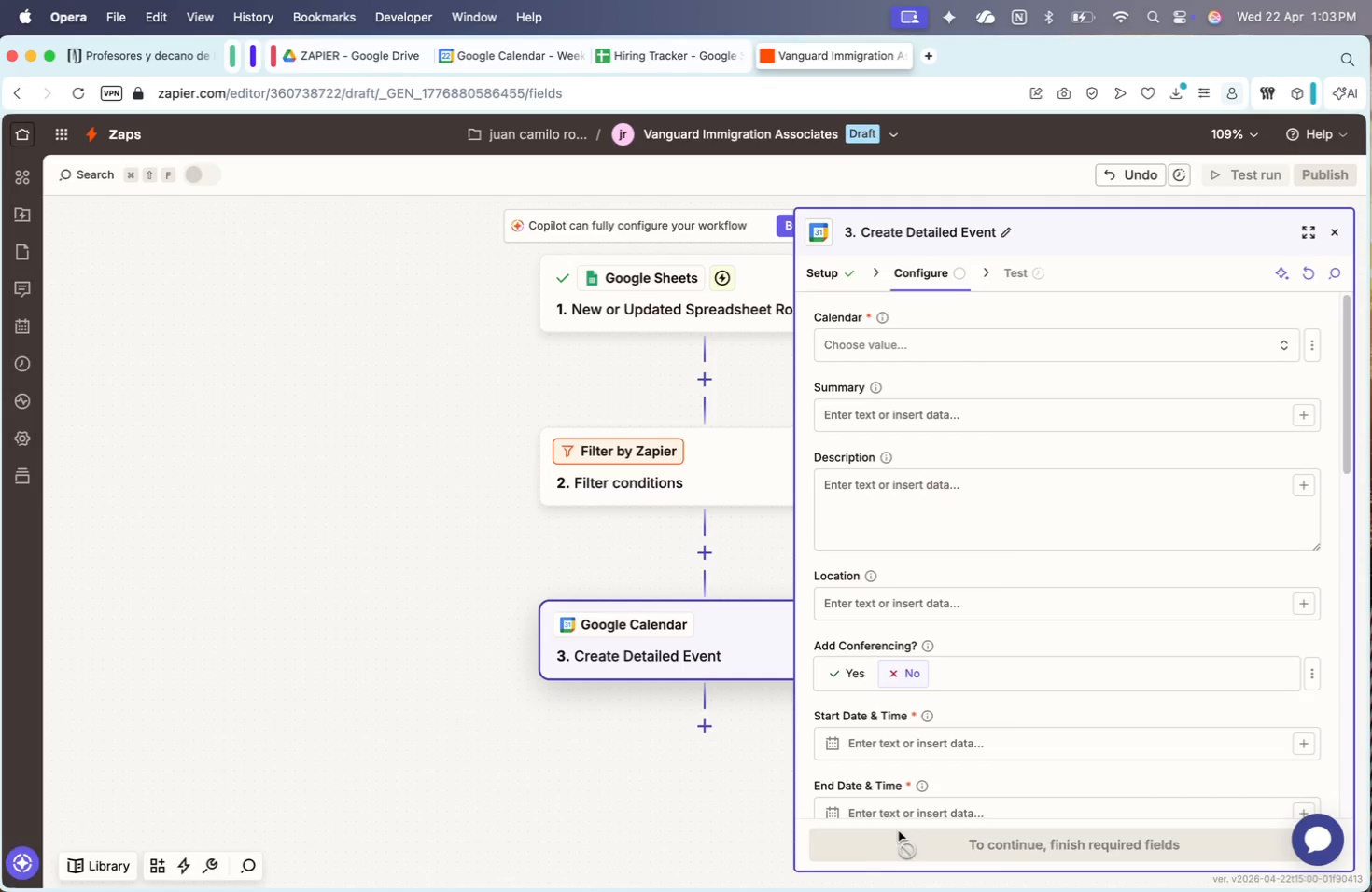 
wait(117.52)
 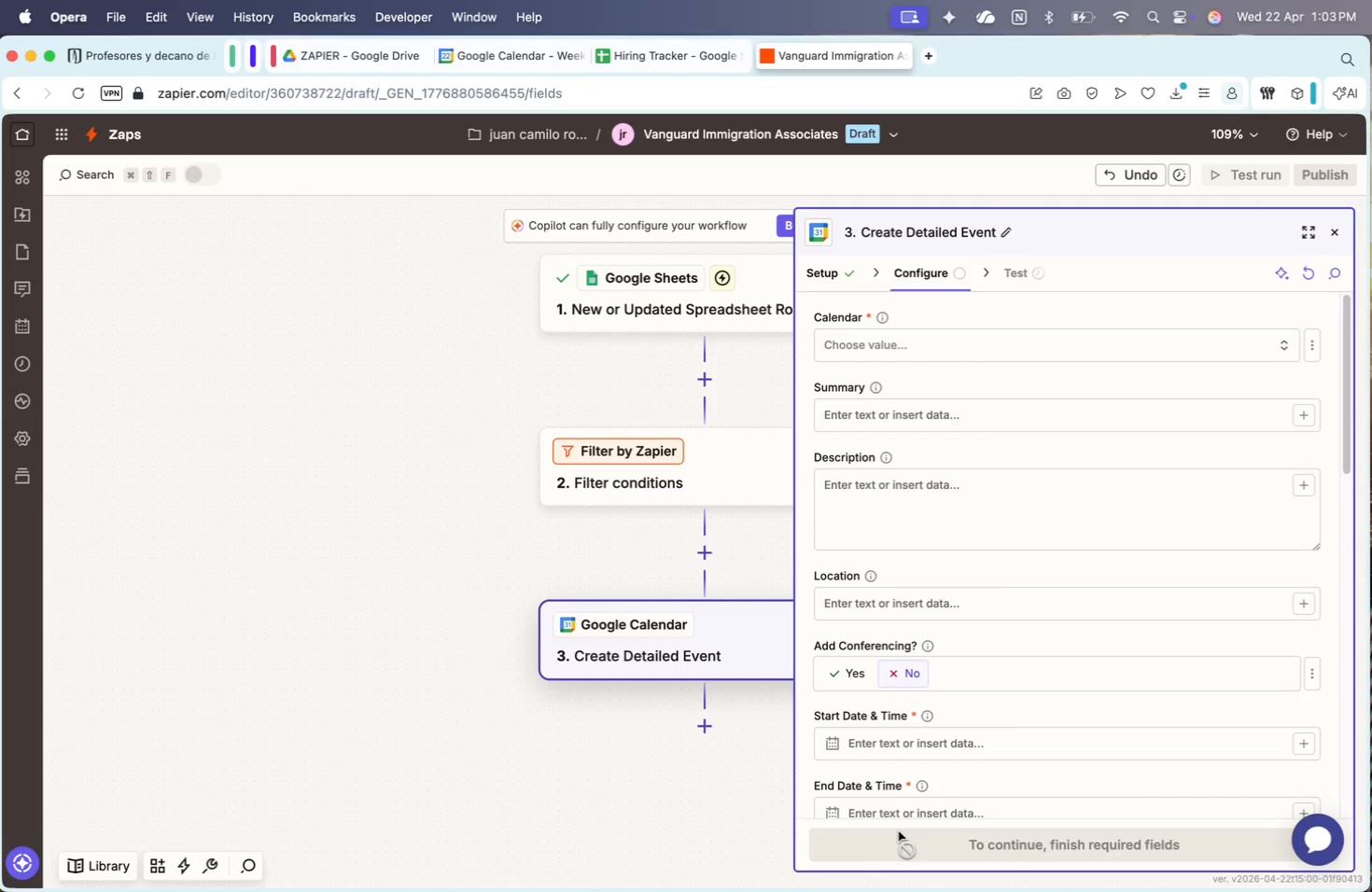 
scroll: coordinate [398, 518], scroll_direction: down, amount: 26.0
 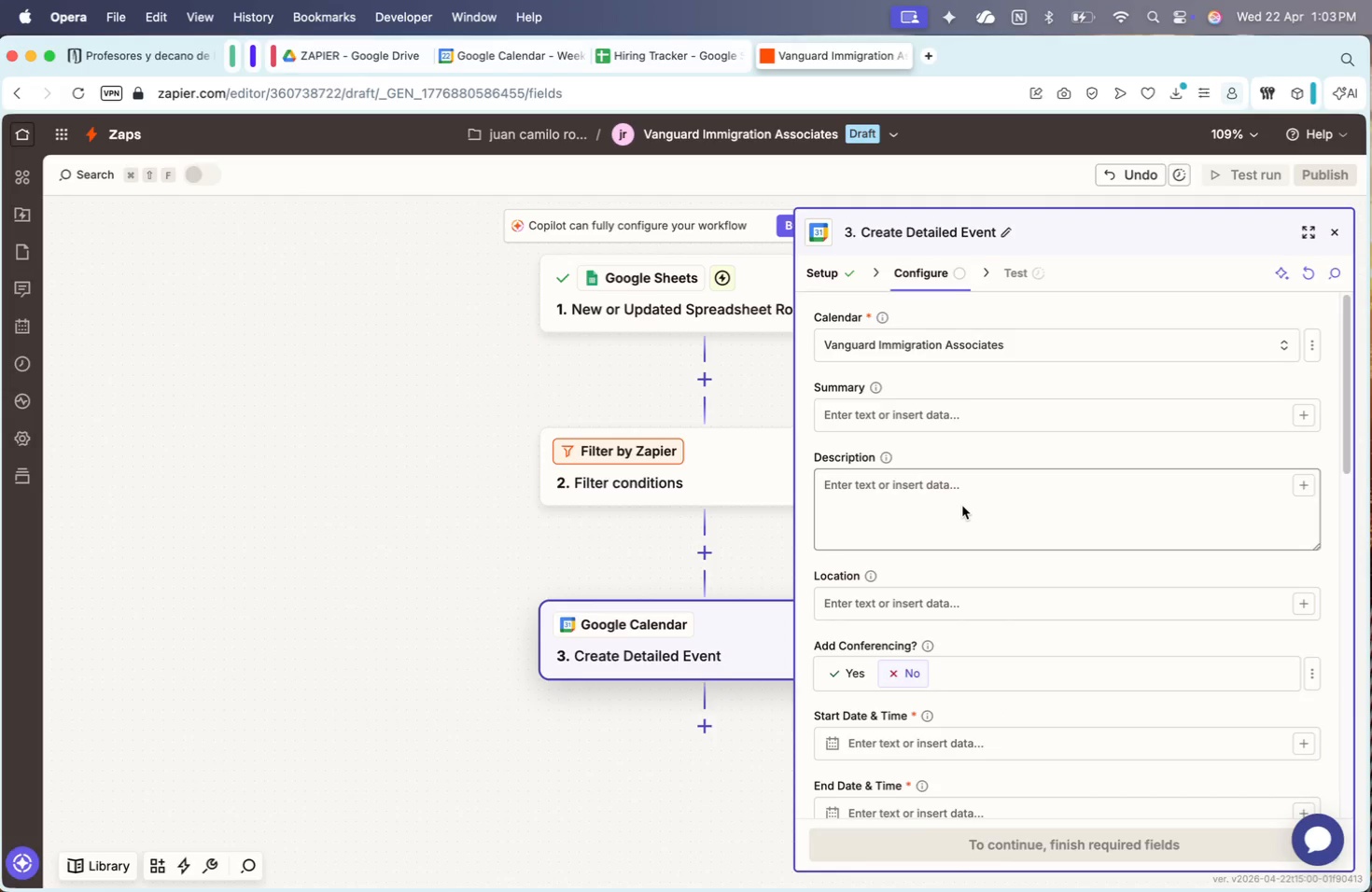 
left_click([925, 393])
 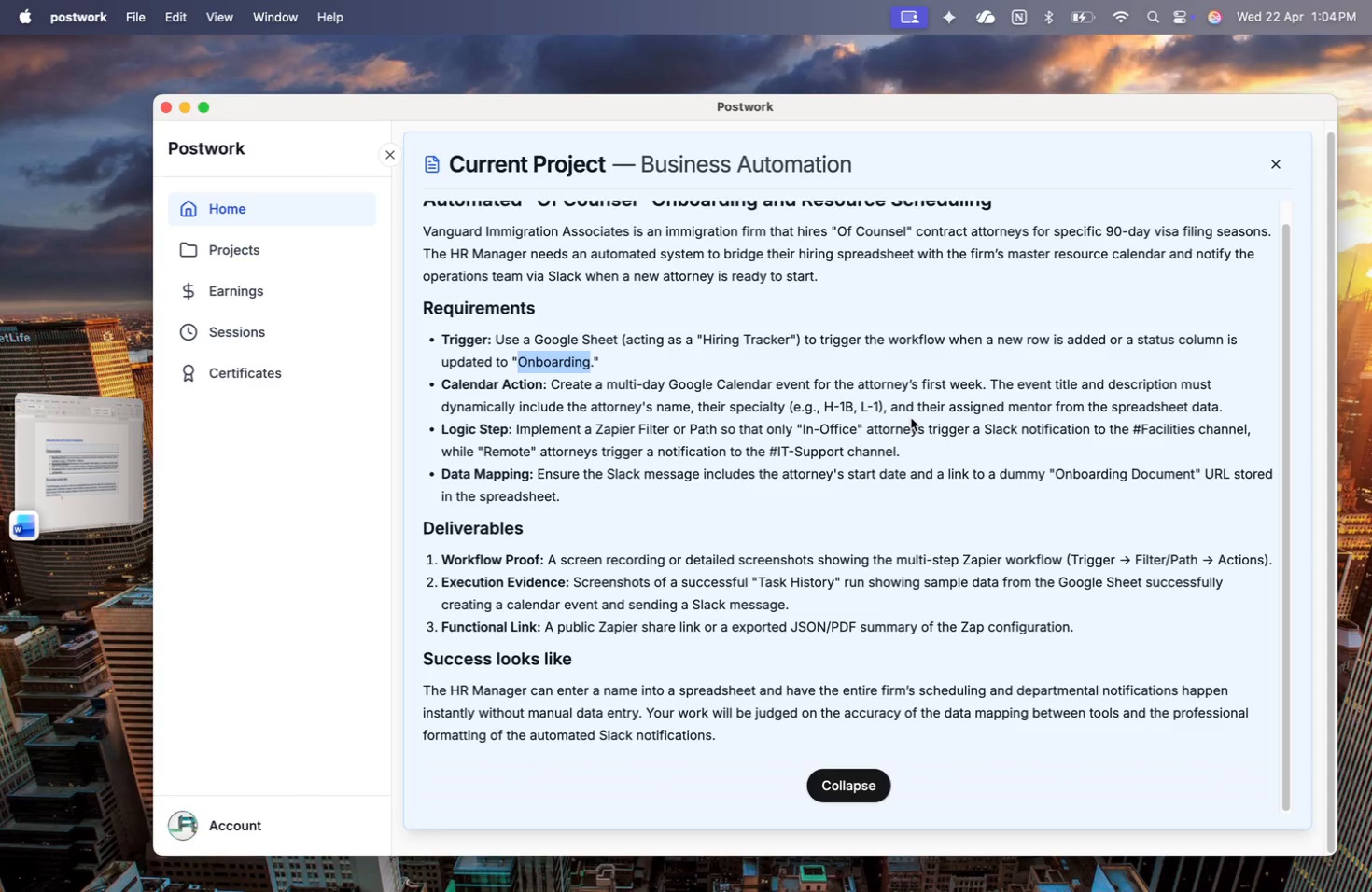 
wait(52.07)
 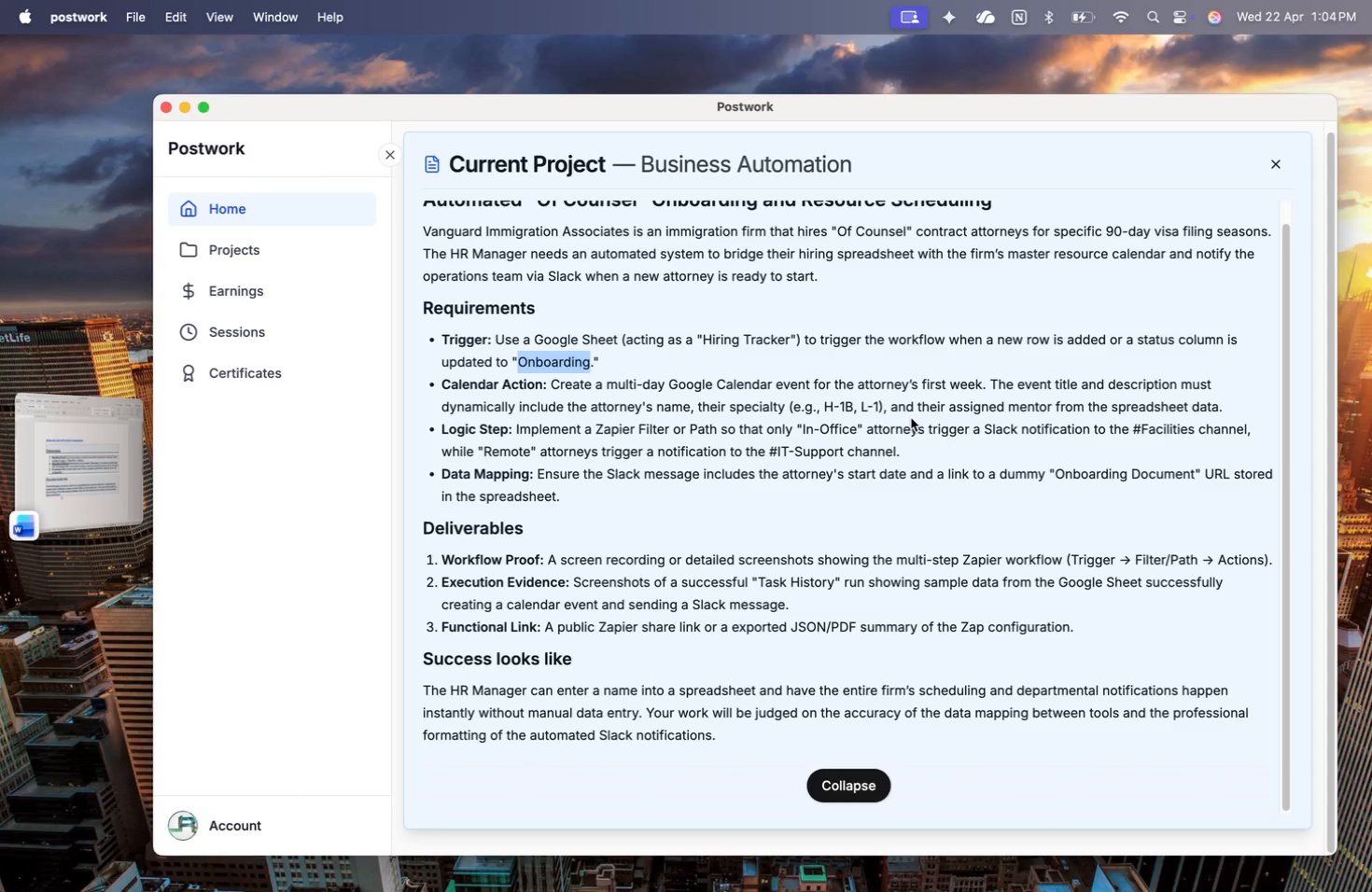 
key(Slash)
 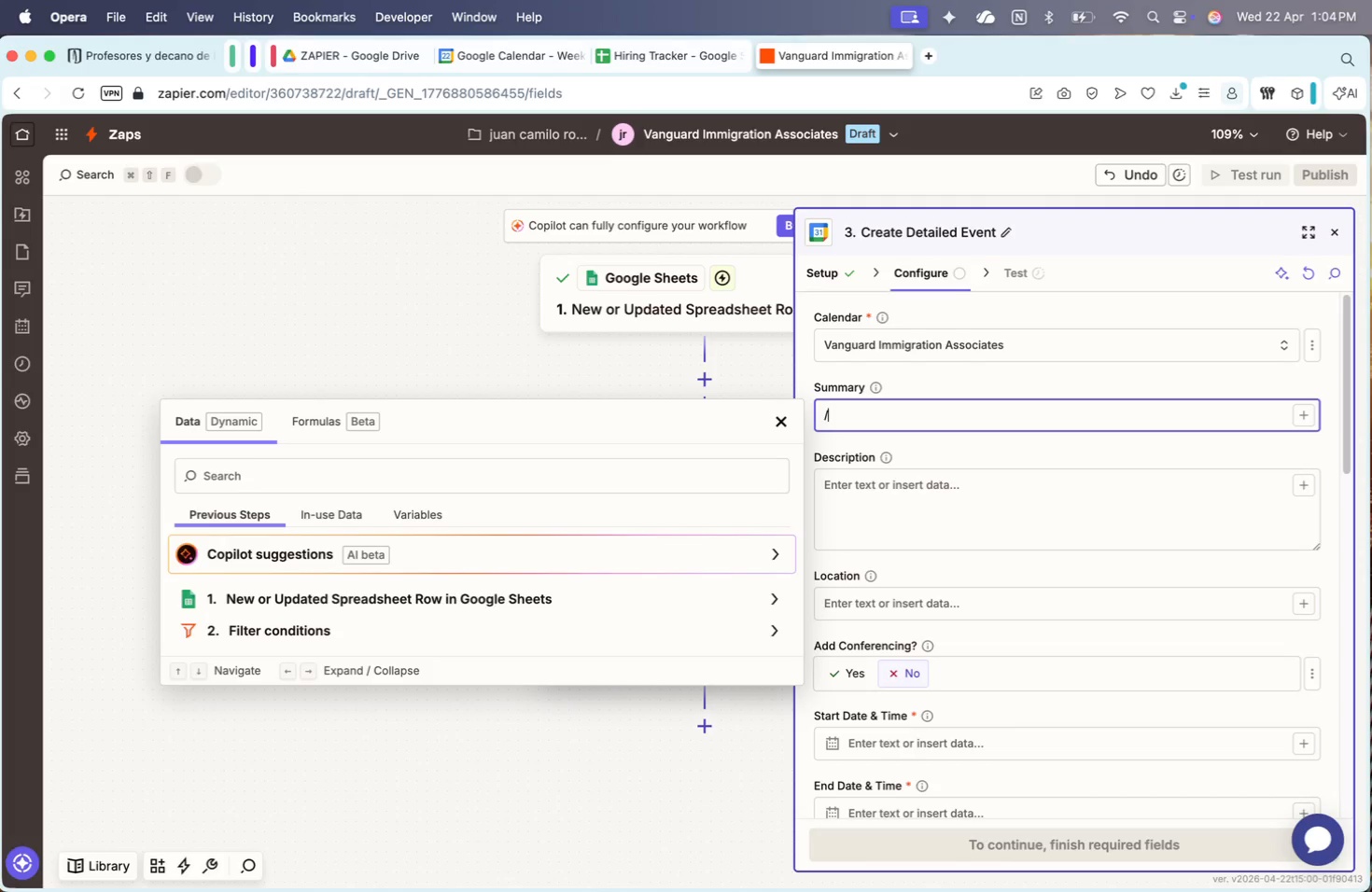 
wait(12.25)
 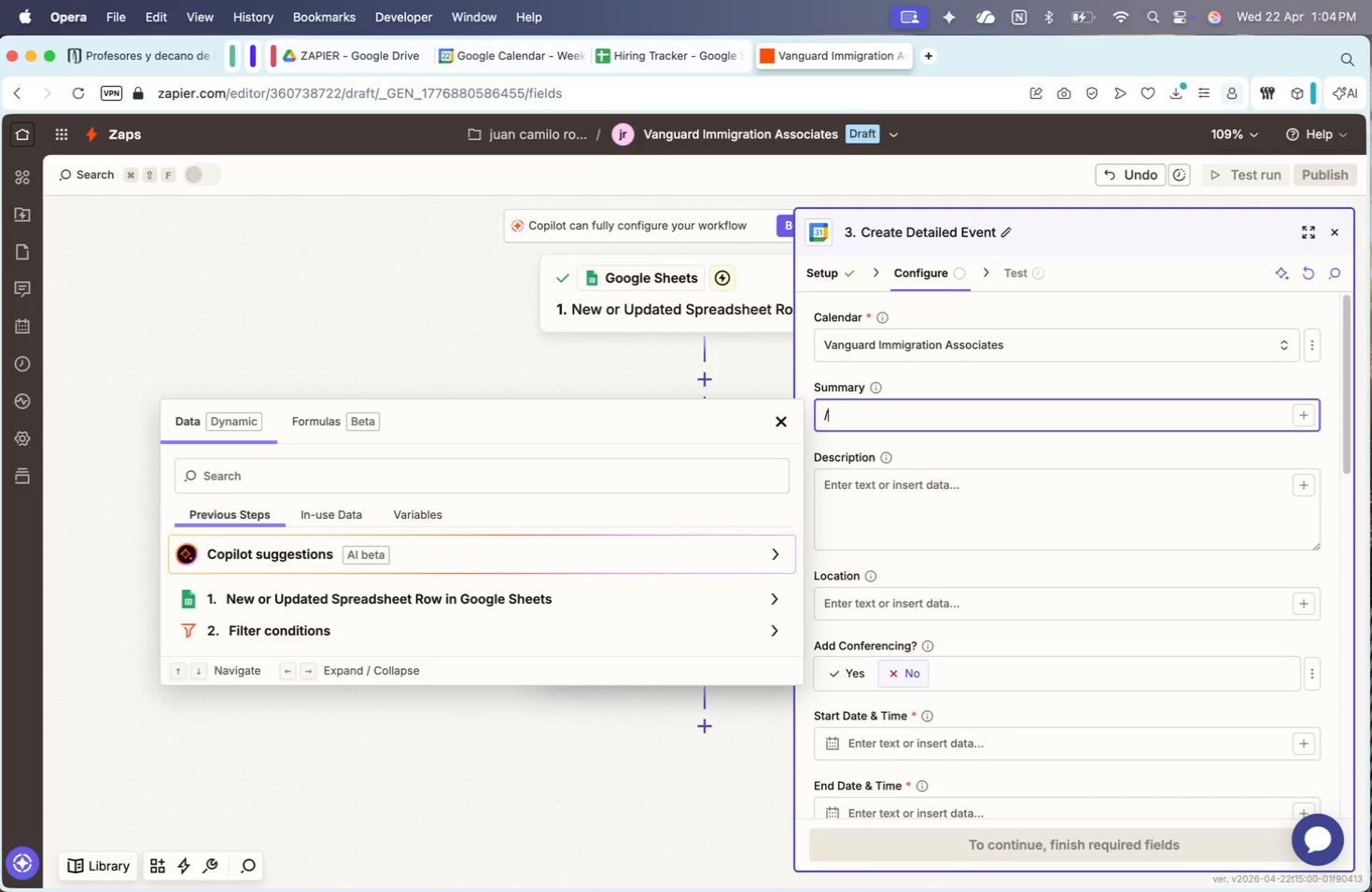 
left_click([373, 495])
 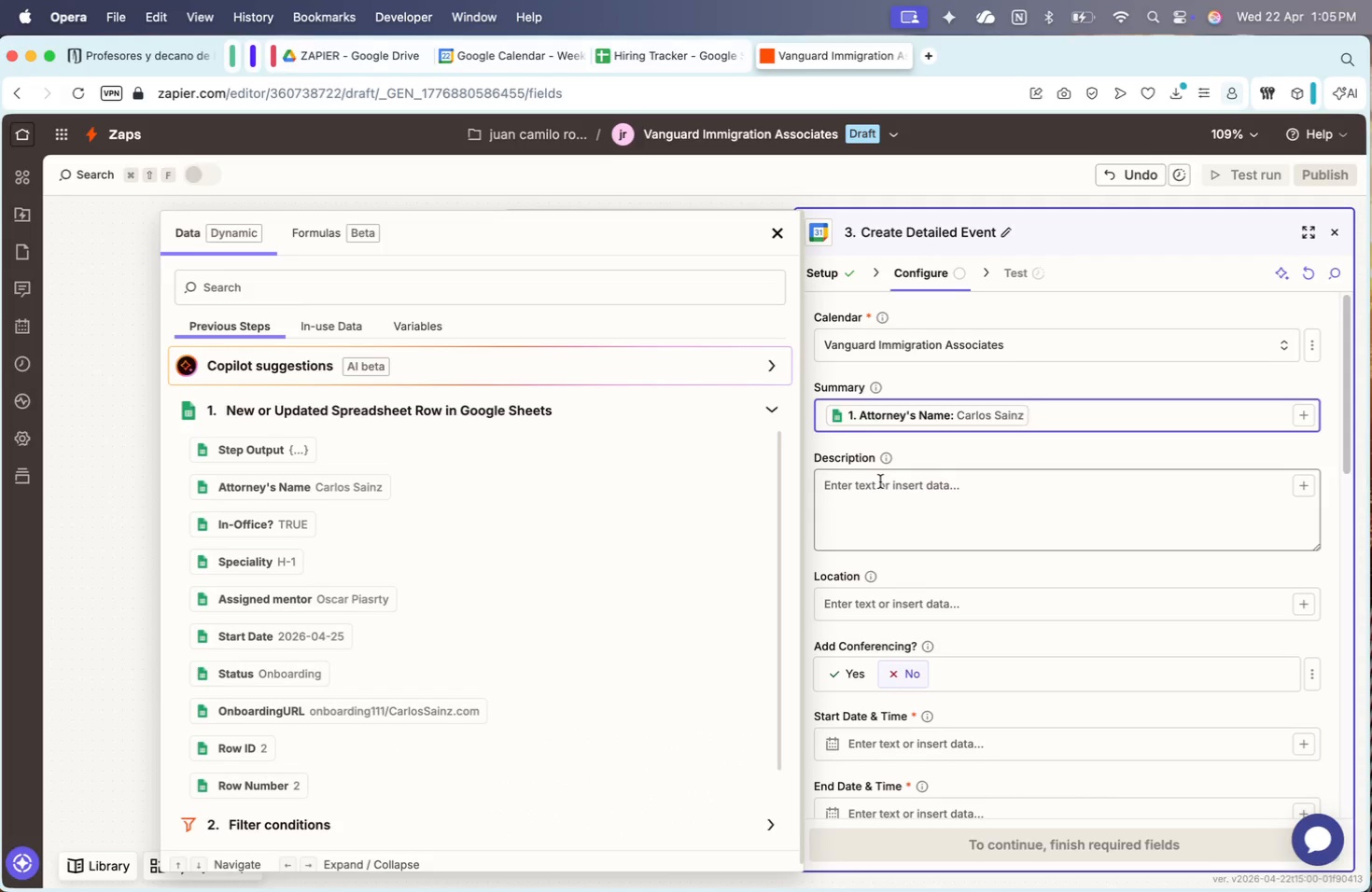 
key(Space)
 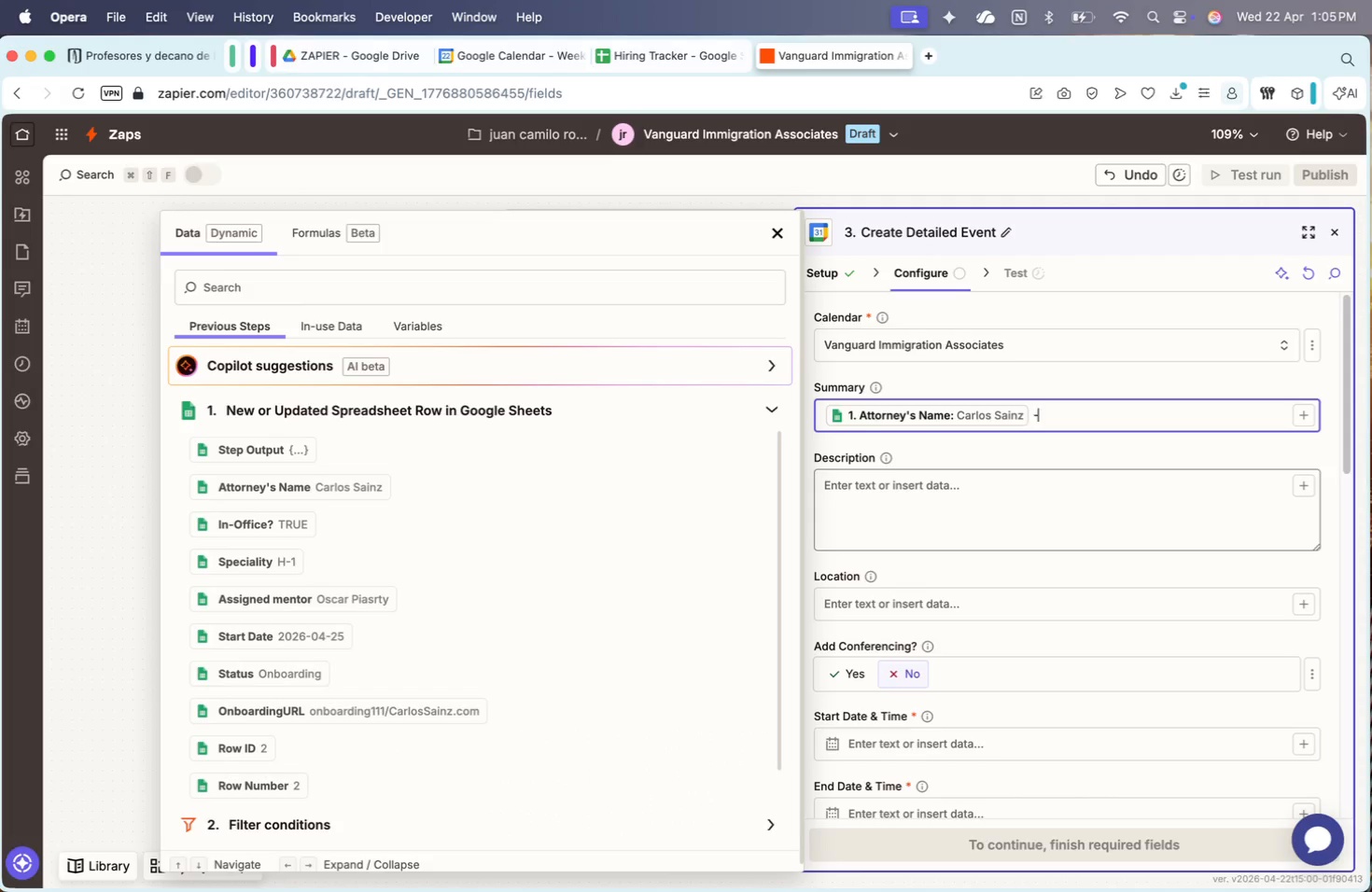 
key(Minus)
 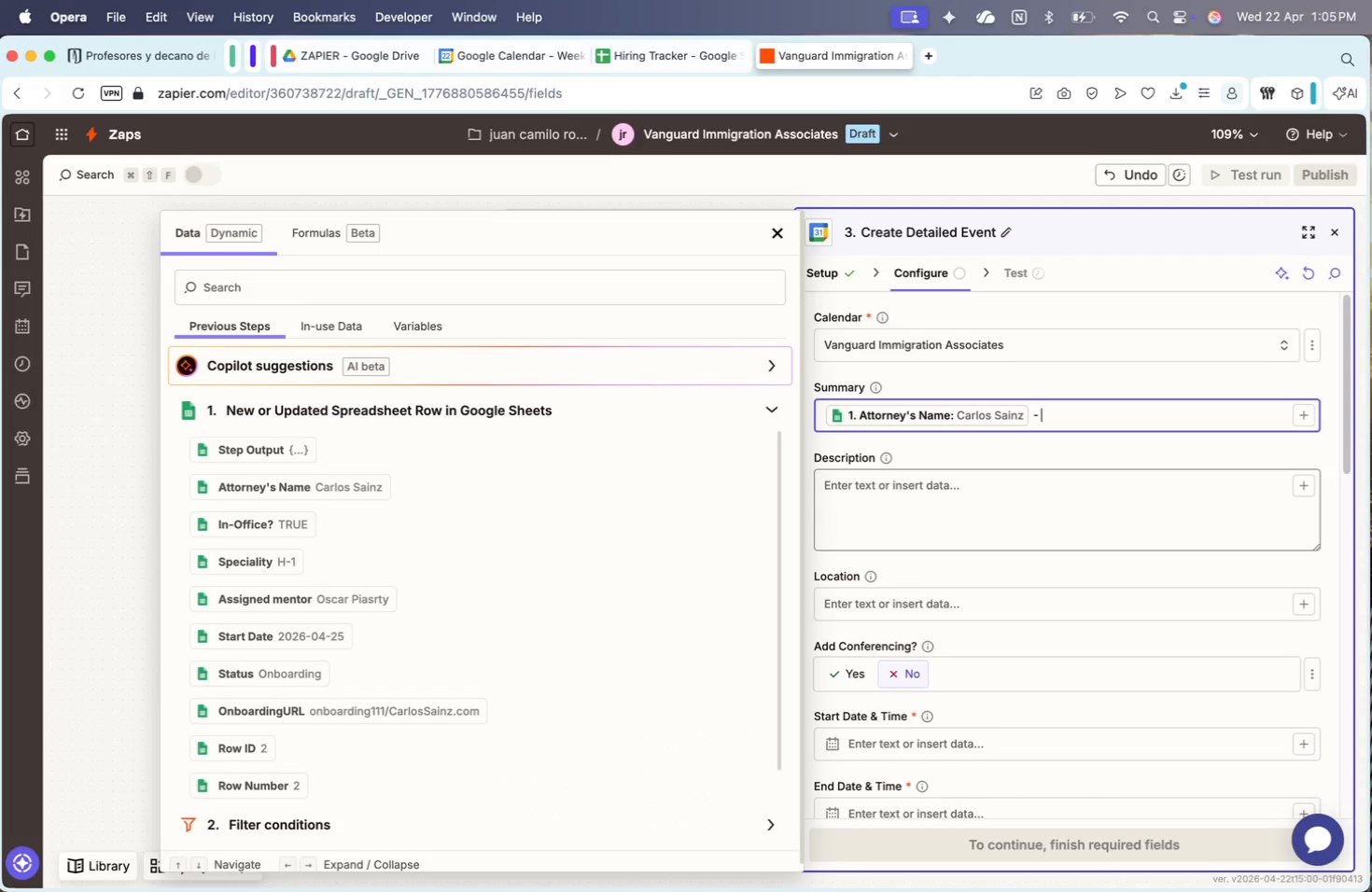 
key(Space)
 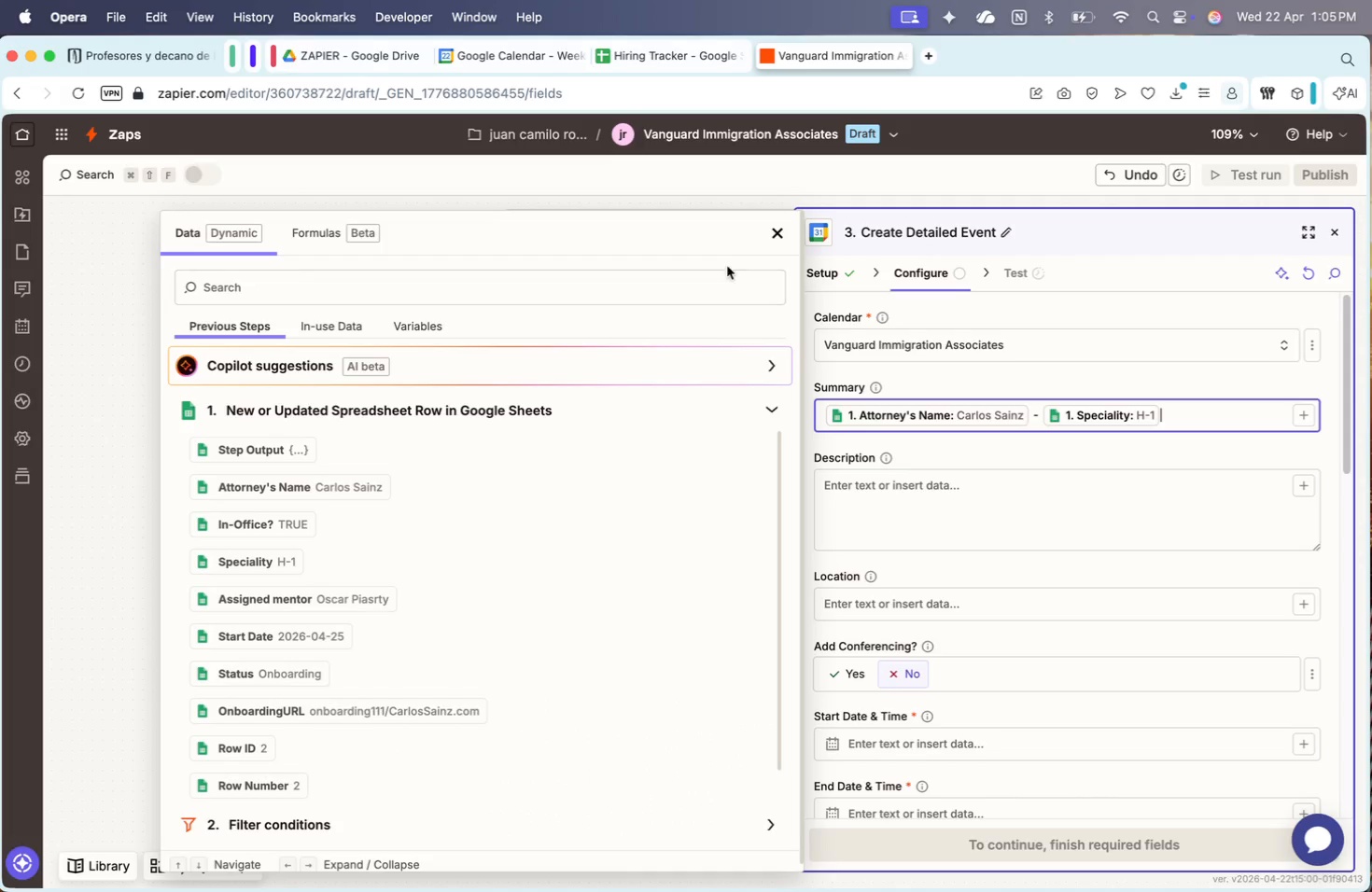 
left_click([774, 231])
 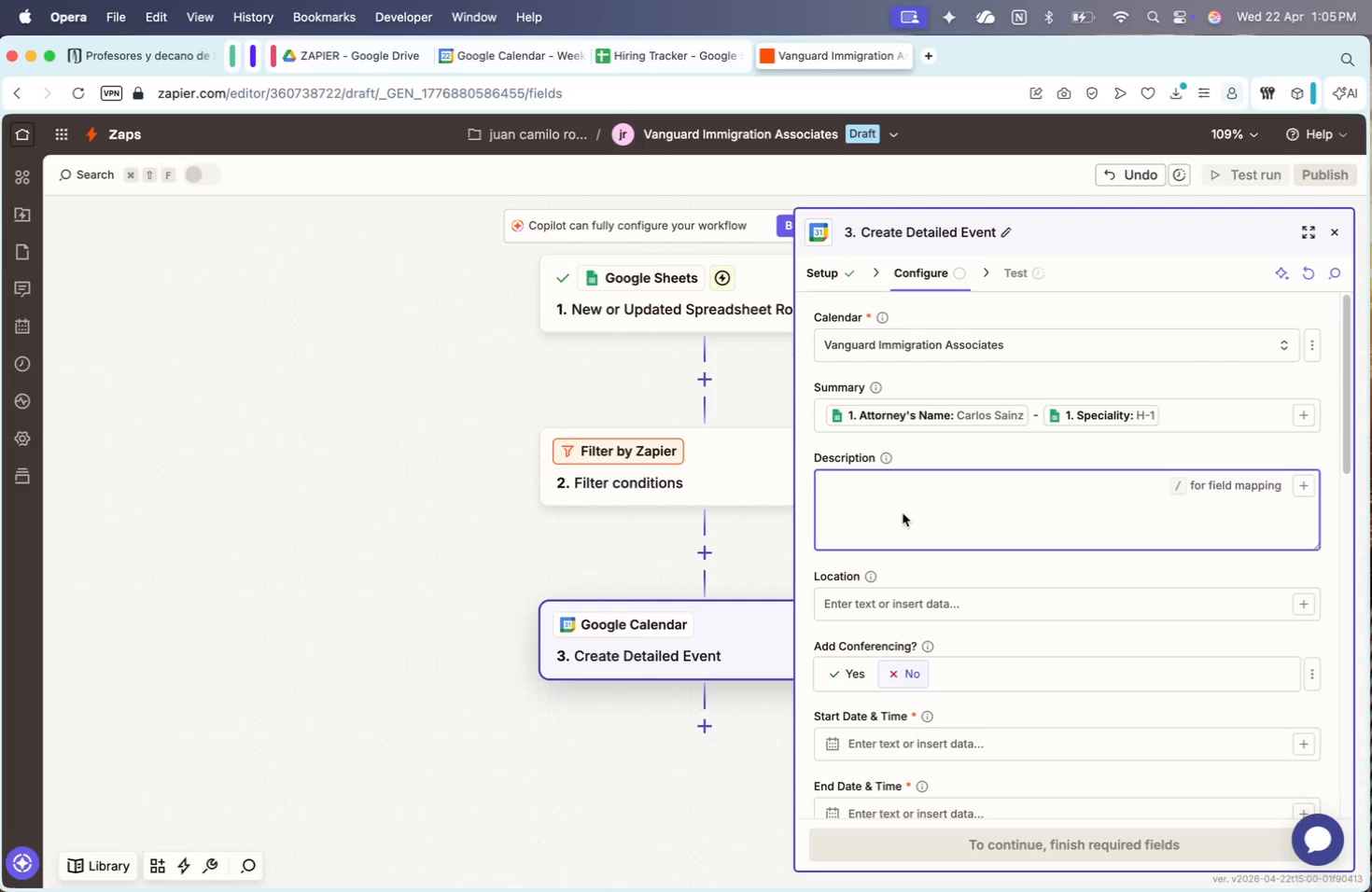 
type(Mentor A)
key(Backspace)
type(assigned: /)
 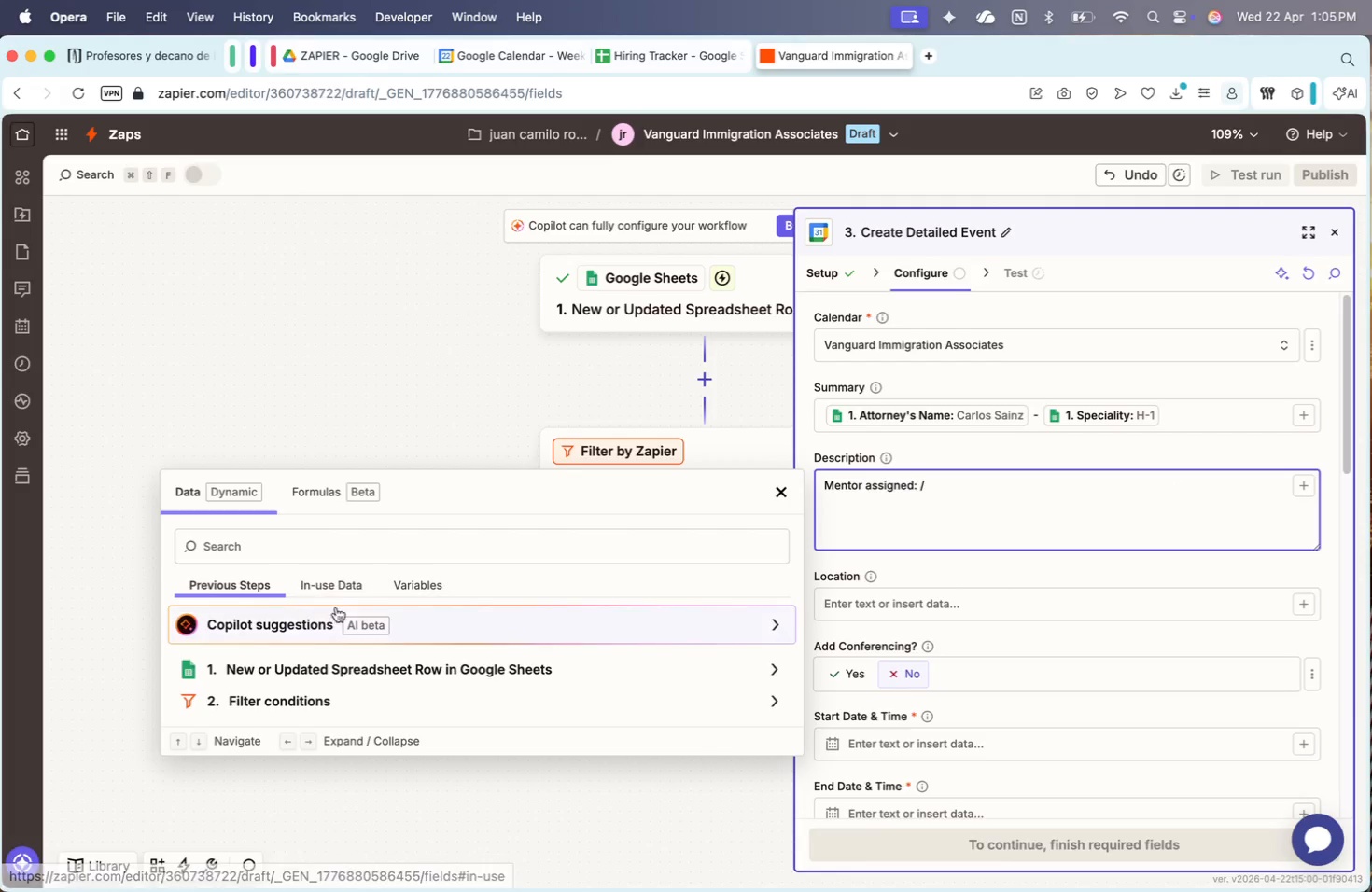 
left_click([390, 678])
 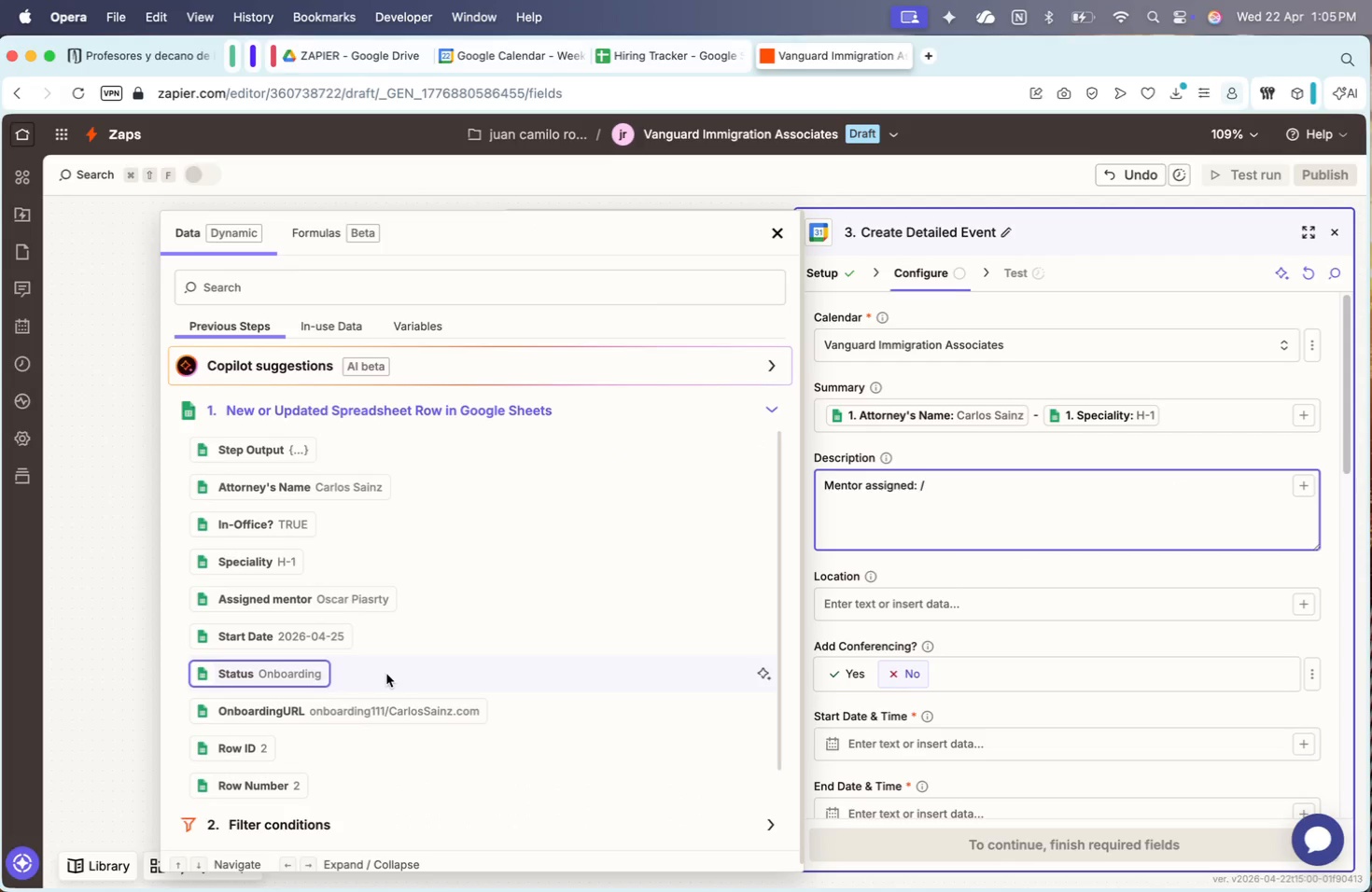 
scroll: coordinate [384, 669], scroll_direction: down, amount: 9.0
 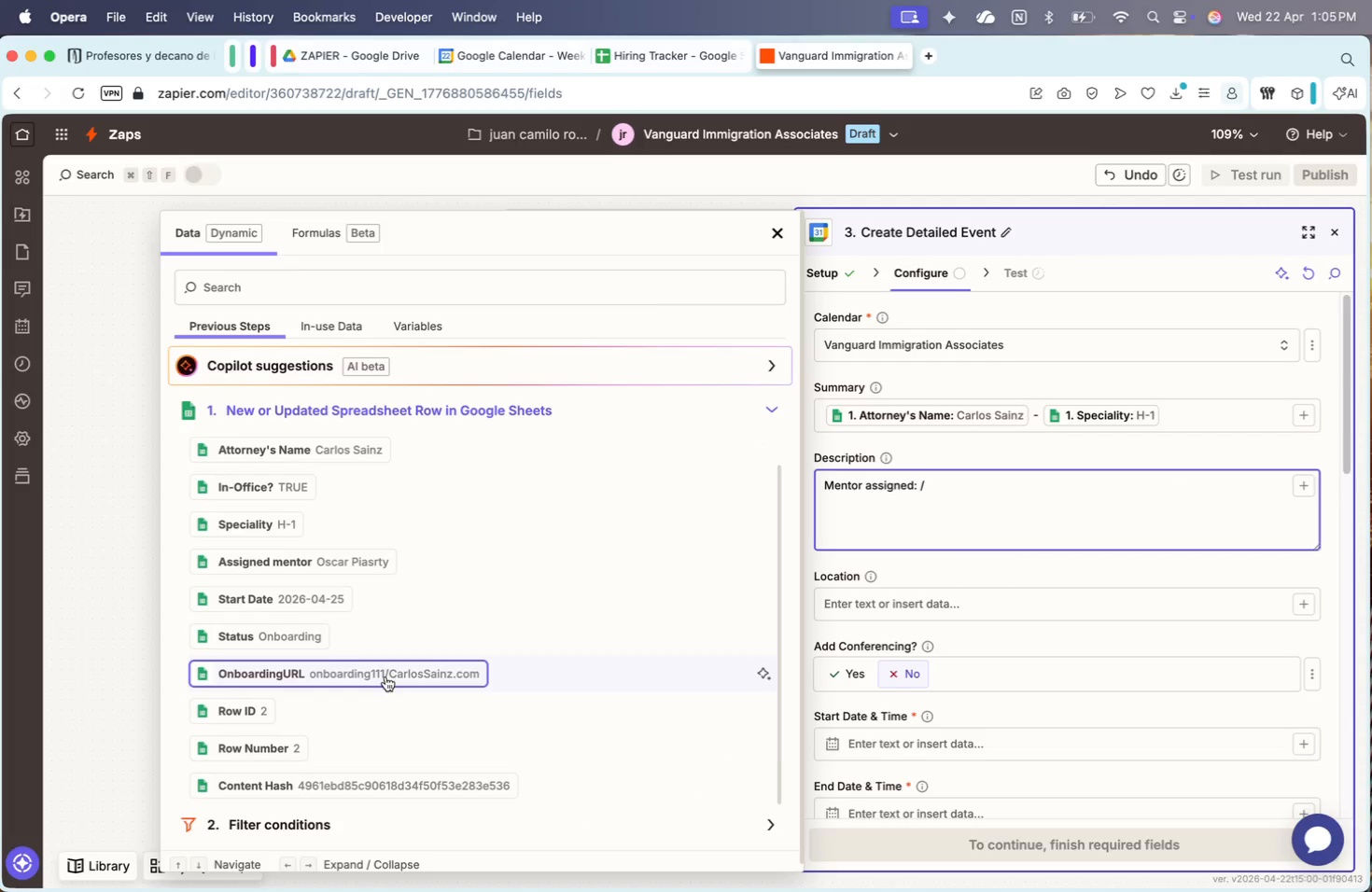 
left_click([361, 565])
 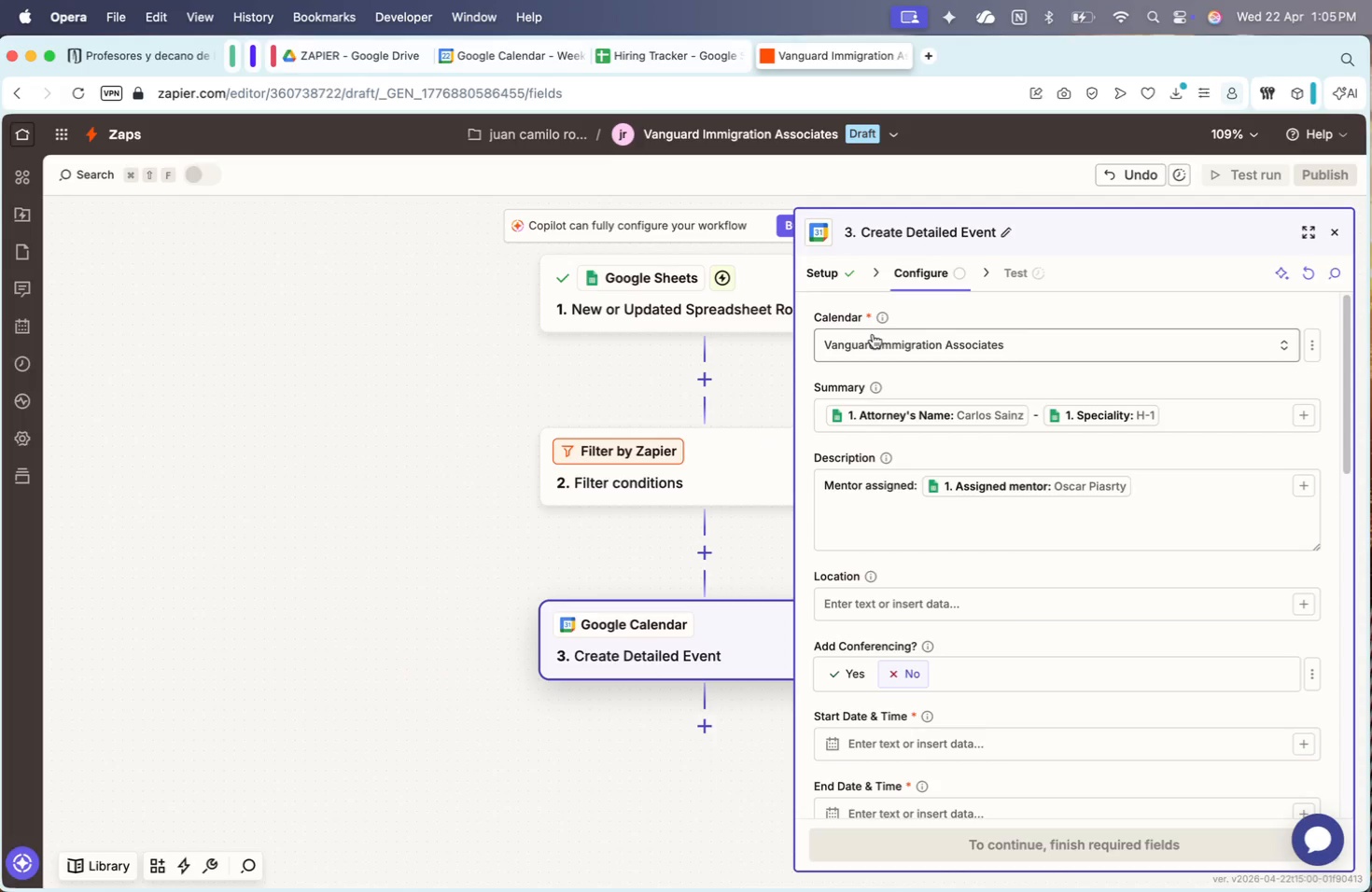 
wait(6.07)
 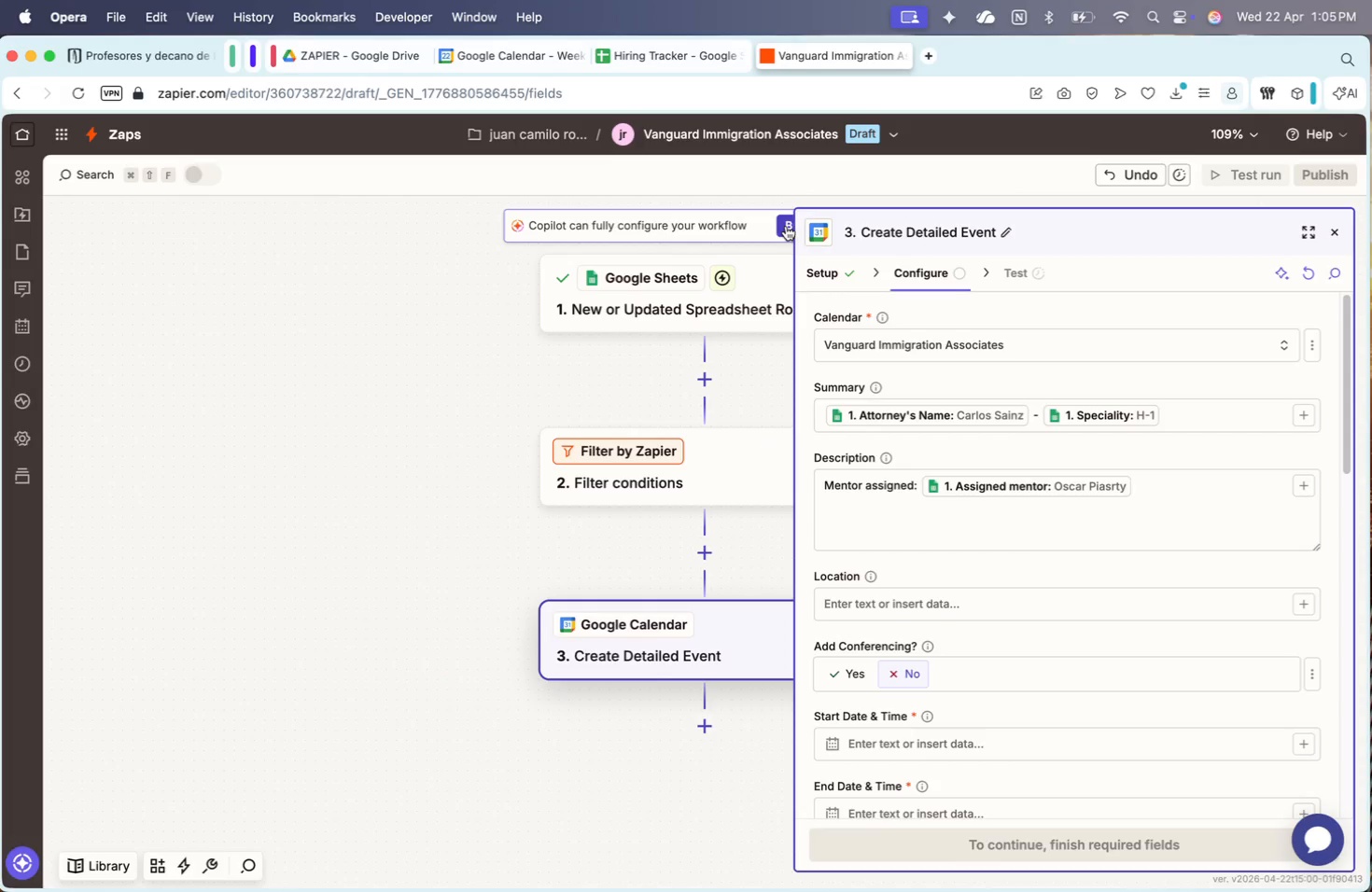 
scroll: coordinate [952, 588], scroll_direction: down, amount: 4.0
 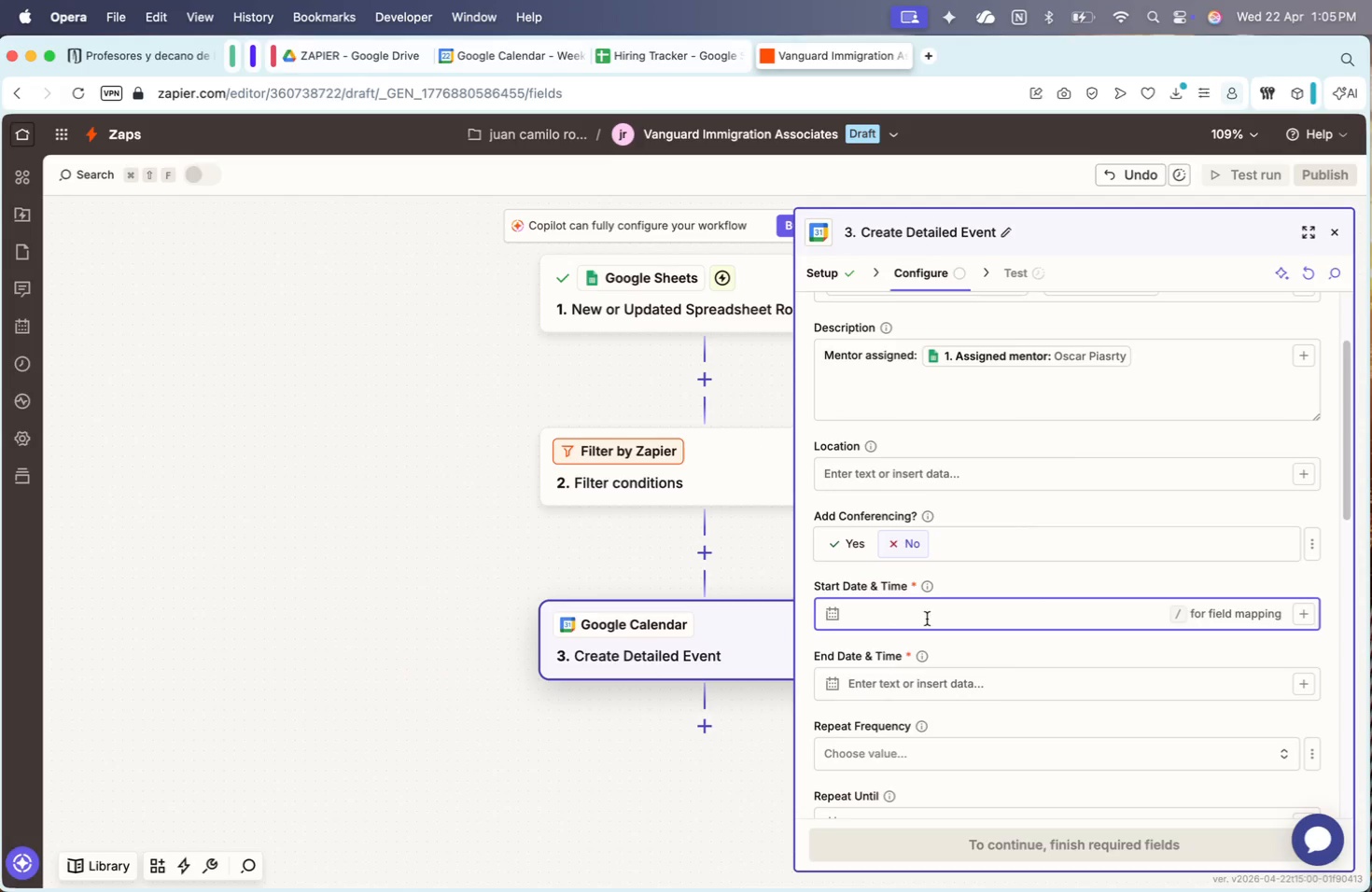 
key(Slash)
 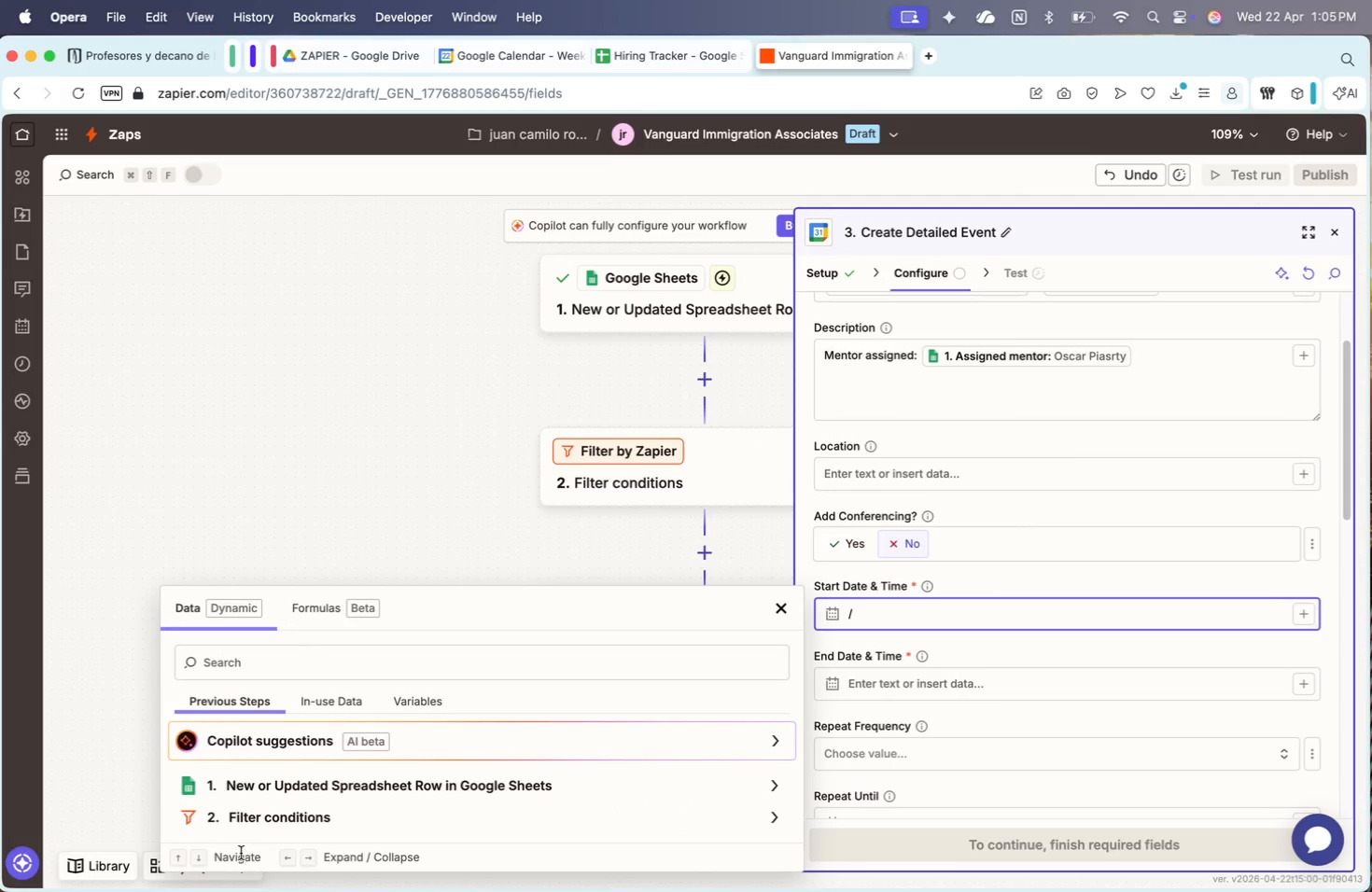 
left_click([283, 781])
 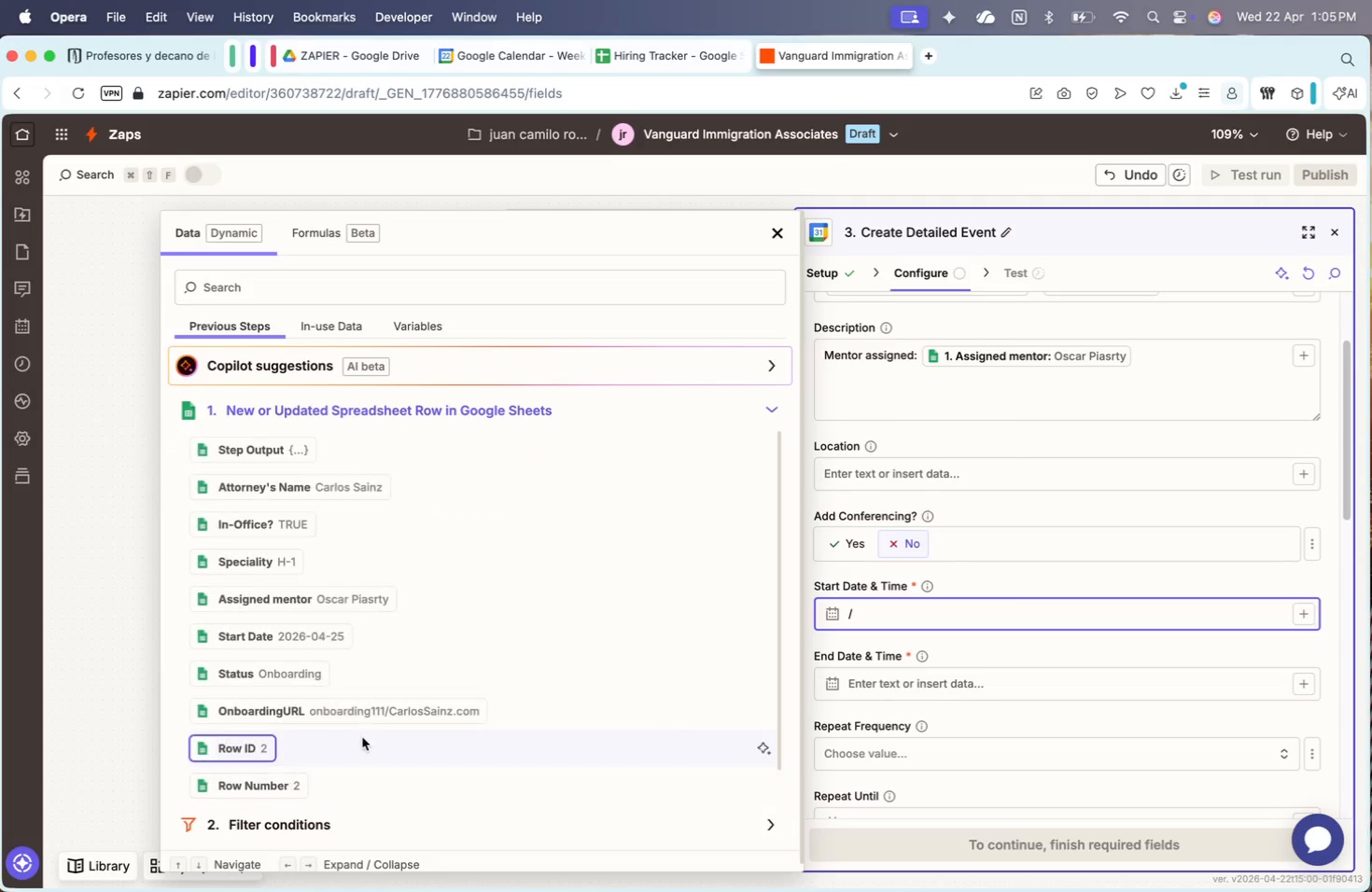 
scroll: coordinate [362, 732], scroll_direction: down, amount: 2.0
 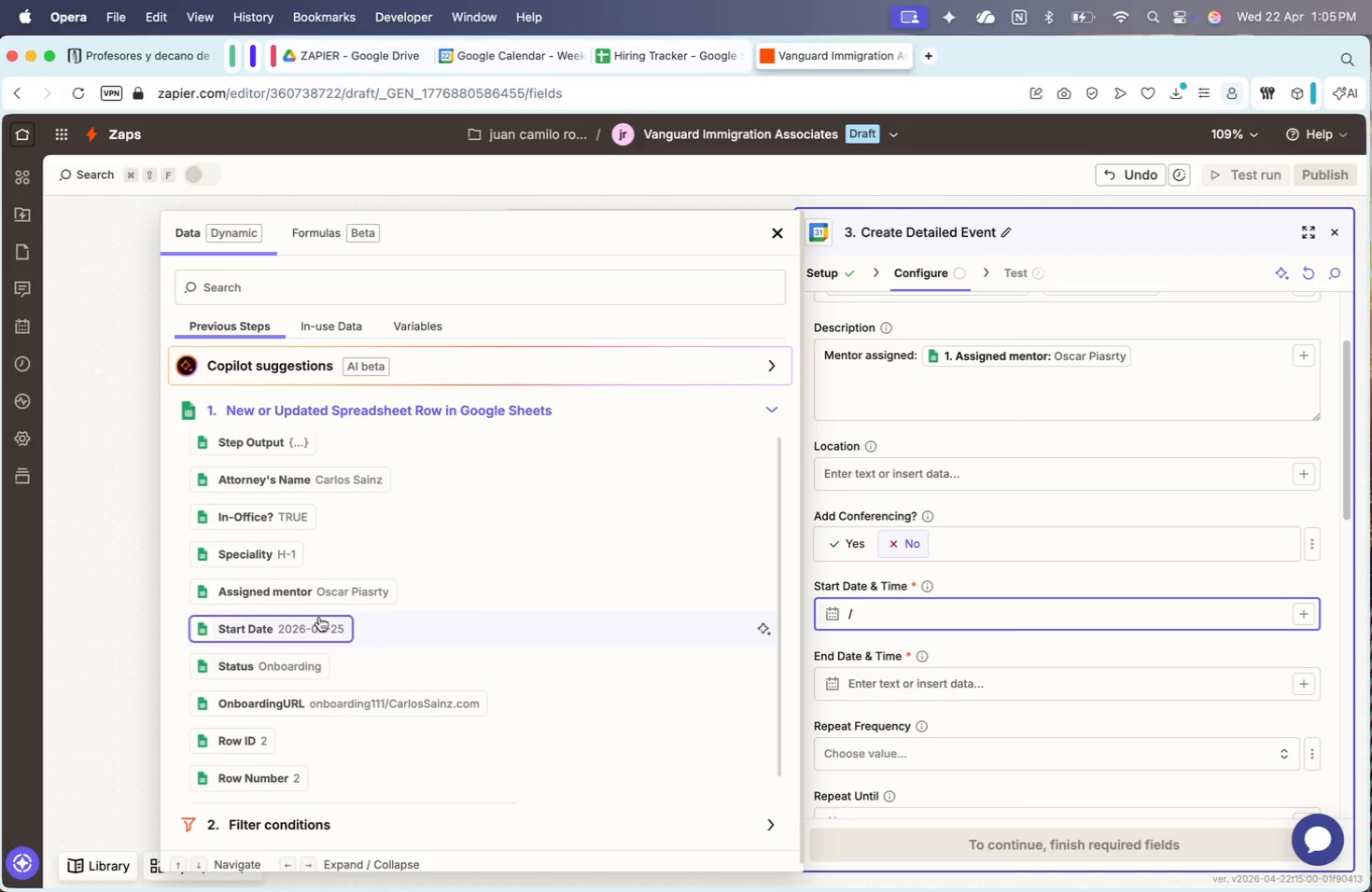 
left_click([319, 617])
 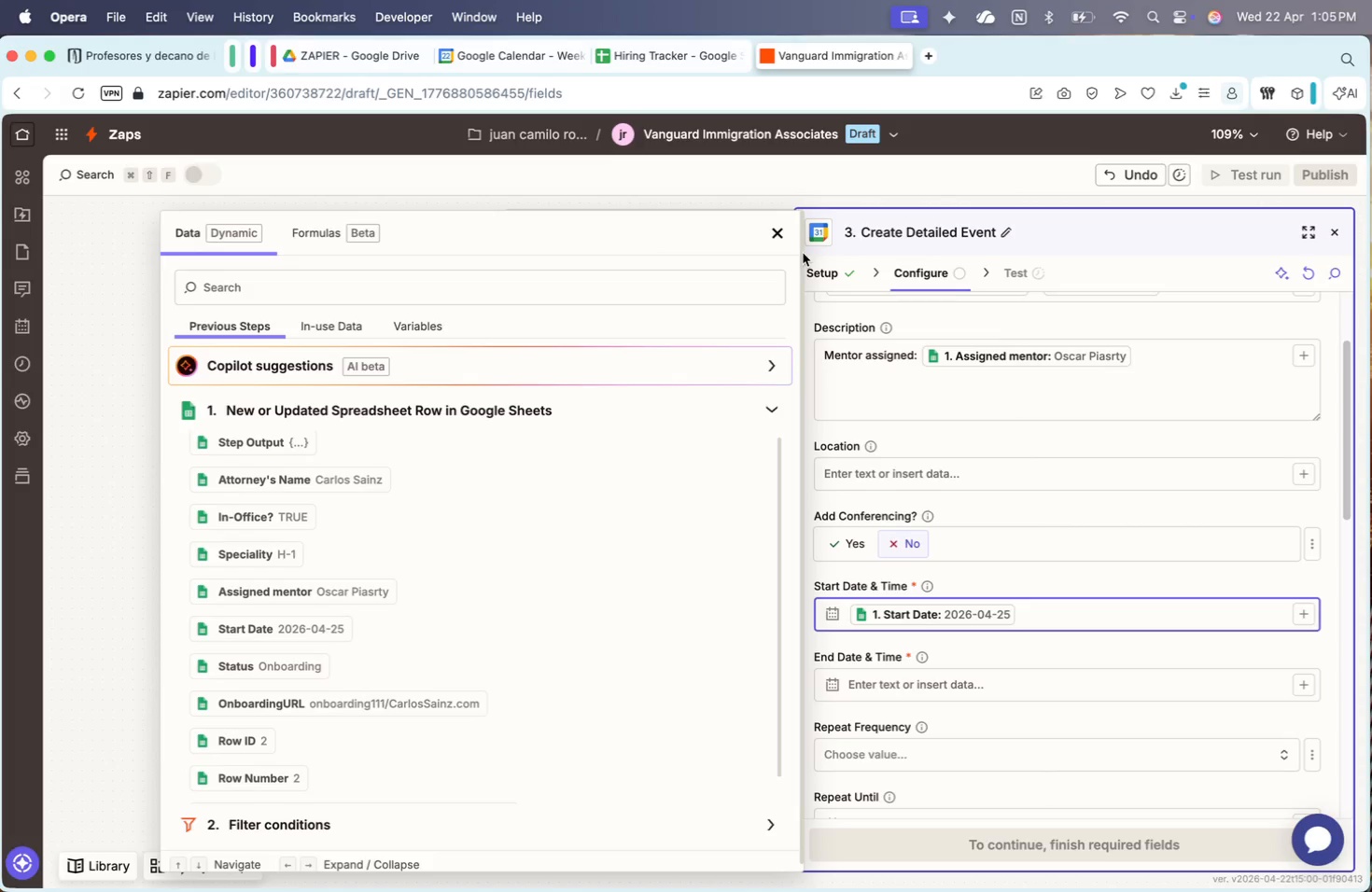 
left_click([772, 230])
 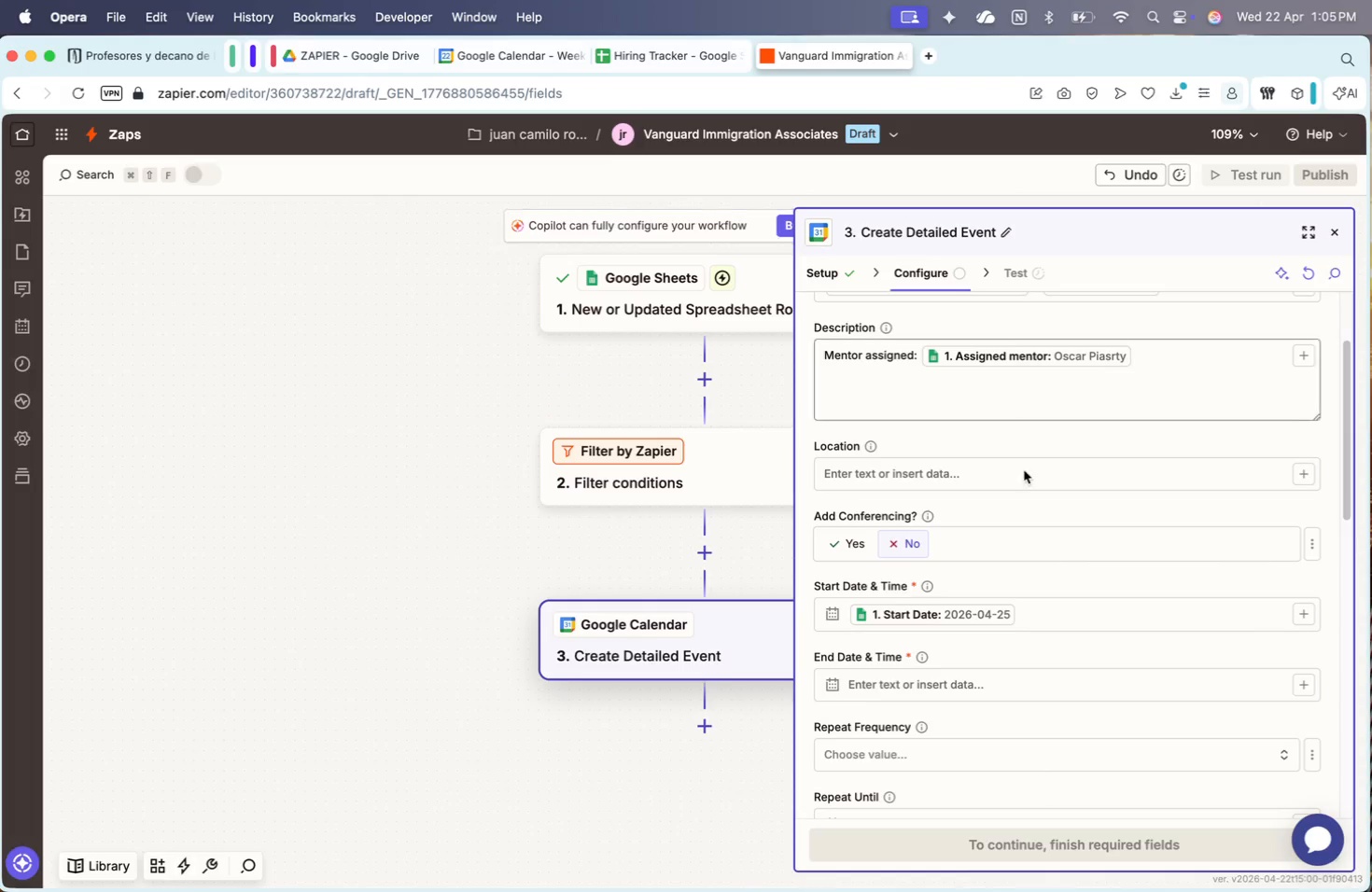 
scroll: coordinate [1090, 606], scroll_direction: down, amount: 9.0
 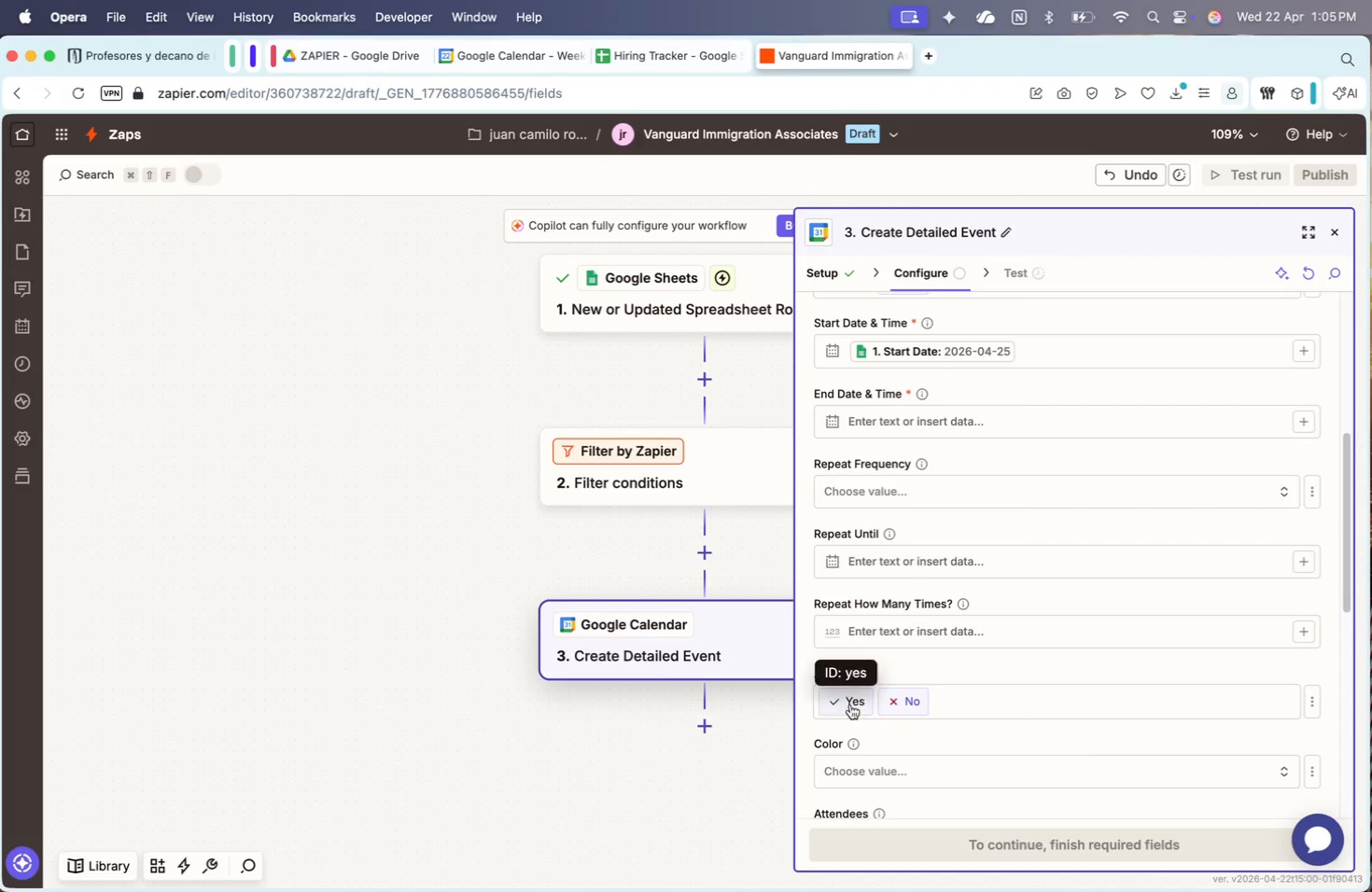 
scroll: coordinate [923, 600], scroll_direction: up, amount: 5.0
 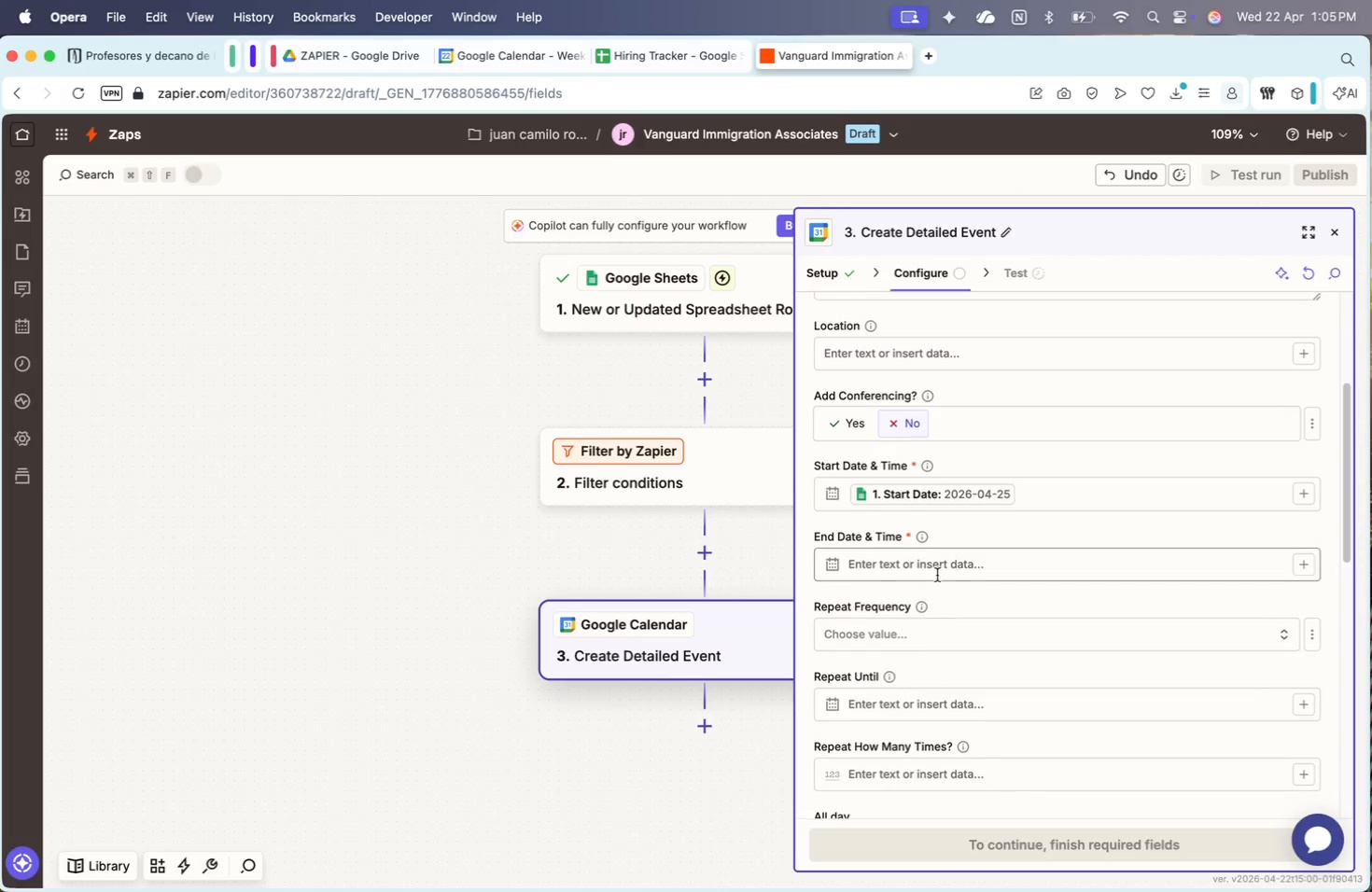 
left_click([937, 567])
 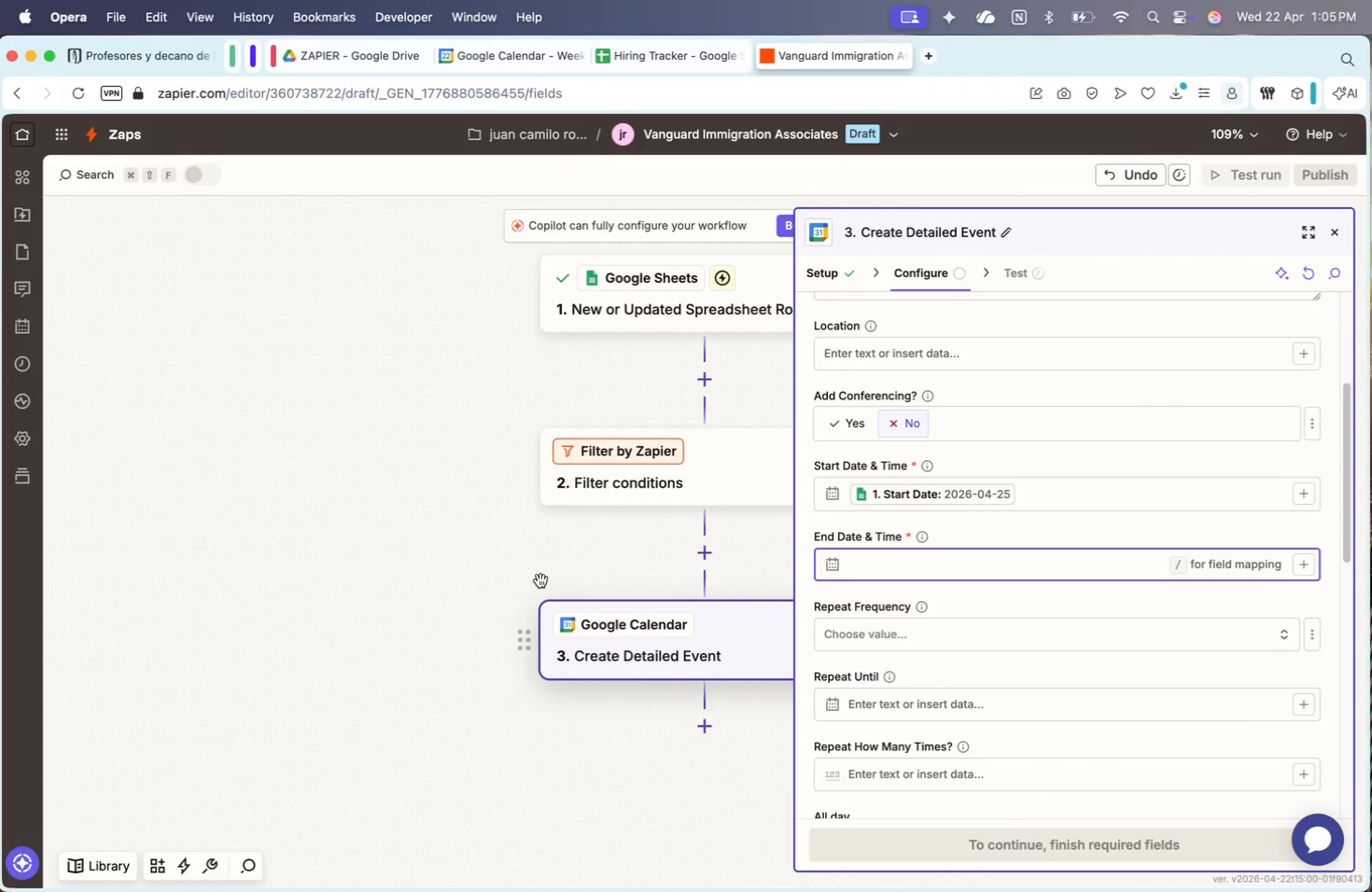 
left_click_drag(start_coordinate=[532, 563], to_coordinate=[338, 553])
 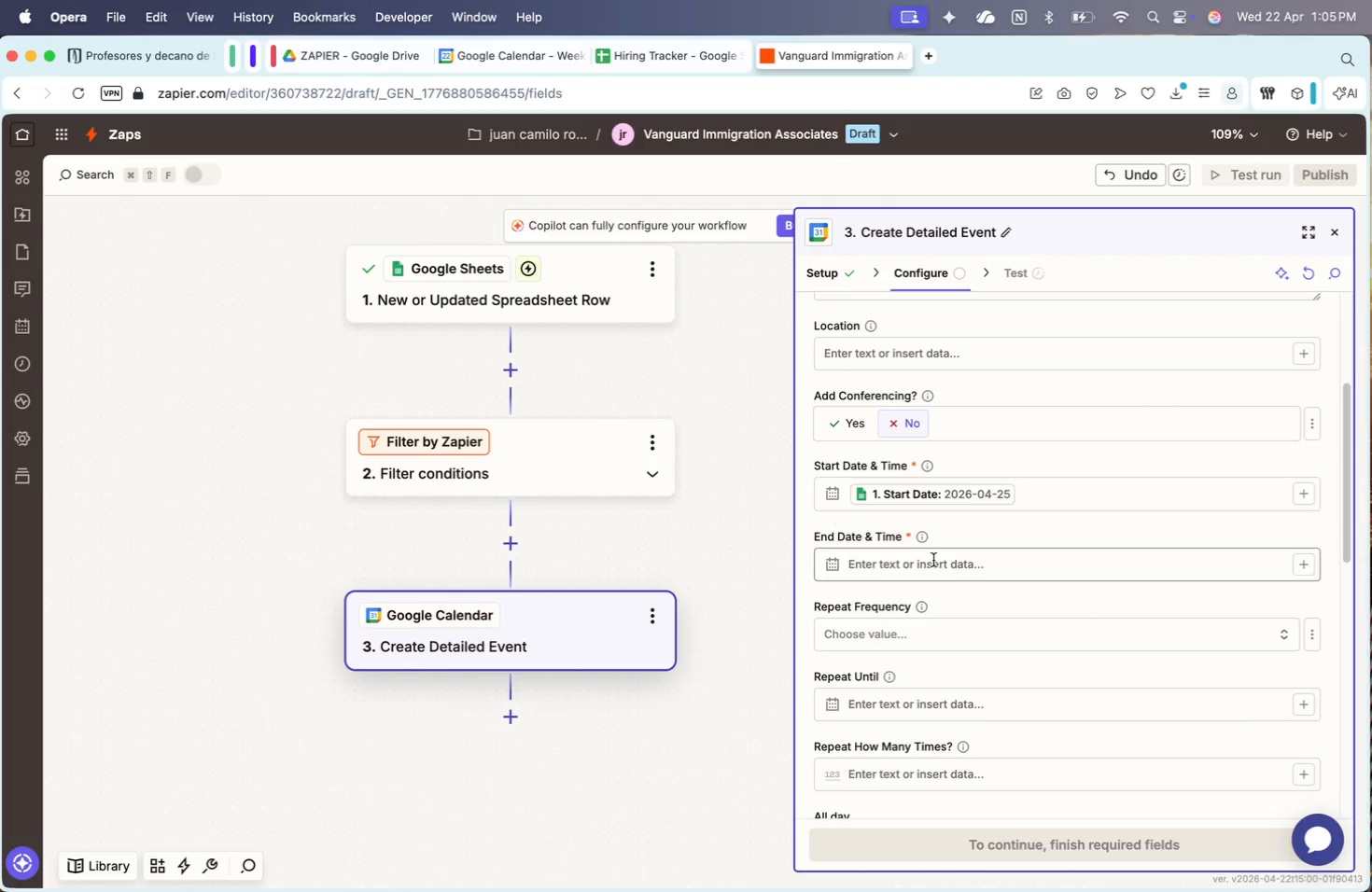 
left_click([933, 560])
 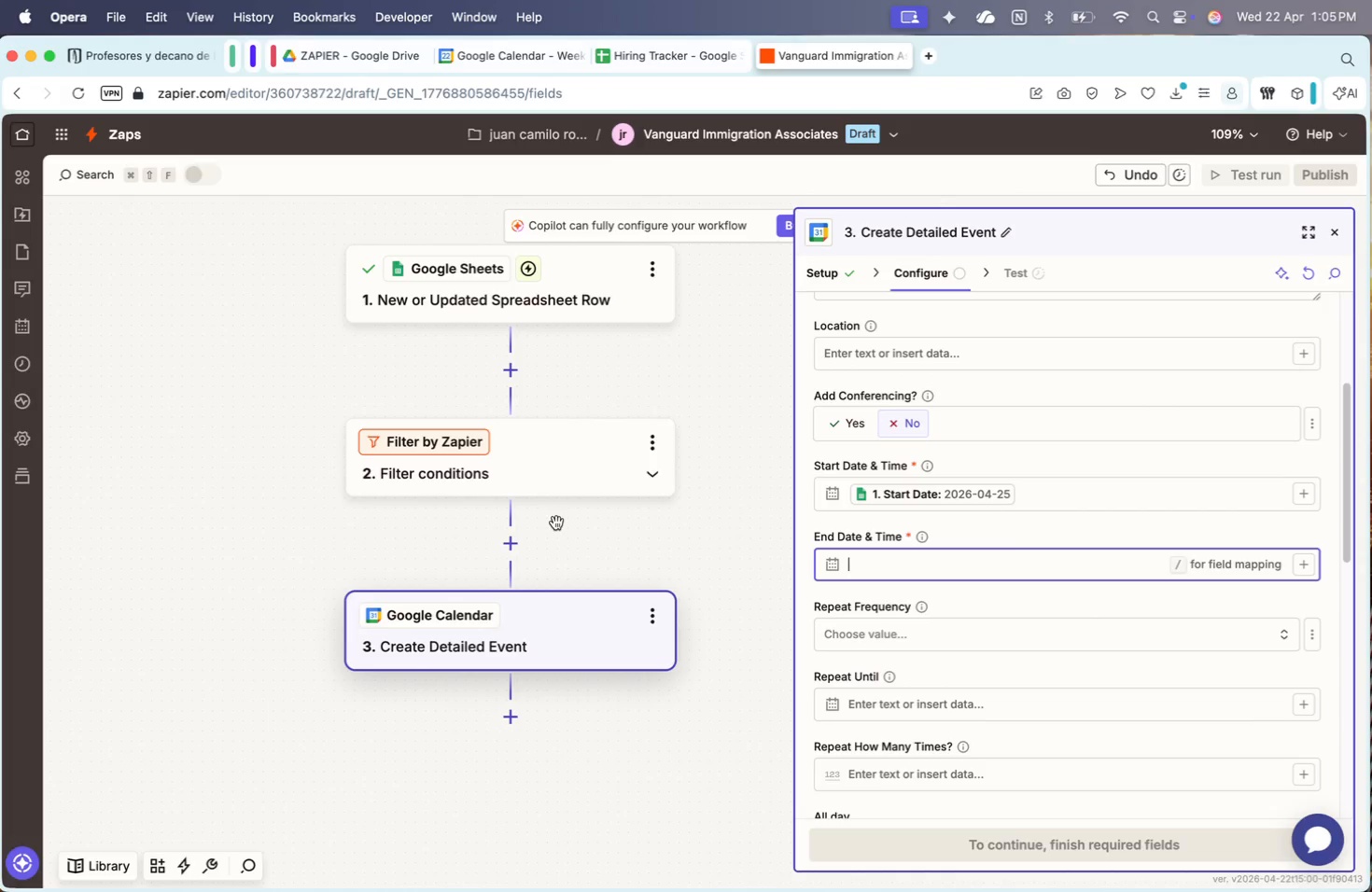 
left_click([509, 549])
 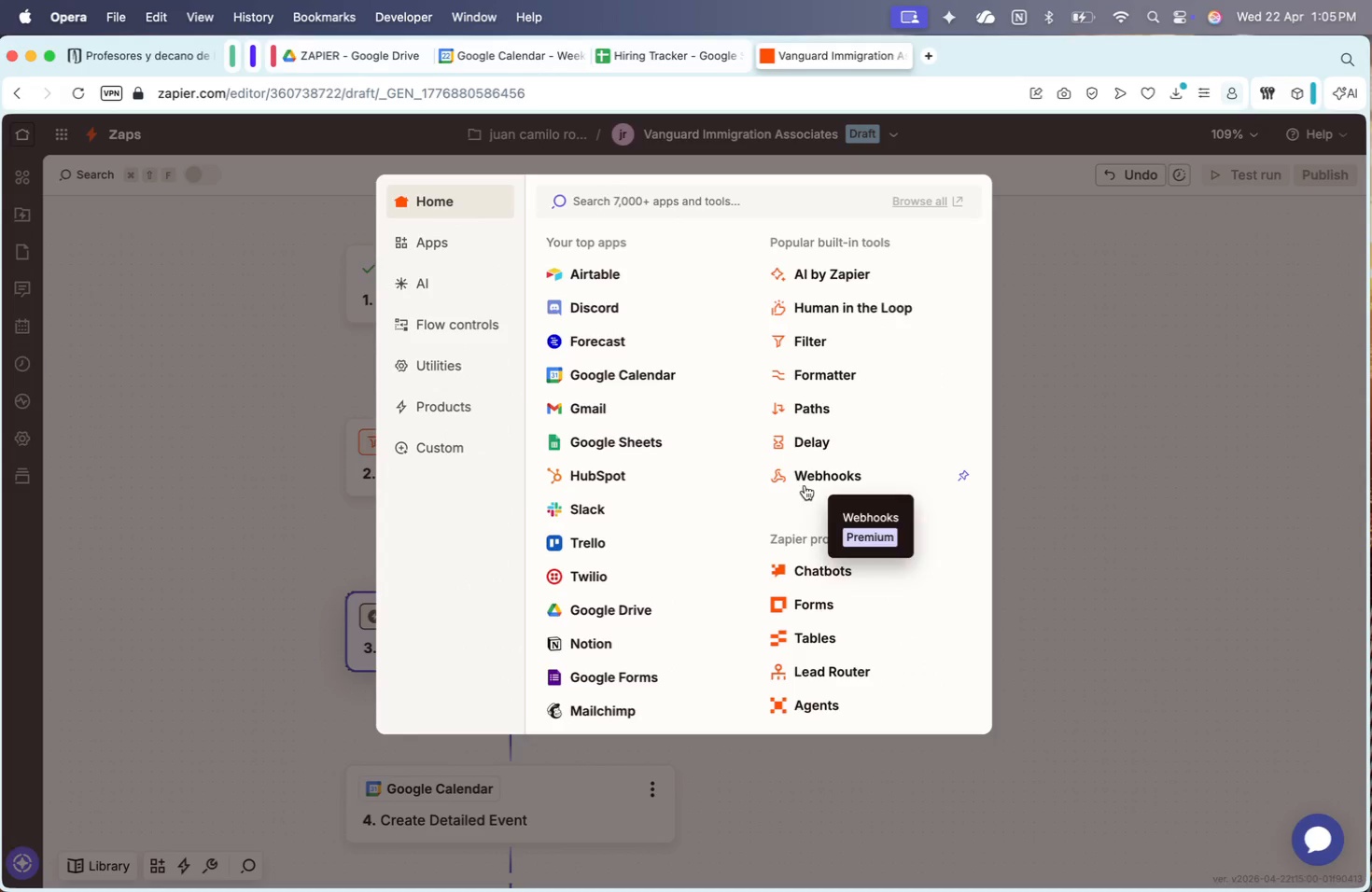 
mouse_move([789, 374])
 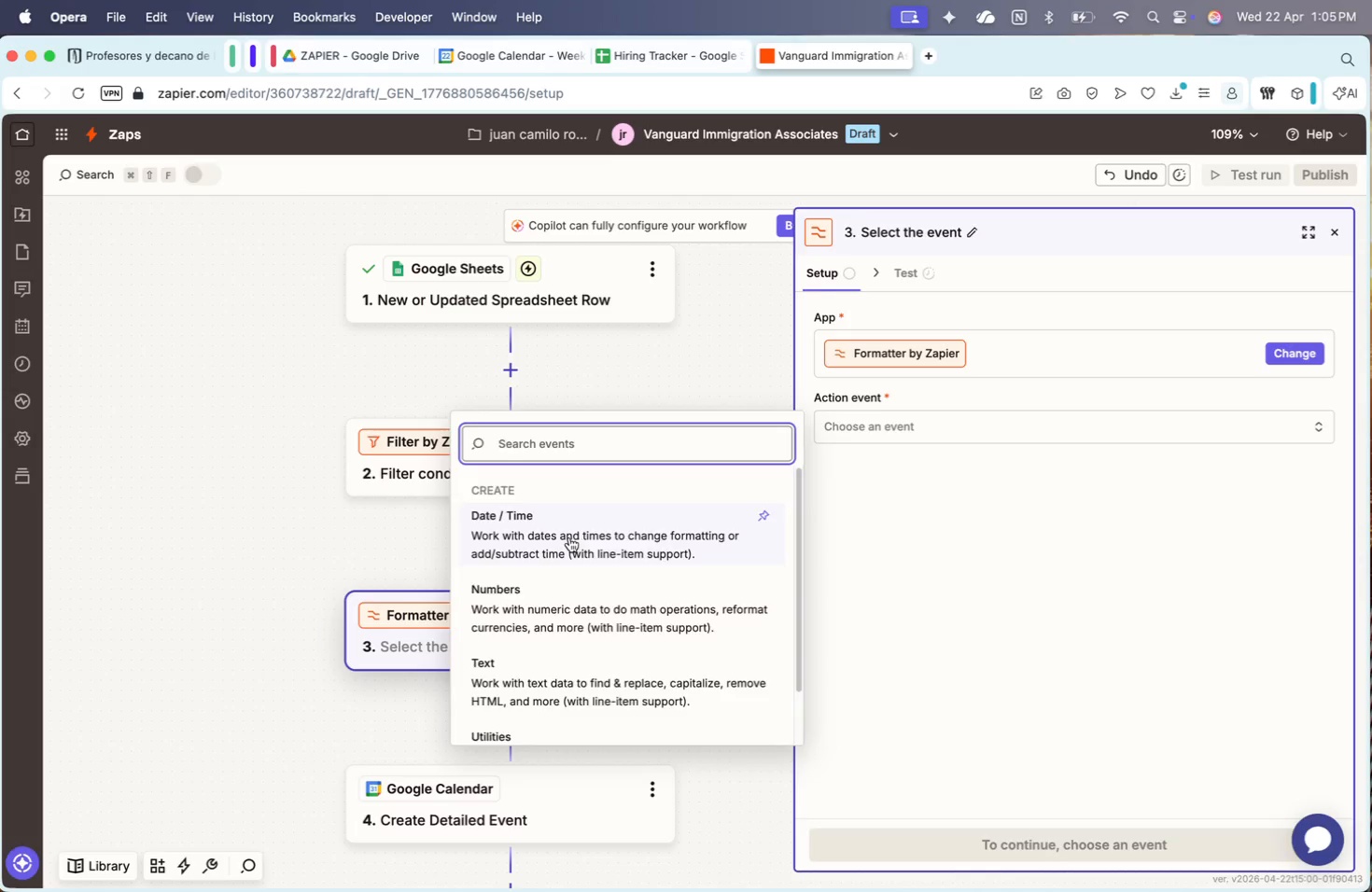 
left_click([972, 843])
 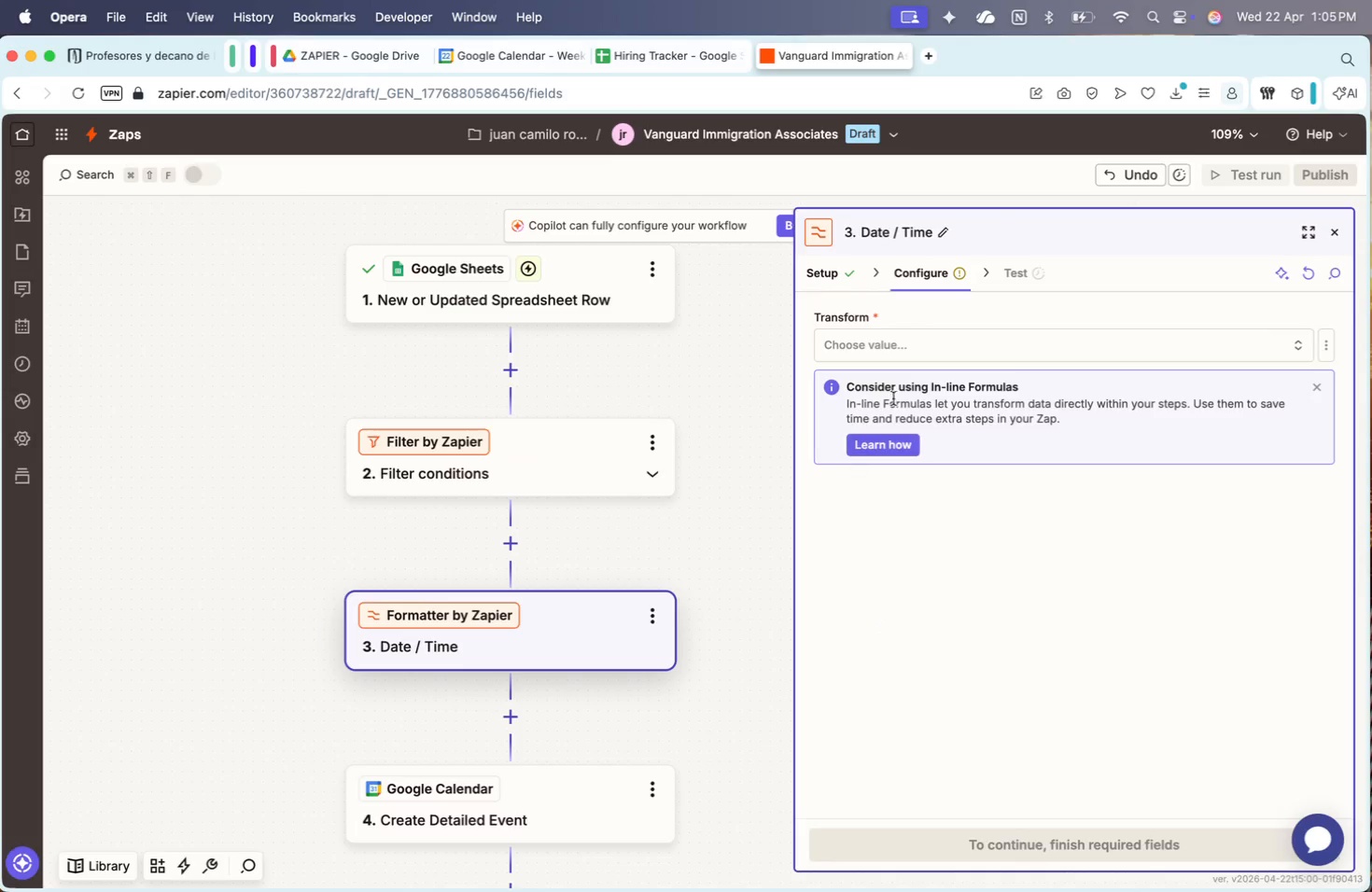 
left_click([889, 332])
 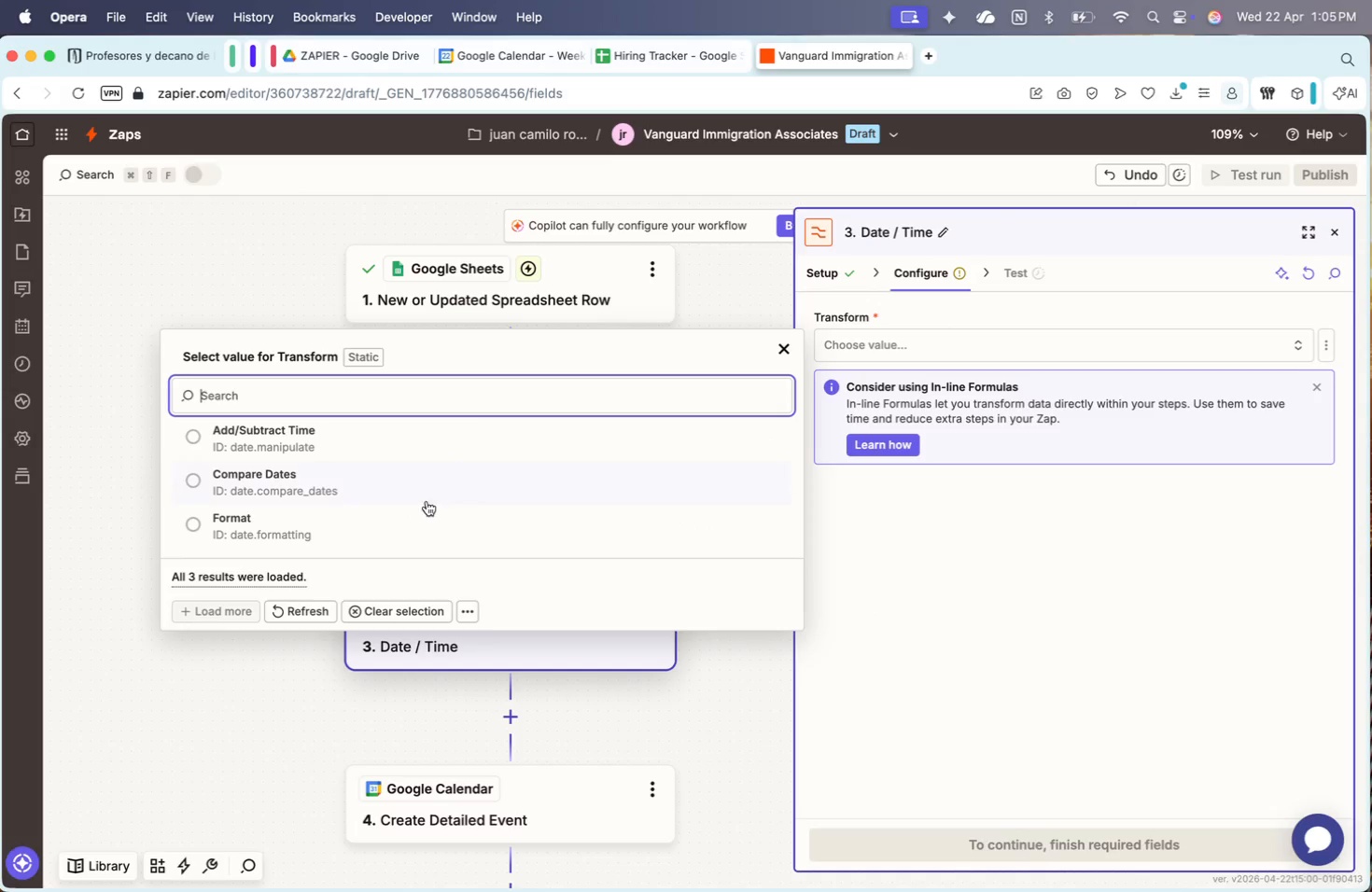 
left_click([388, 454])
 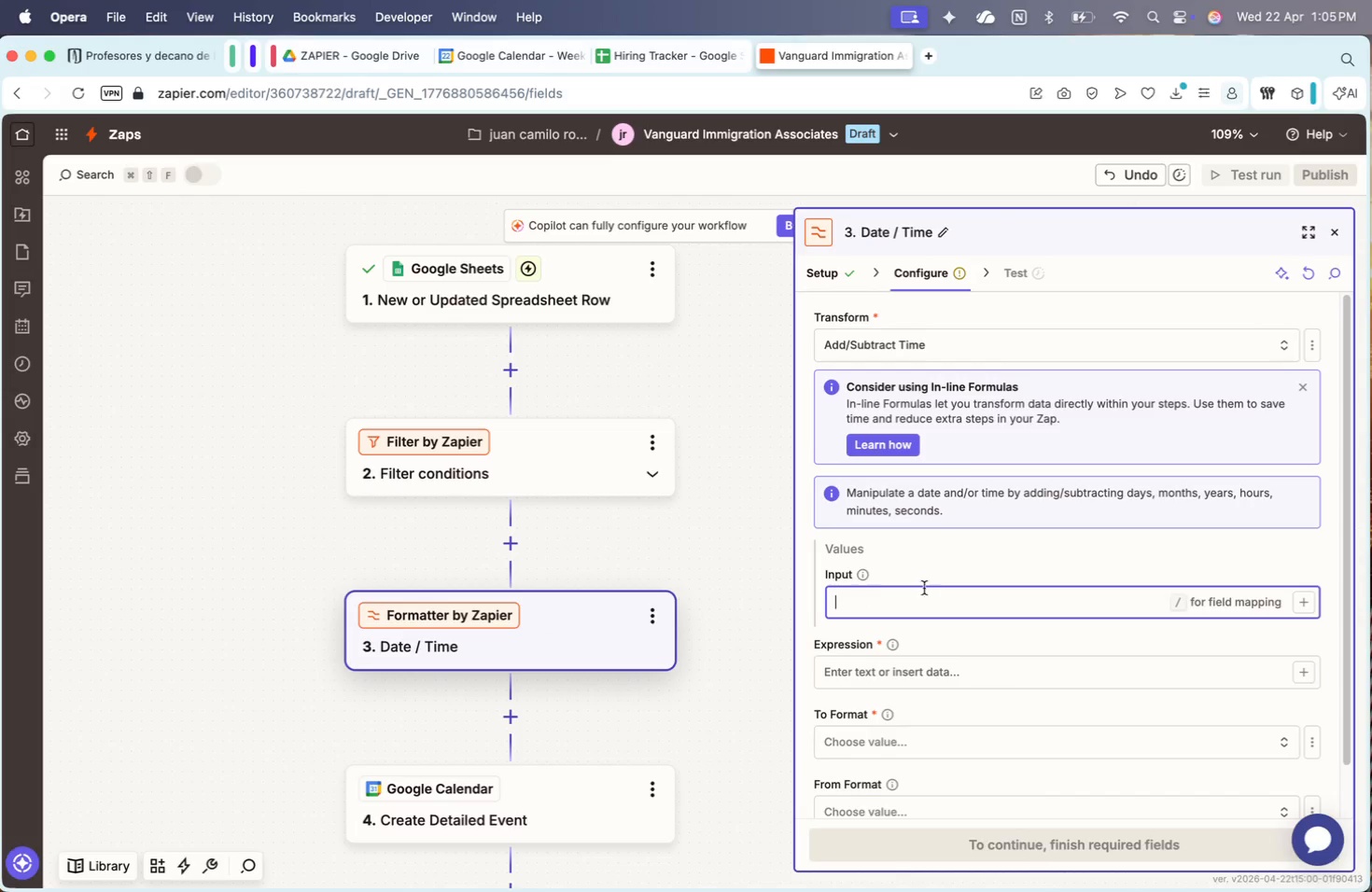 
key(Slash)
 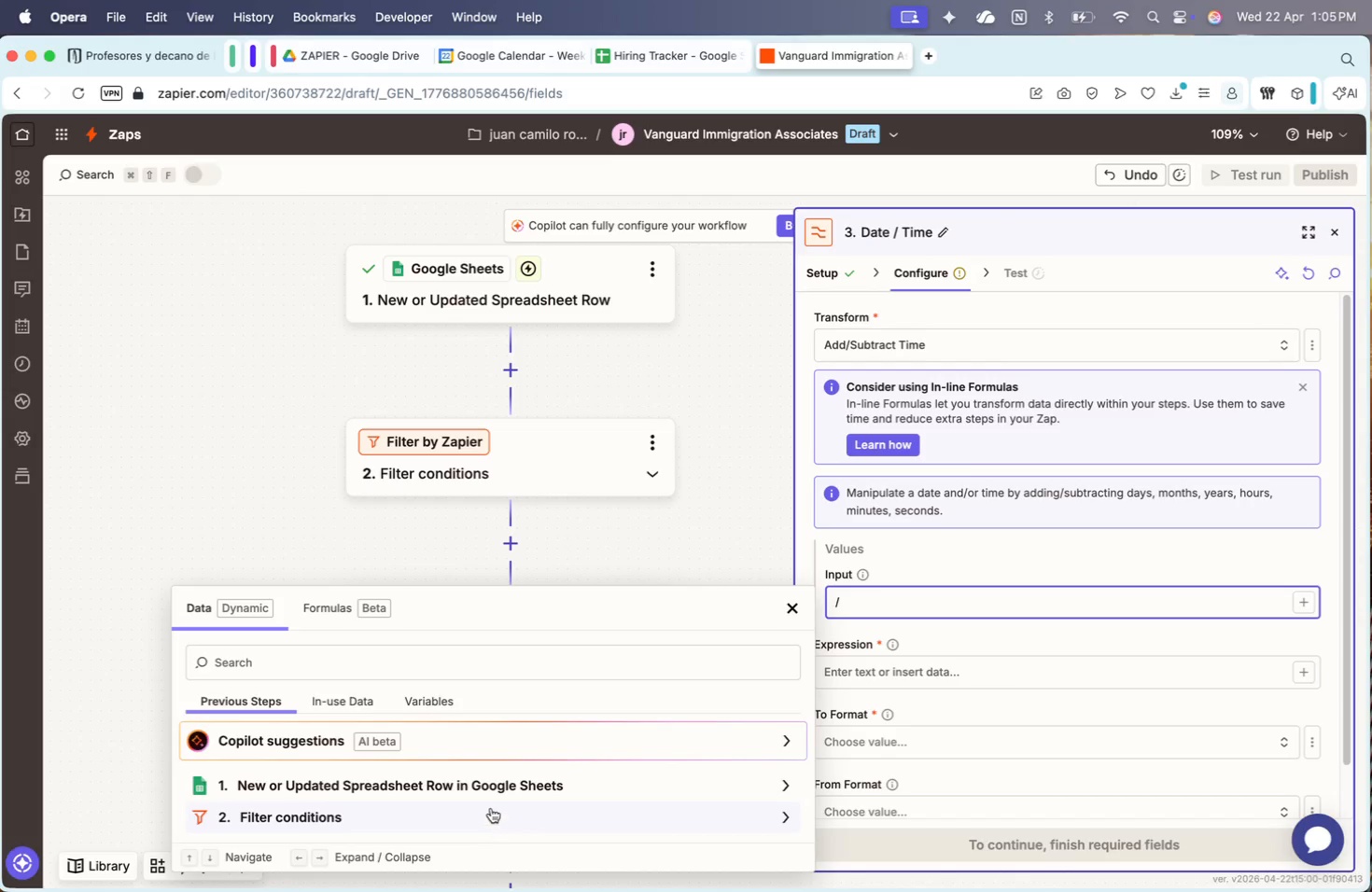 
left_click([487, 784])
 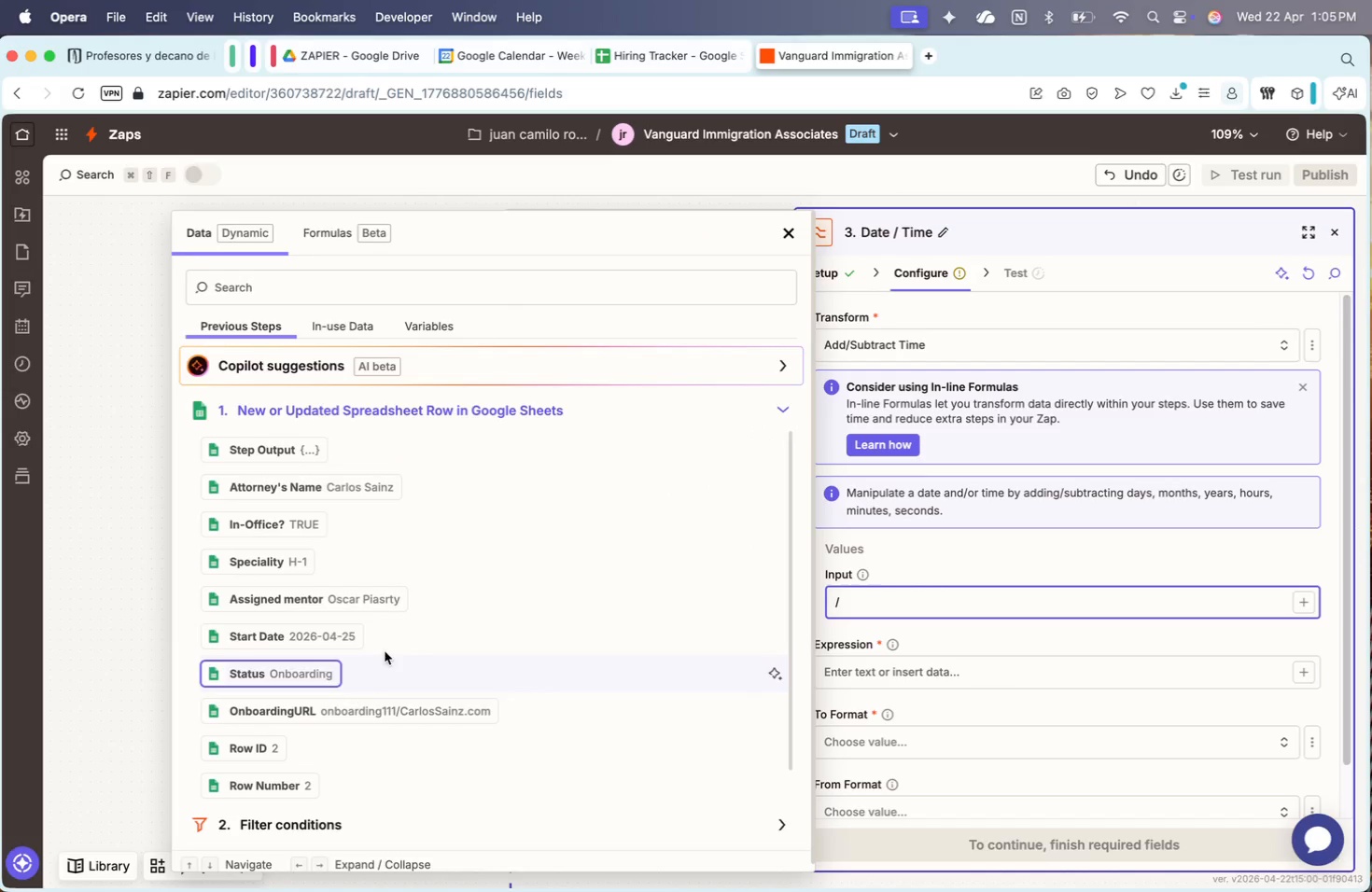 
left_click([344, 642])
 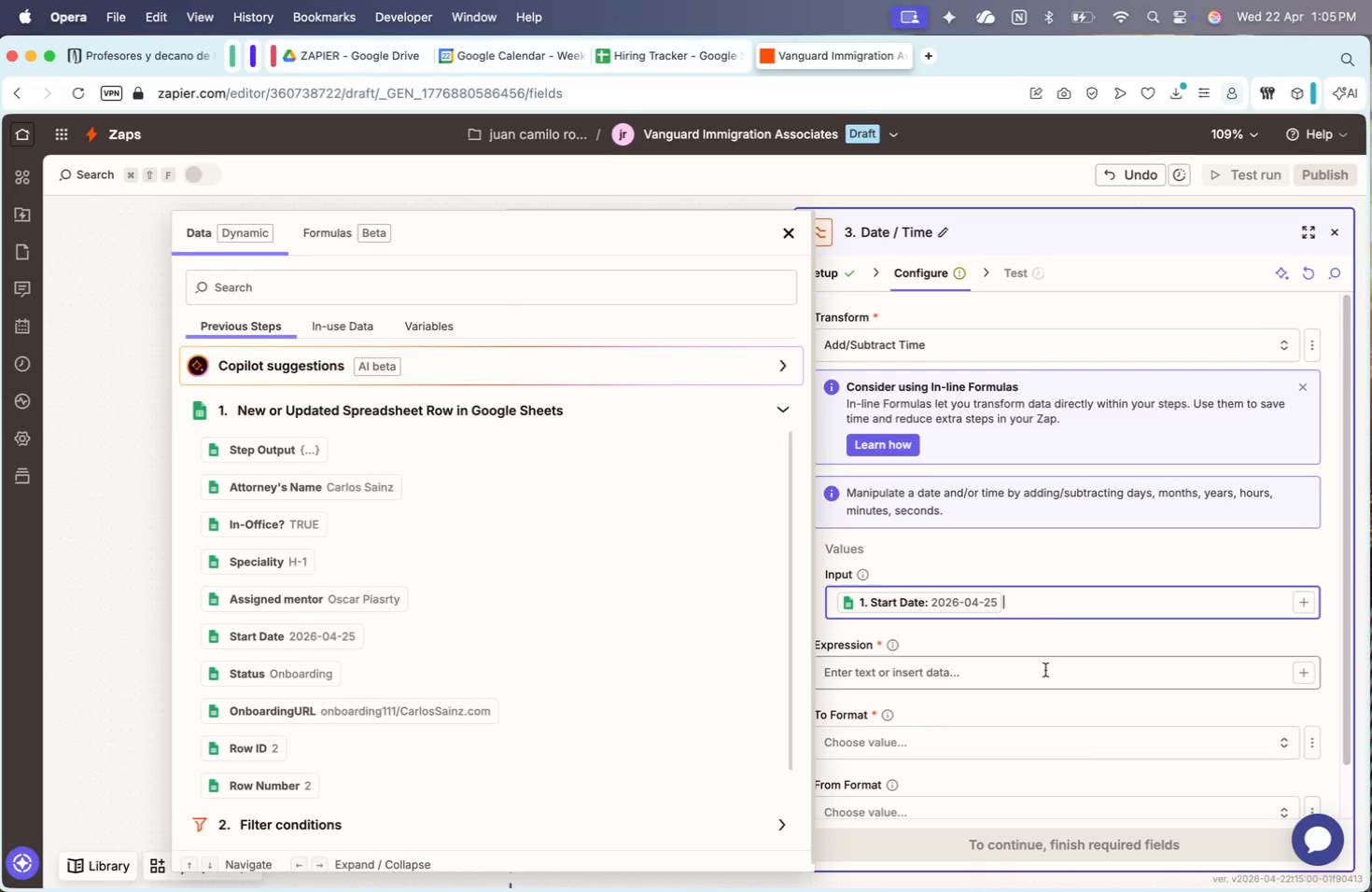 
left_click([994, 676])
 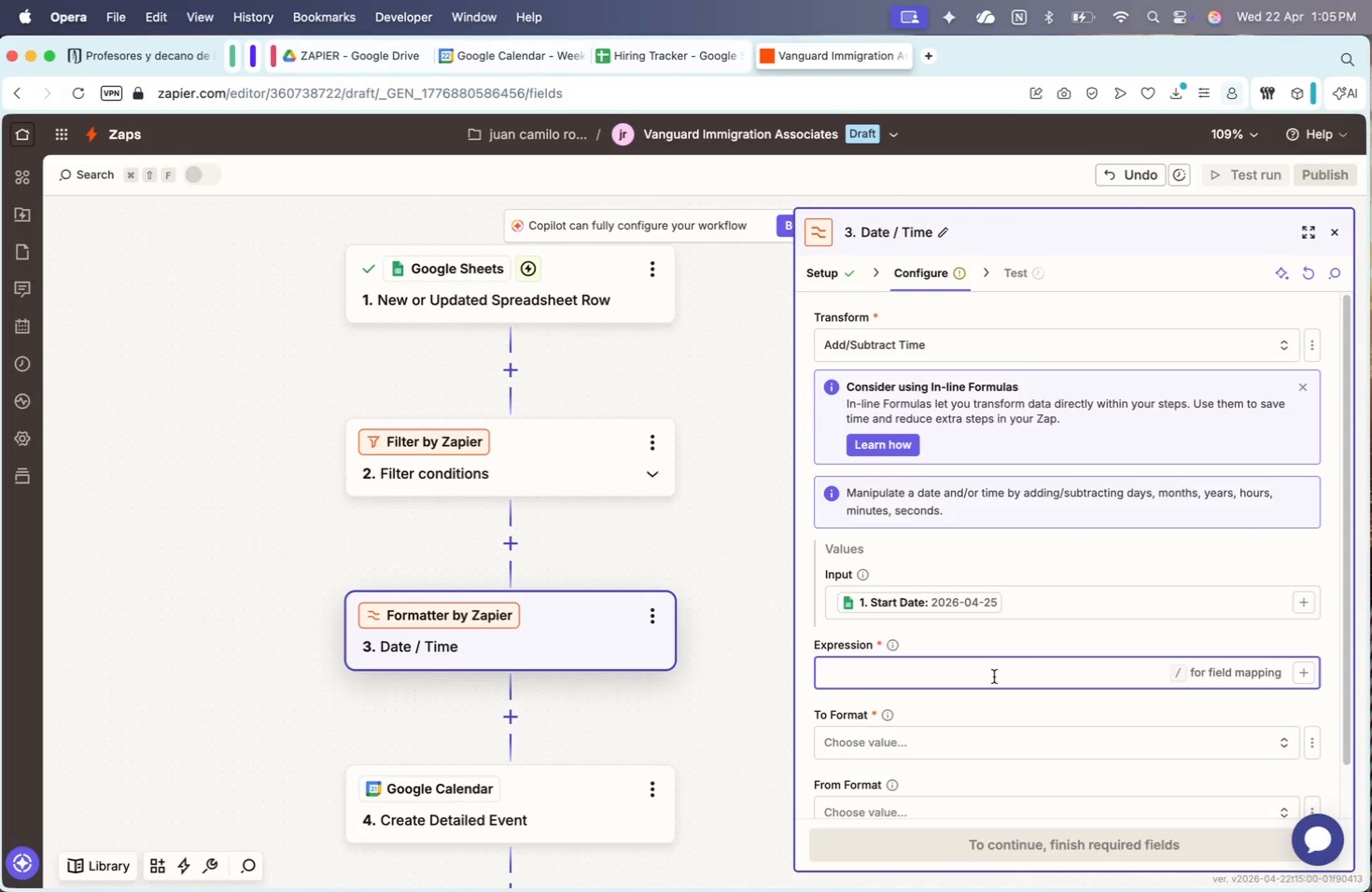 
type(+7 days)
 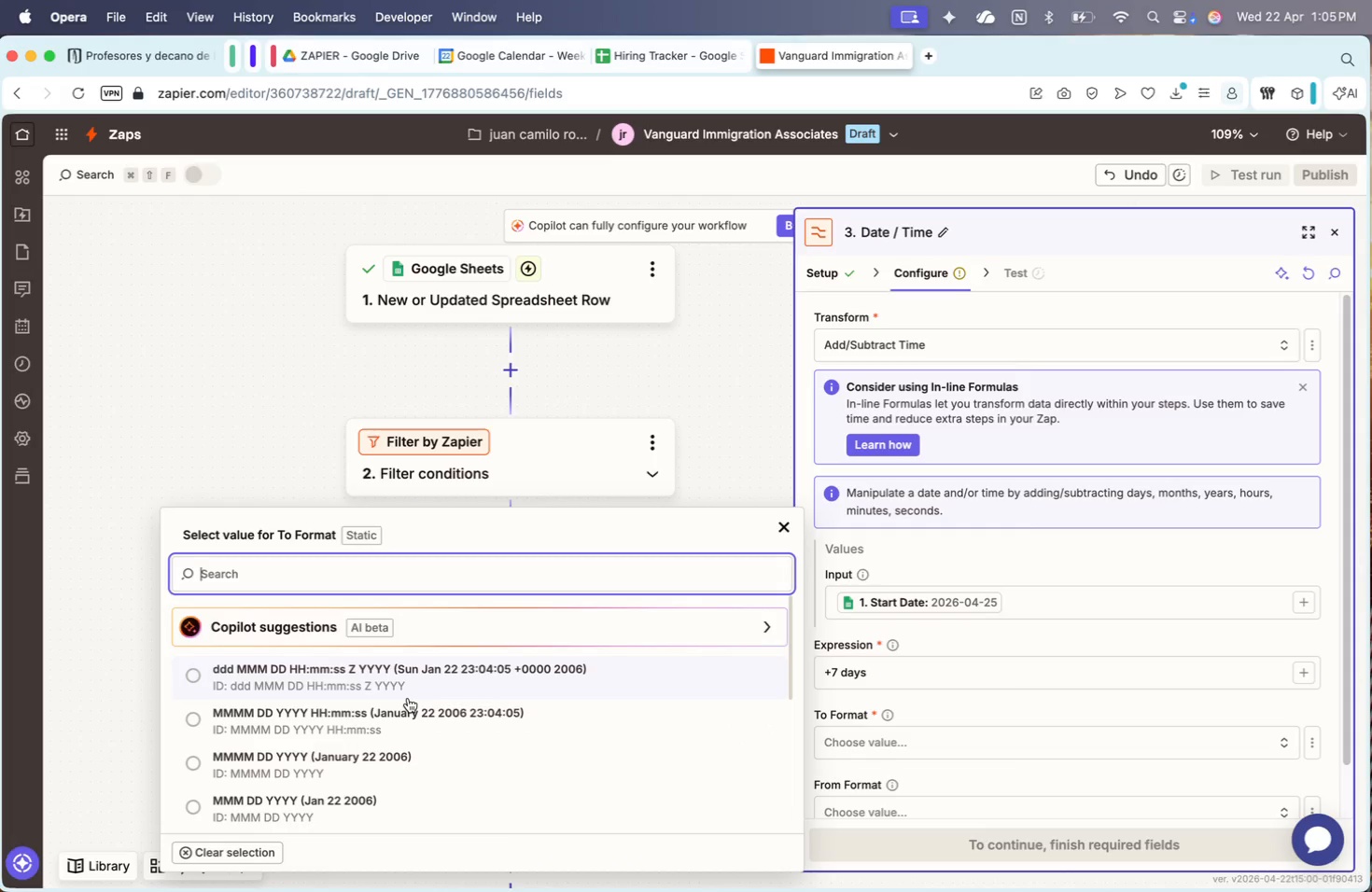 
wait(6.38)
 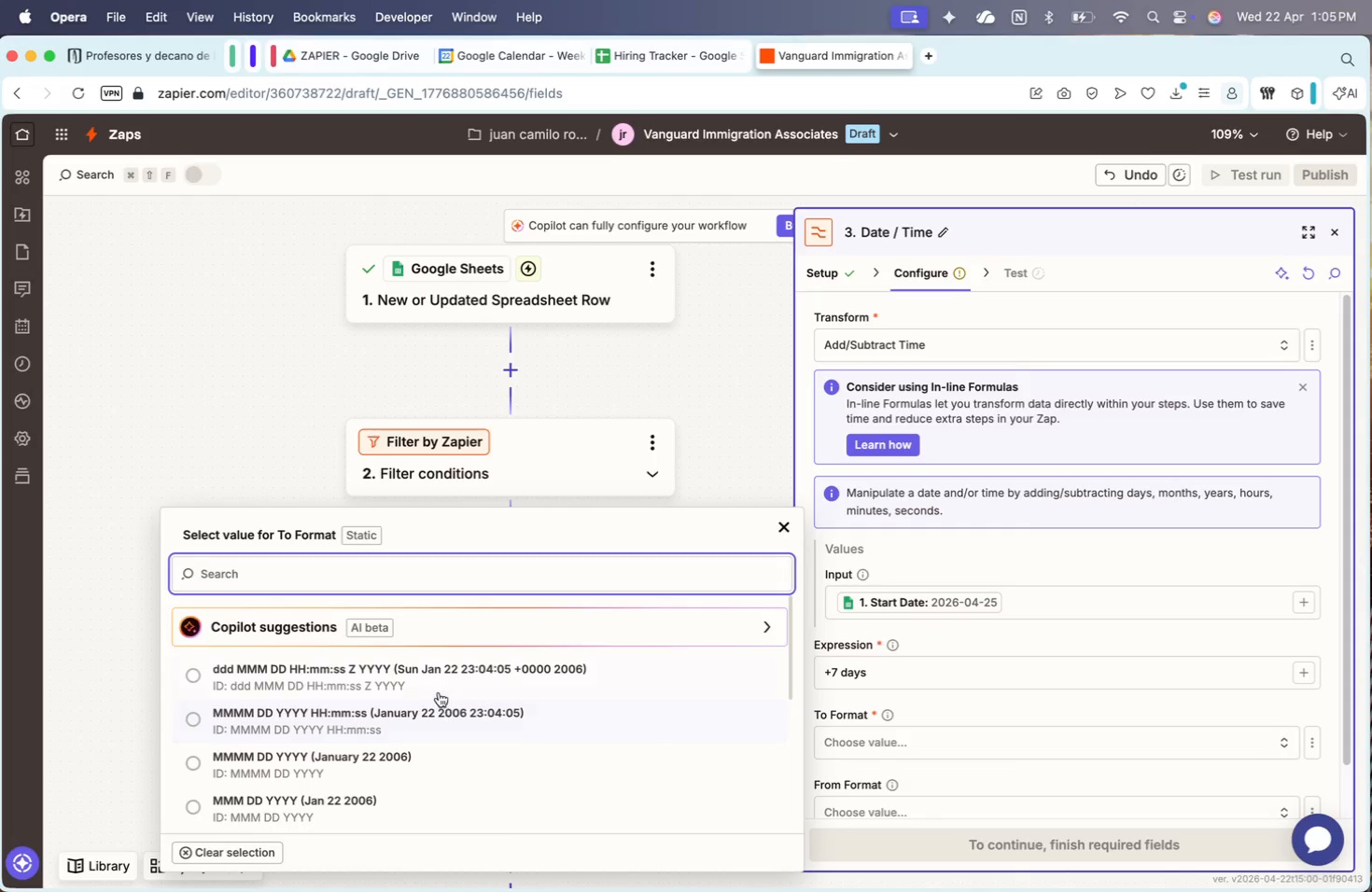 
scroll: coordinate [396, 779], scroll_direction: down, amount: 5.0
 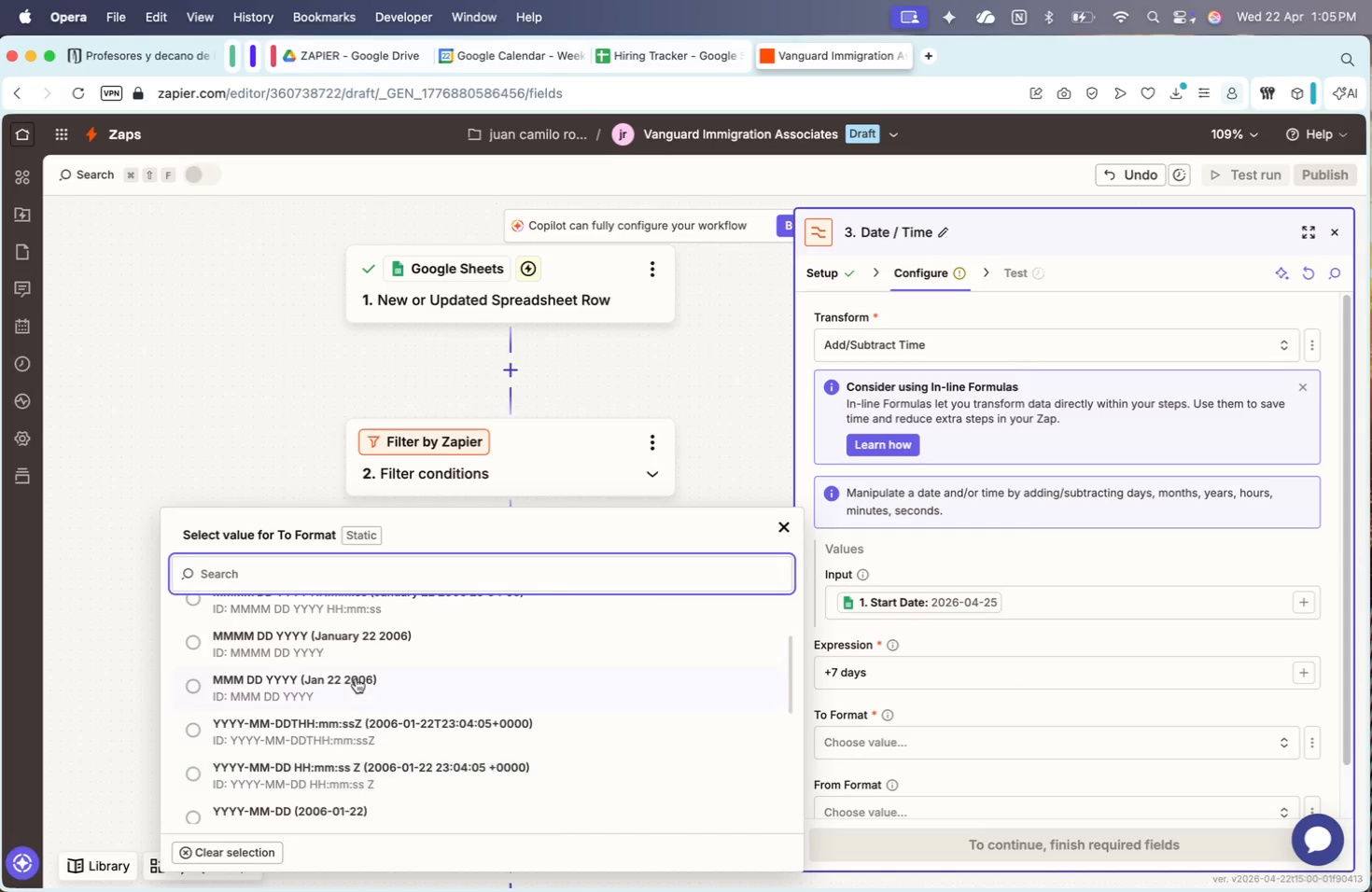 
left_click([356, 677])
 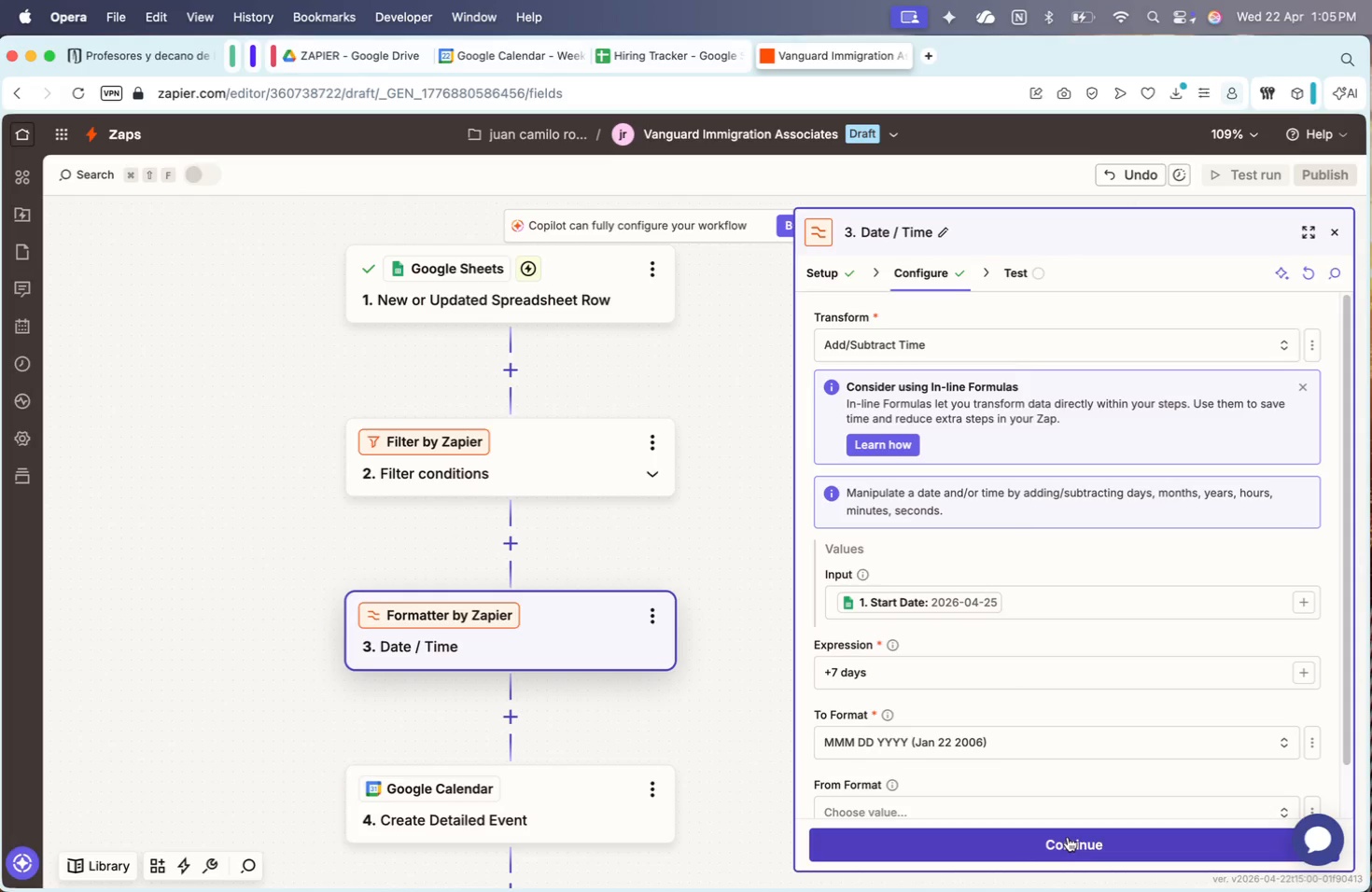 
left_click([1065, 853])
 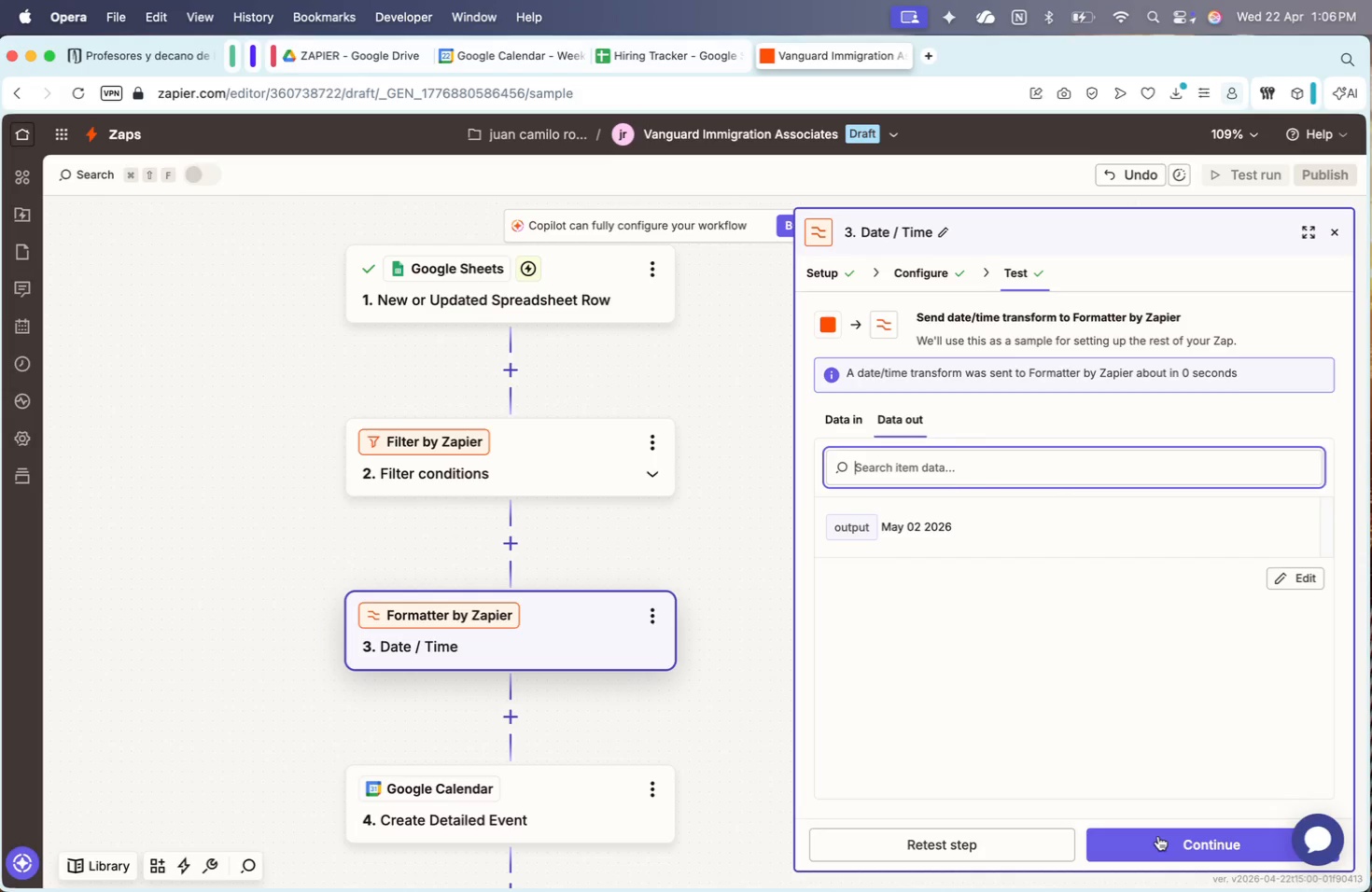 
left_click([1179, 844])
 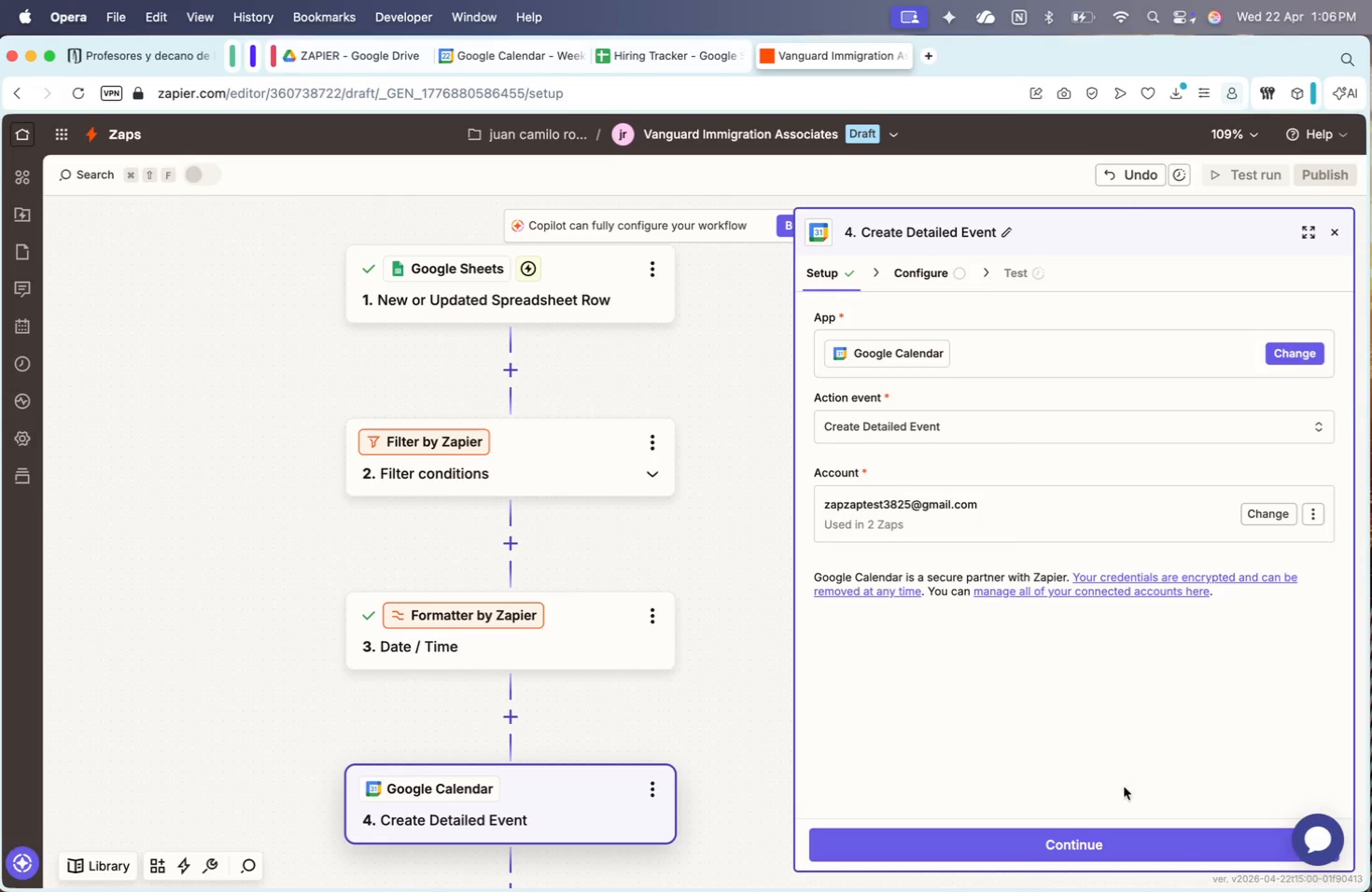 
left_click([1121, 843])
 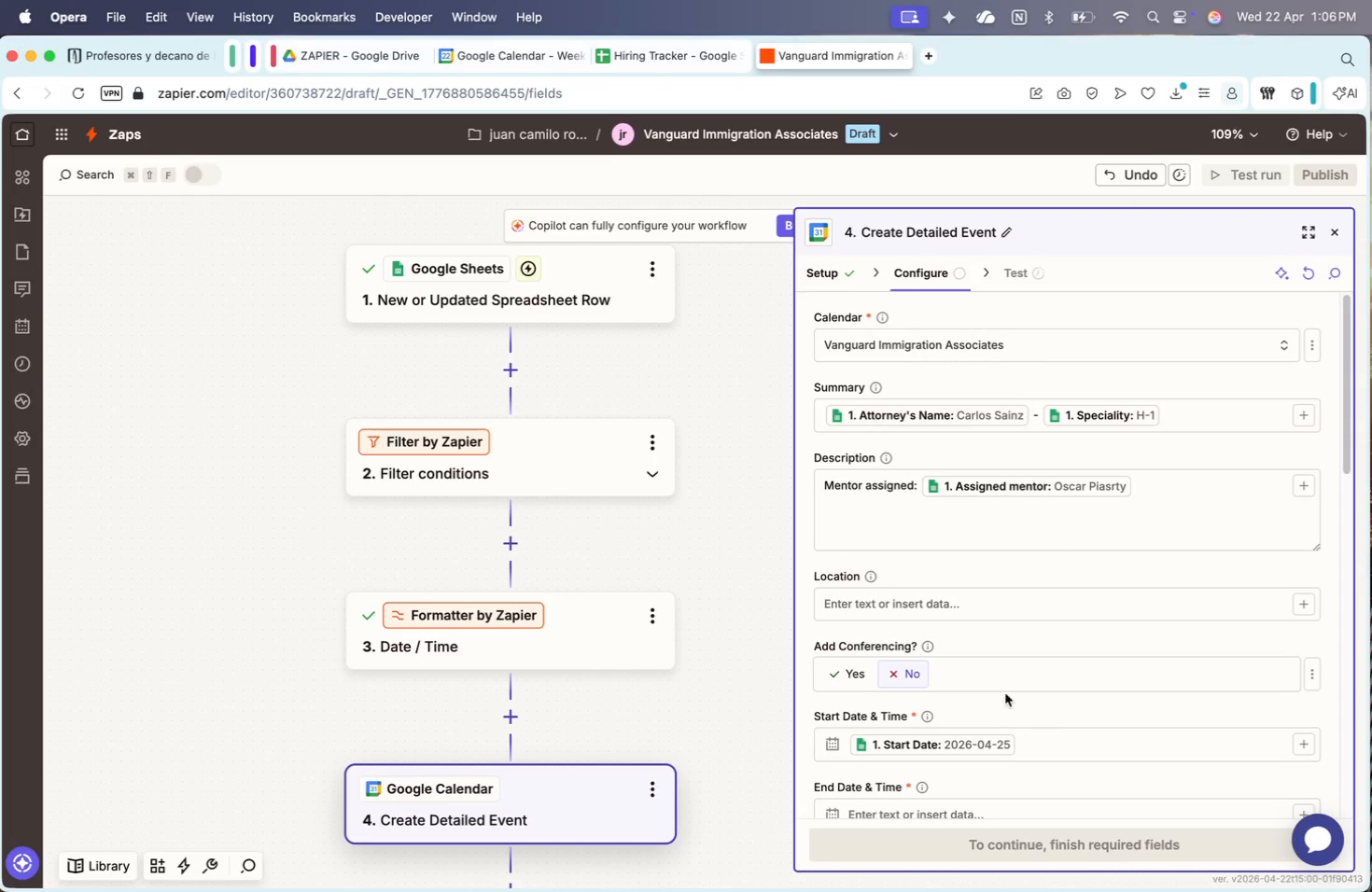 
scroll: coordinate [995, 713], scroll_direction: down, amount: 9.0
 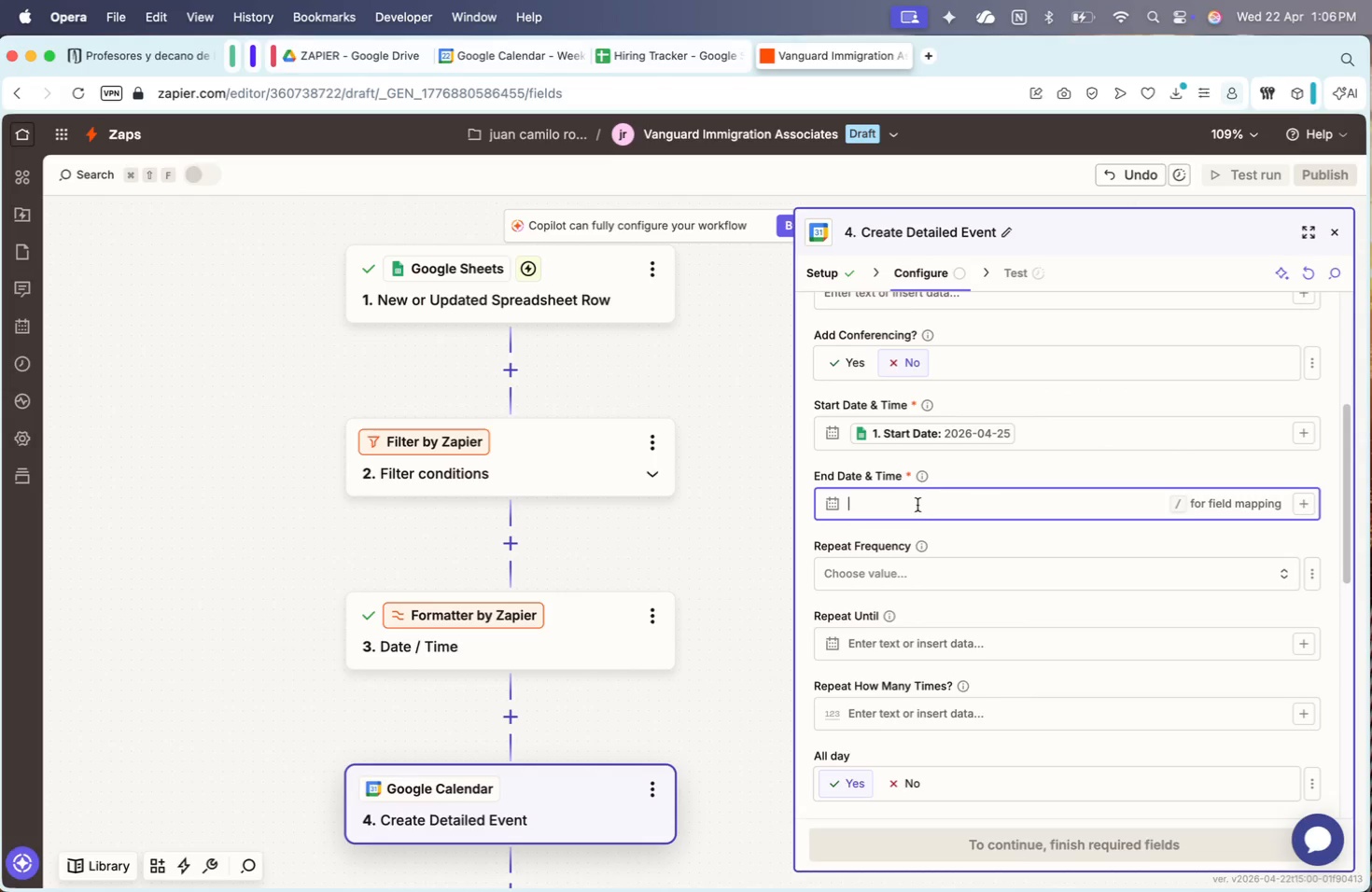 
key(Slash)
 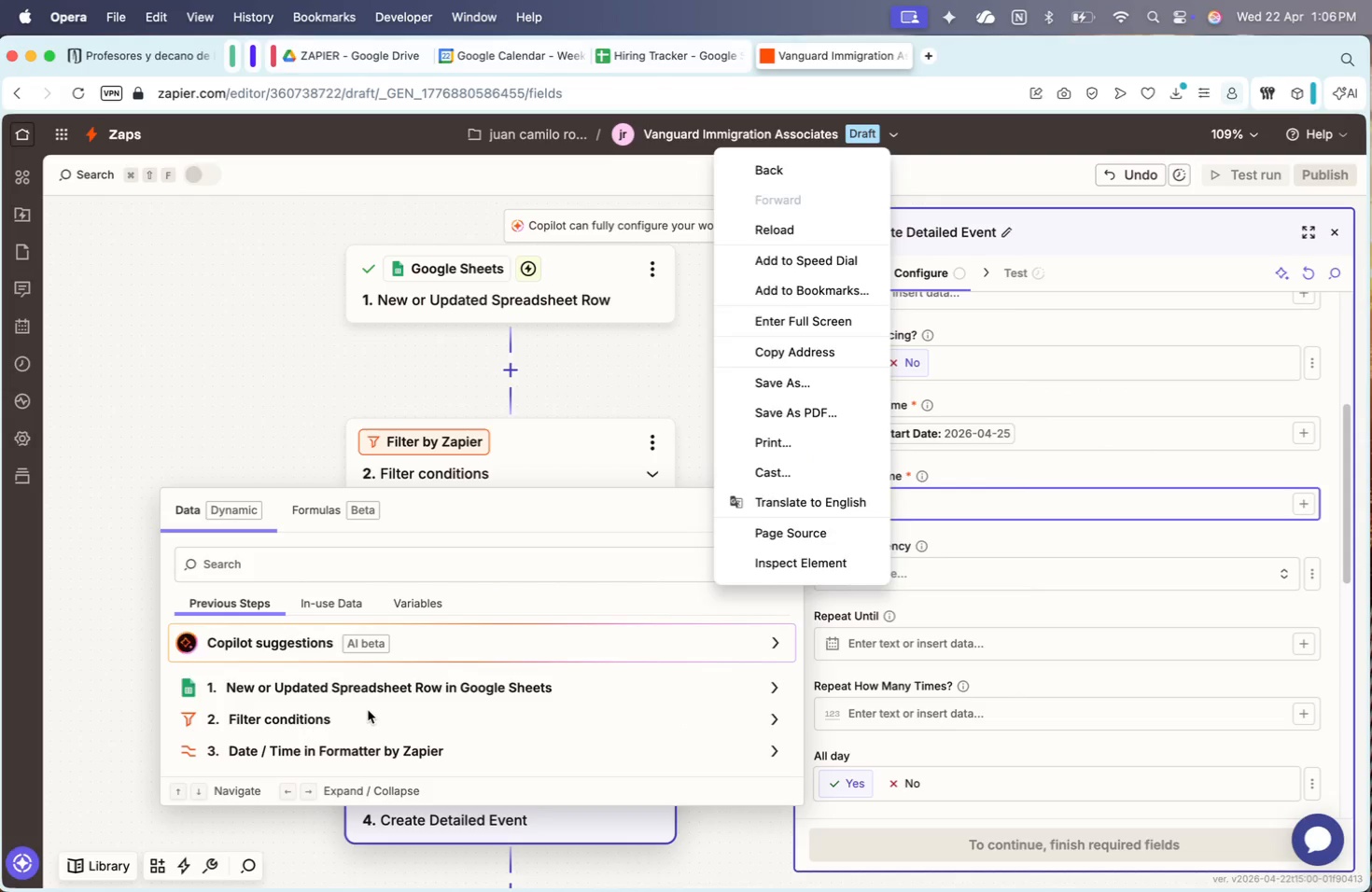 
double_click([371, 694])
 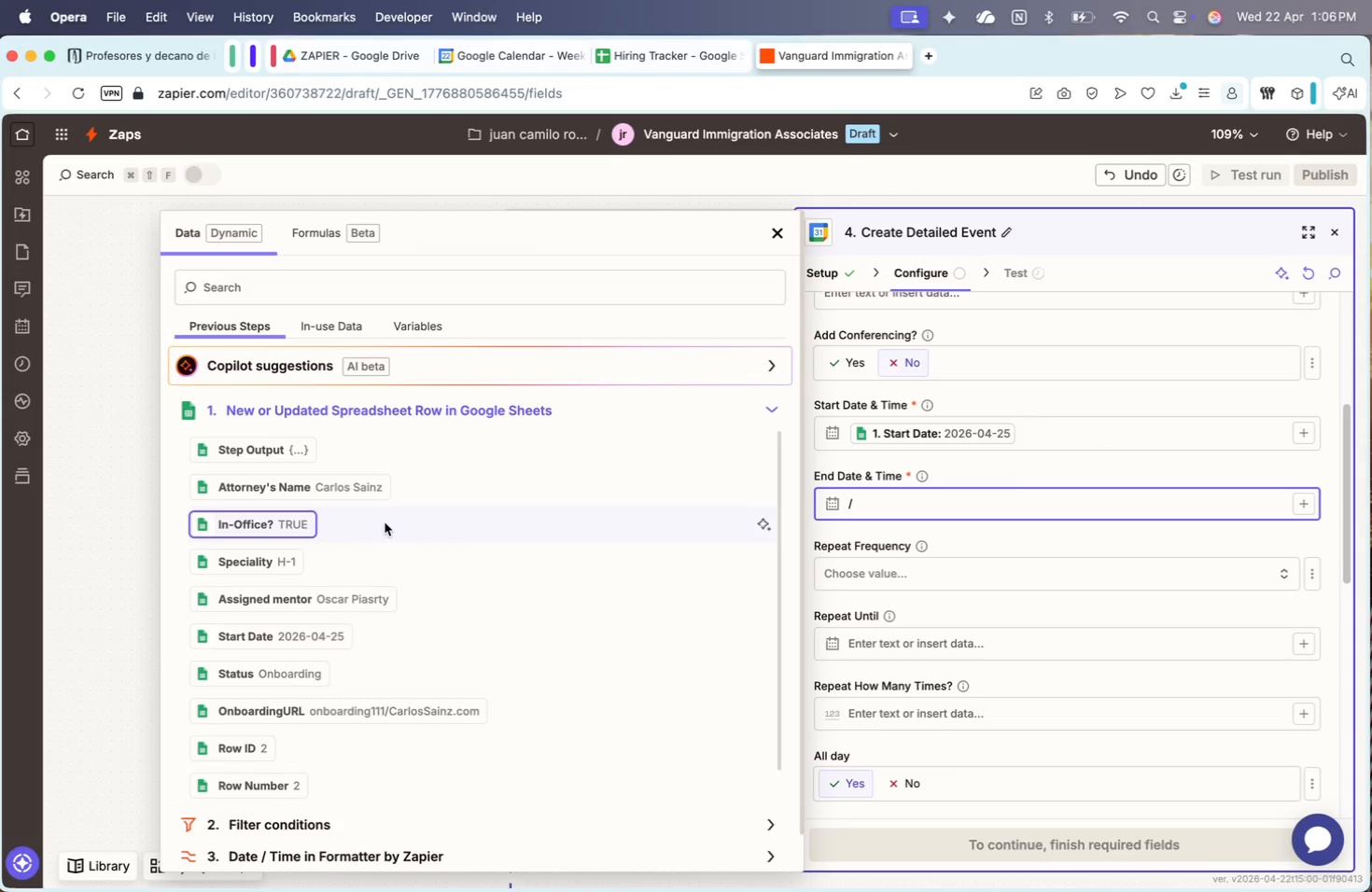 
scroll: coordinate [335, 731], scroll_direction: down, amount: 34.0
 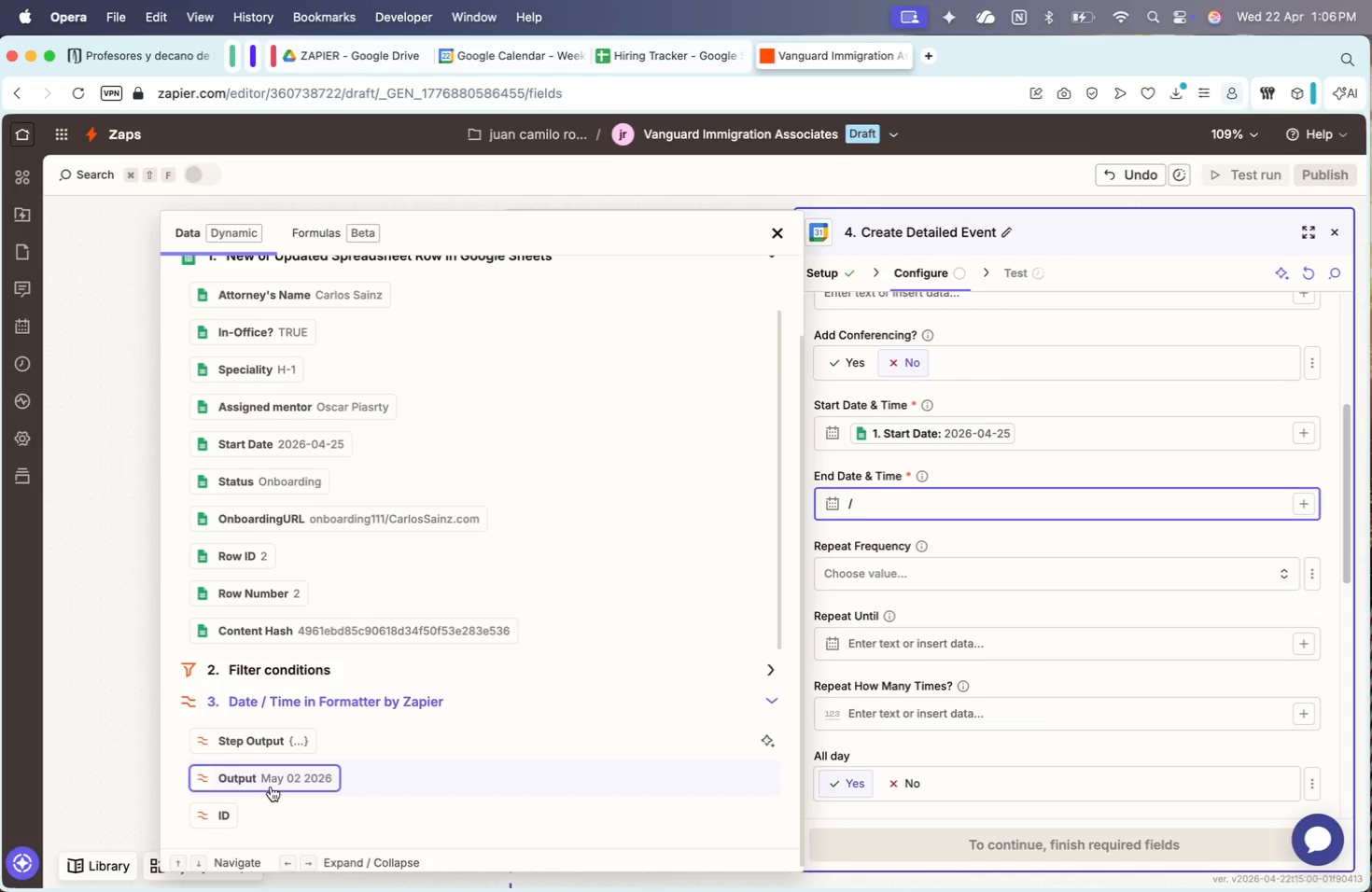 
left_click([270, 790])
 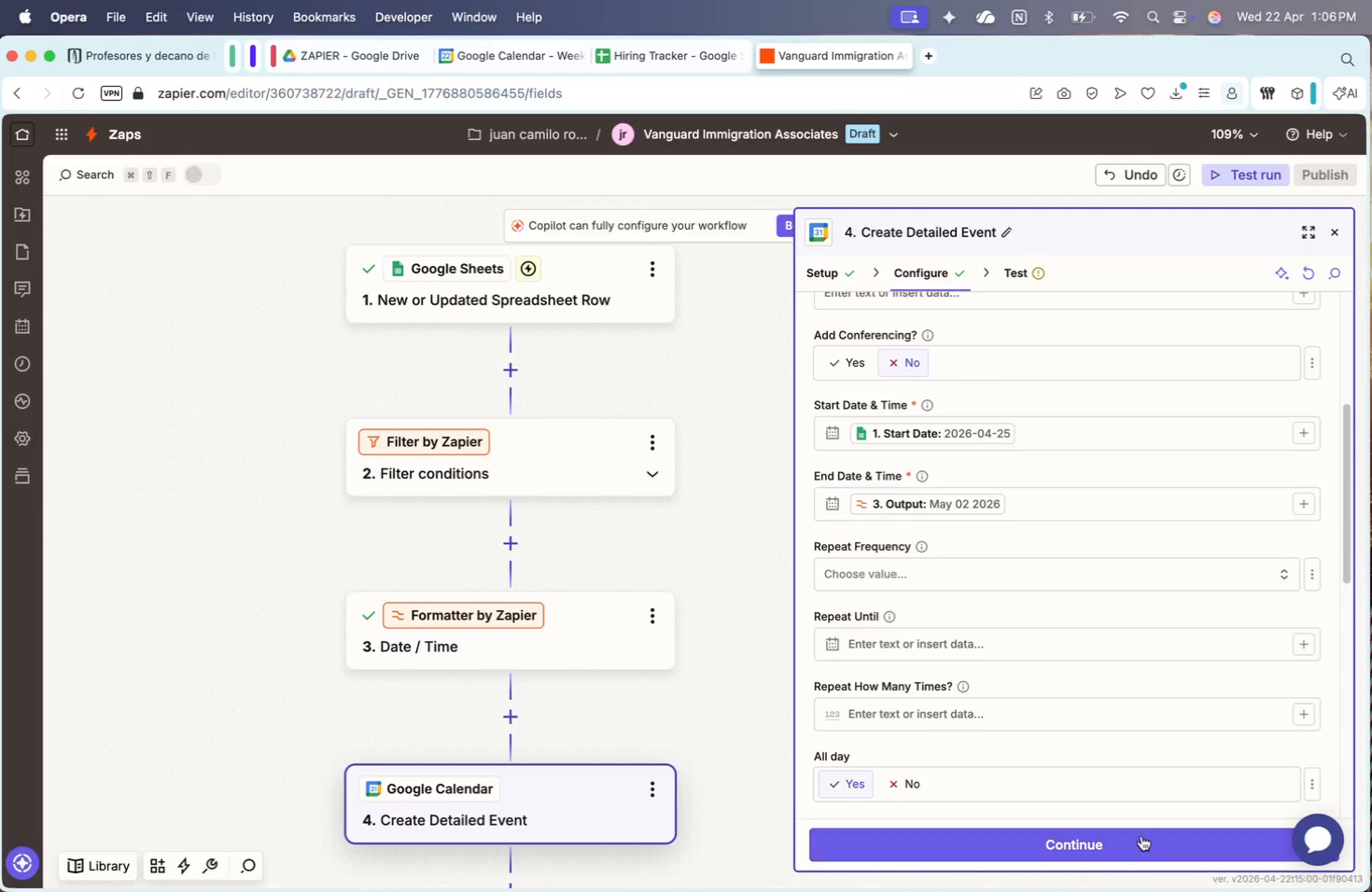 
left_click([1222, 831])
 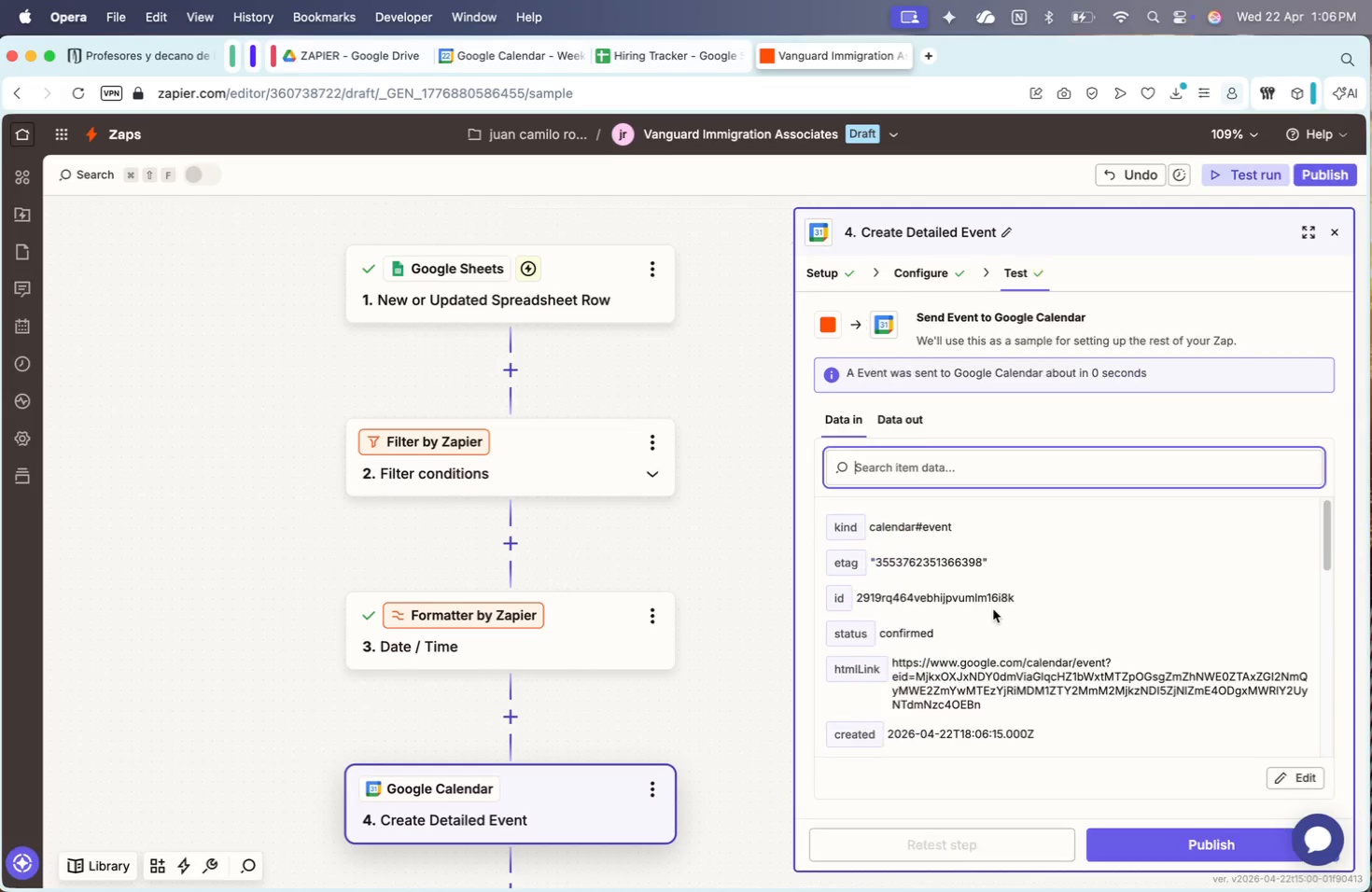 
scroll: coordinate [1001, 606], scroll_direction: down, amount: 1.0
 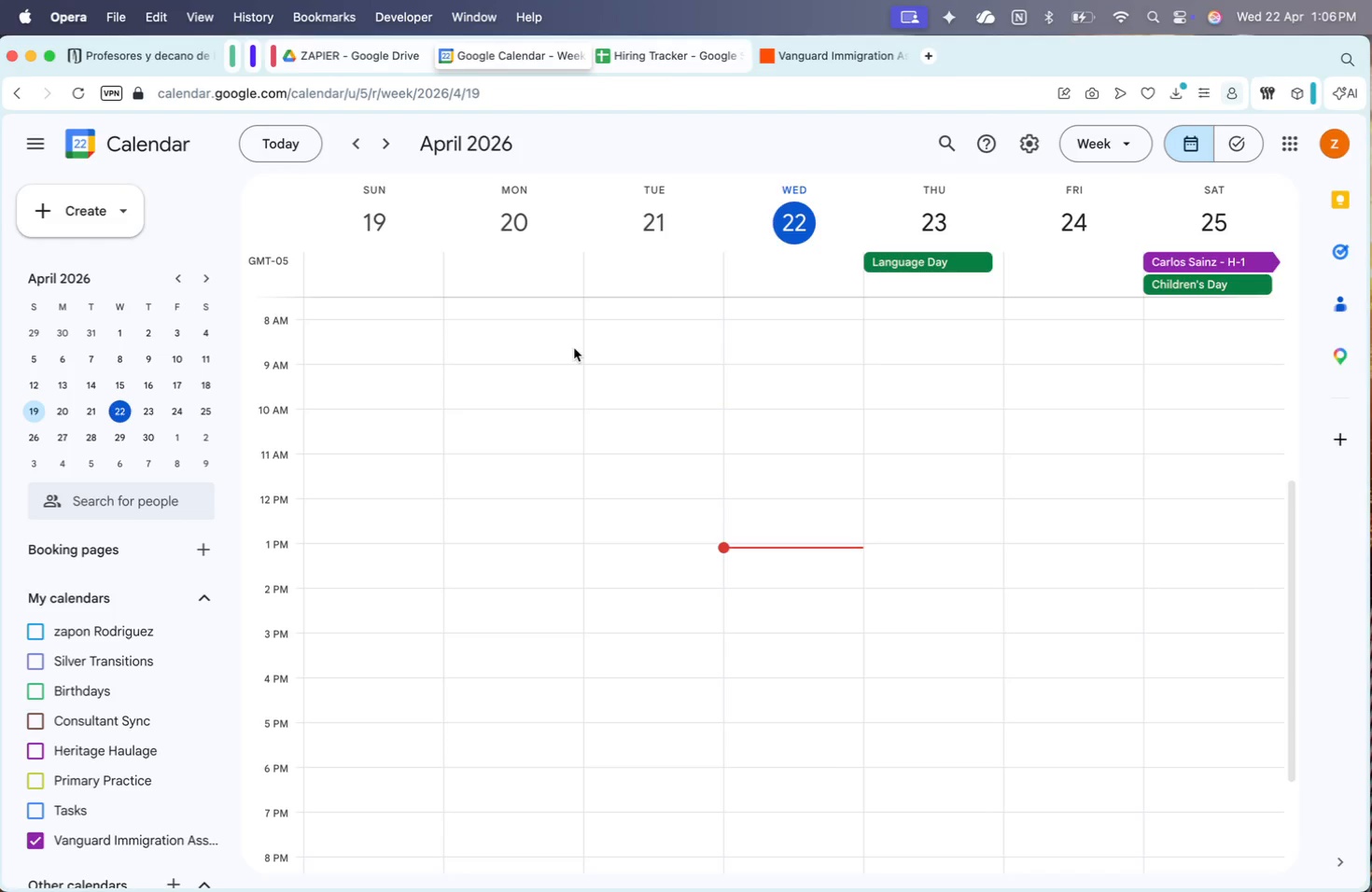 
wait(44.0)
 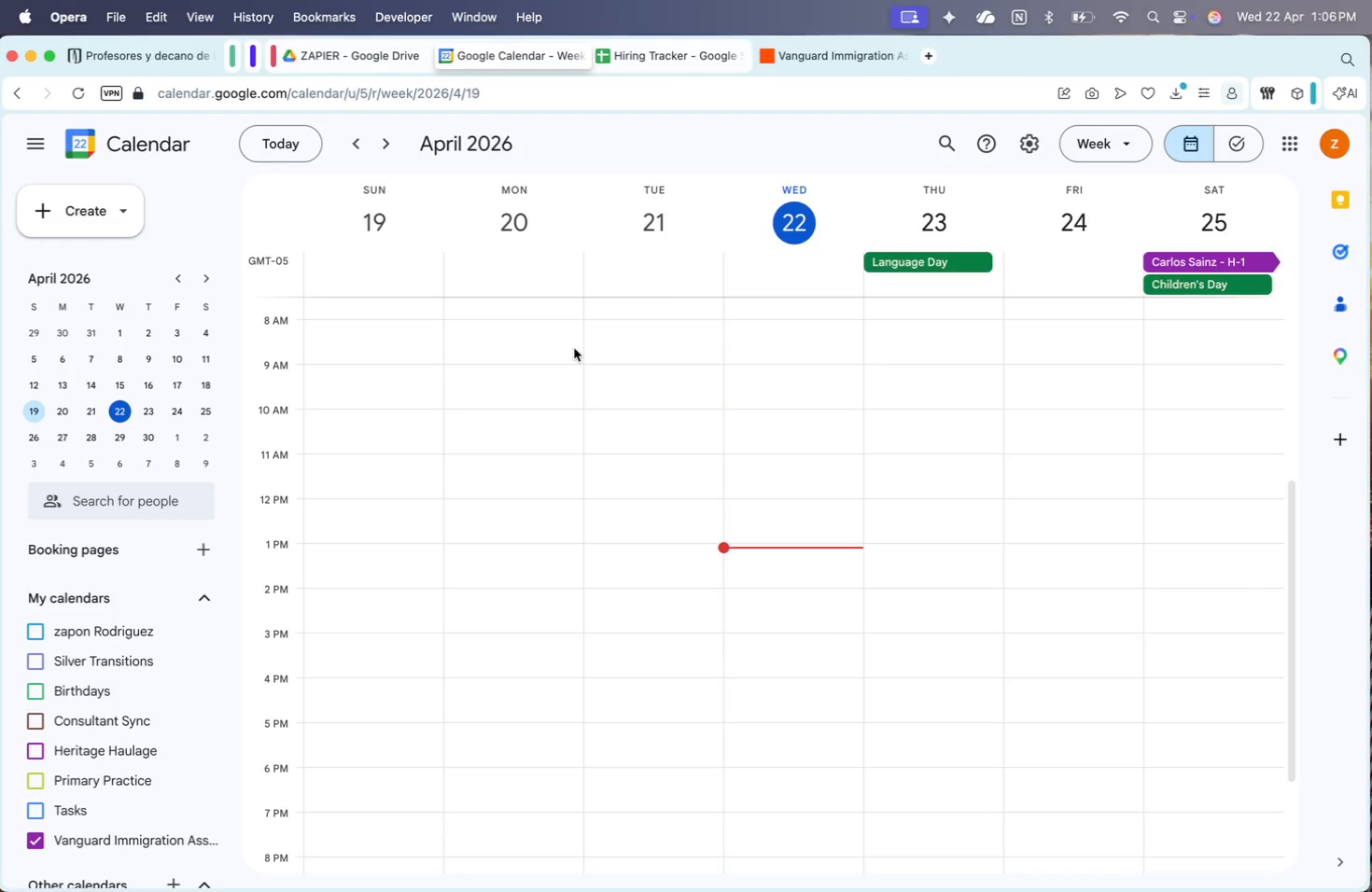 
mouse_move([878, 78])